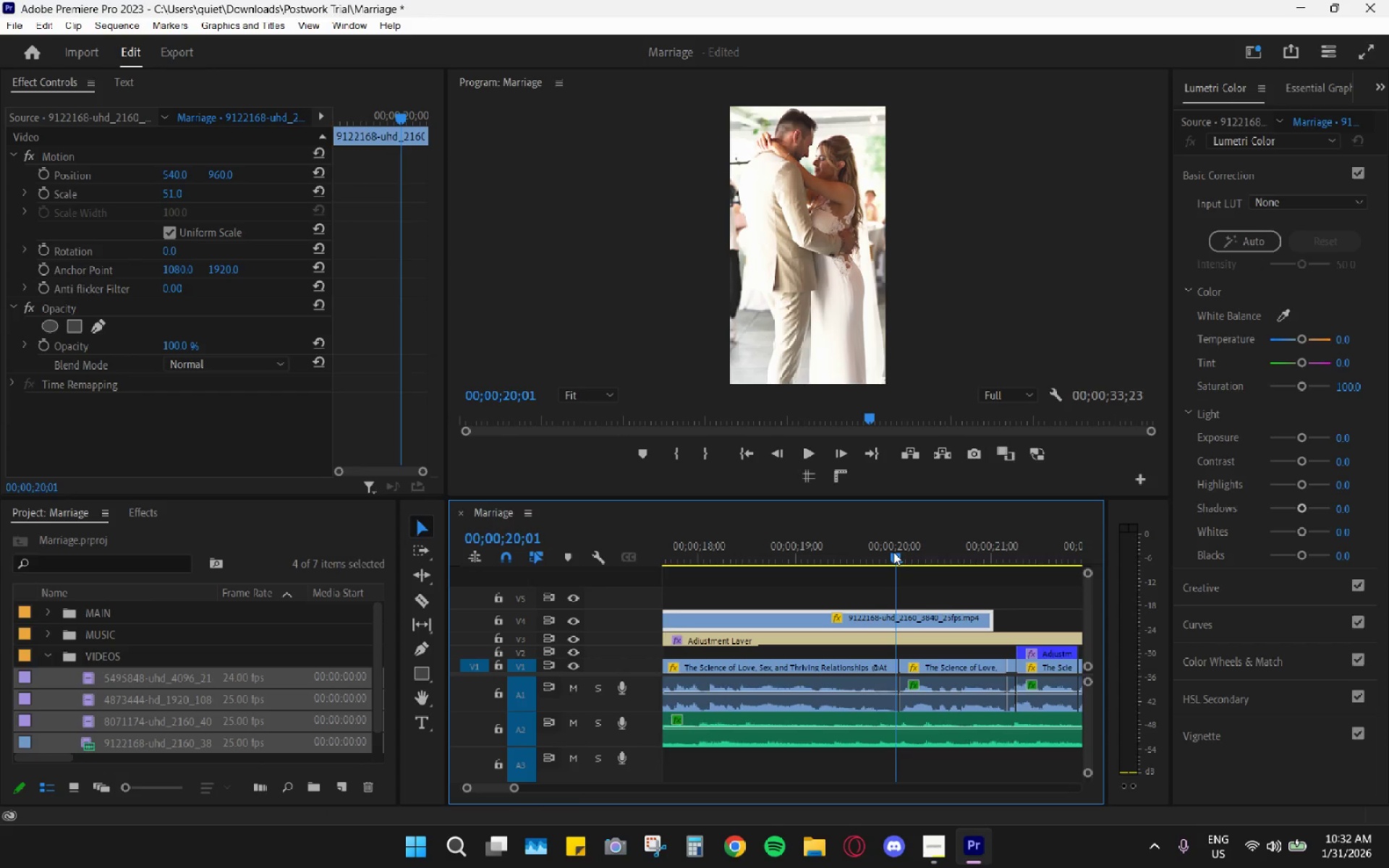 
key(C)
 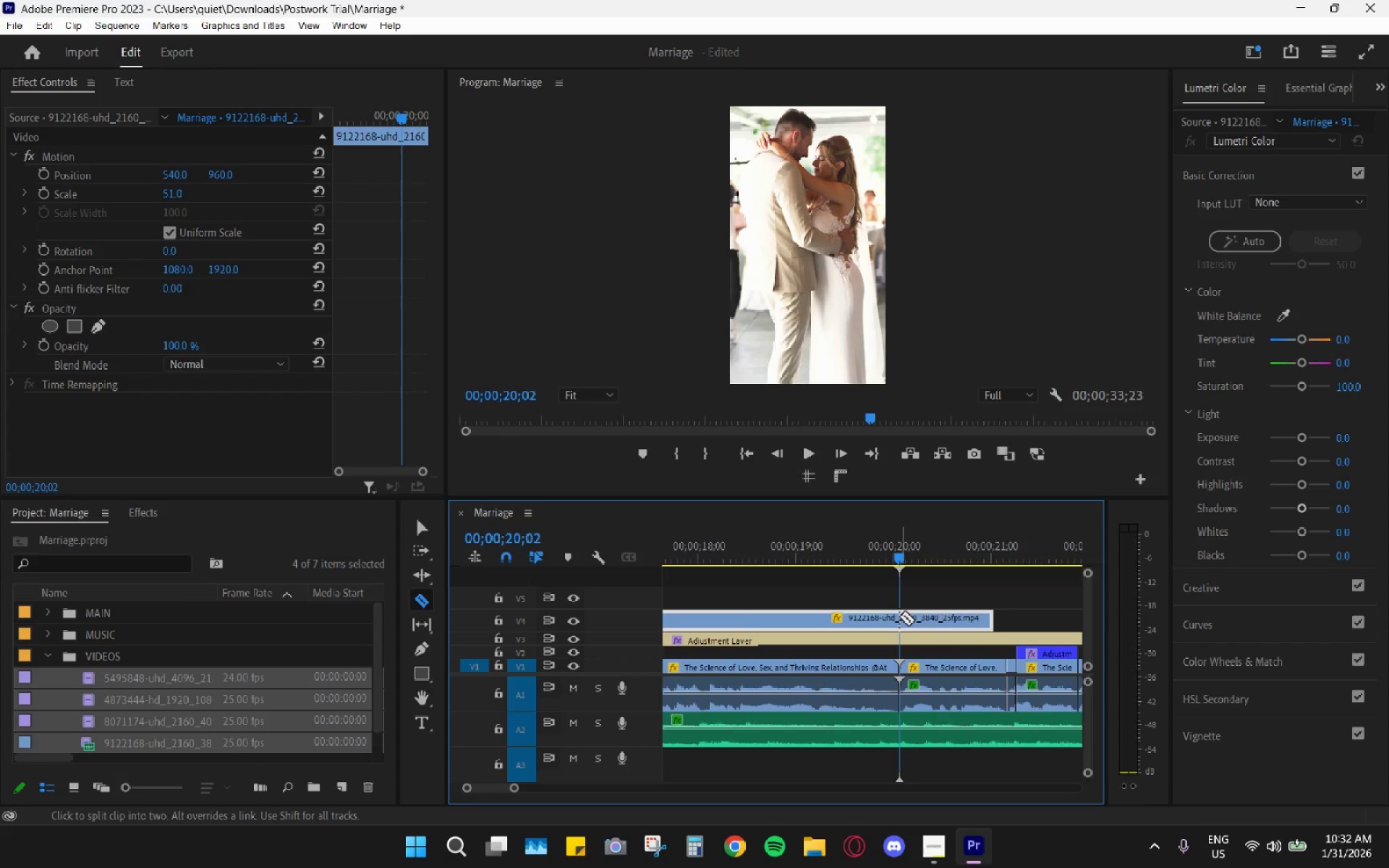 
left_click([901, 620])
 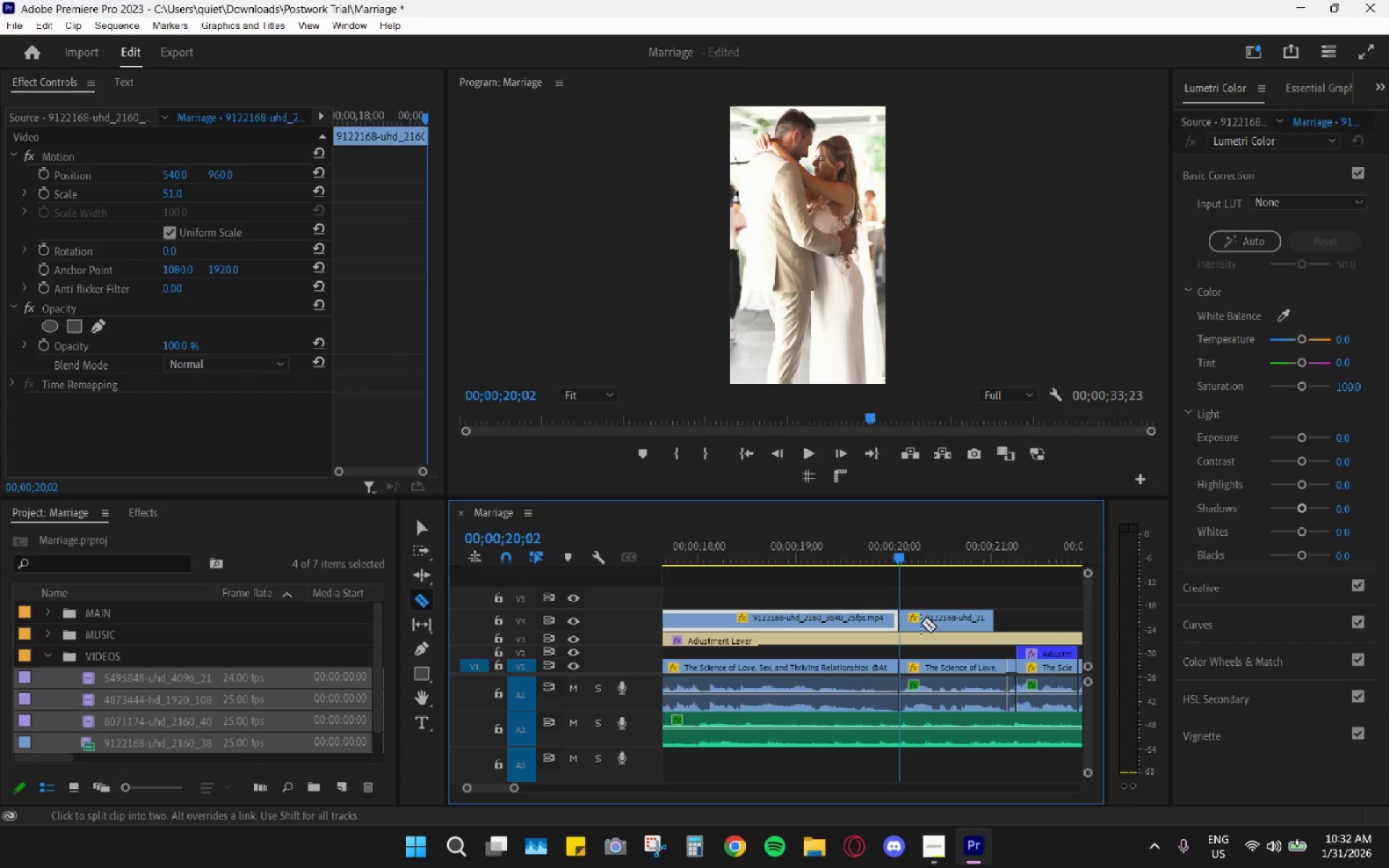 
type(vh)
 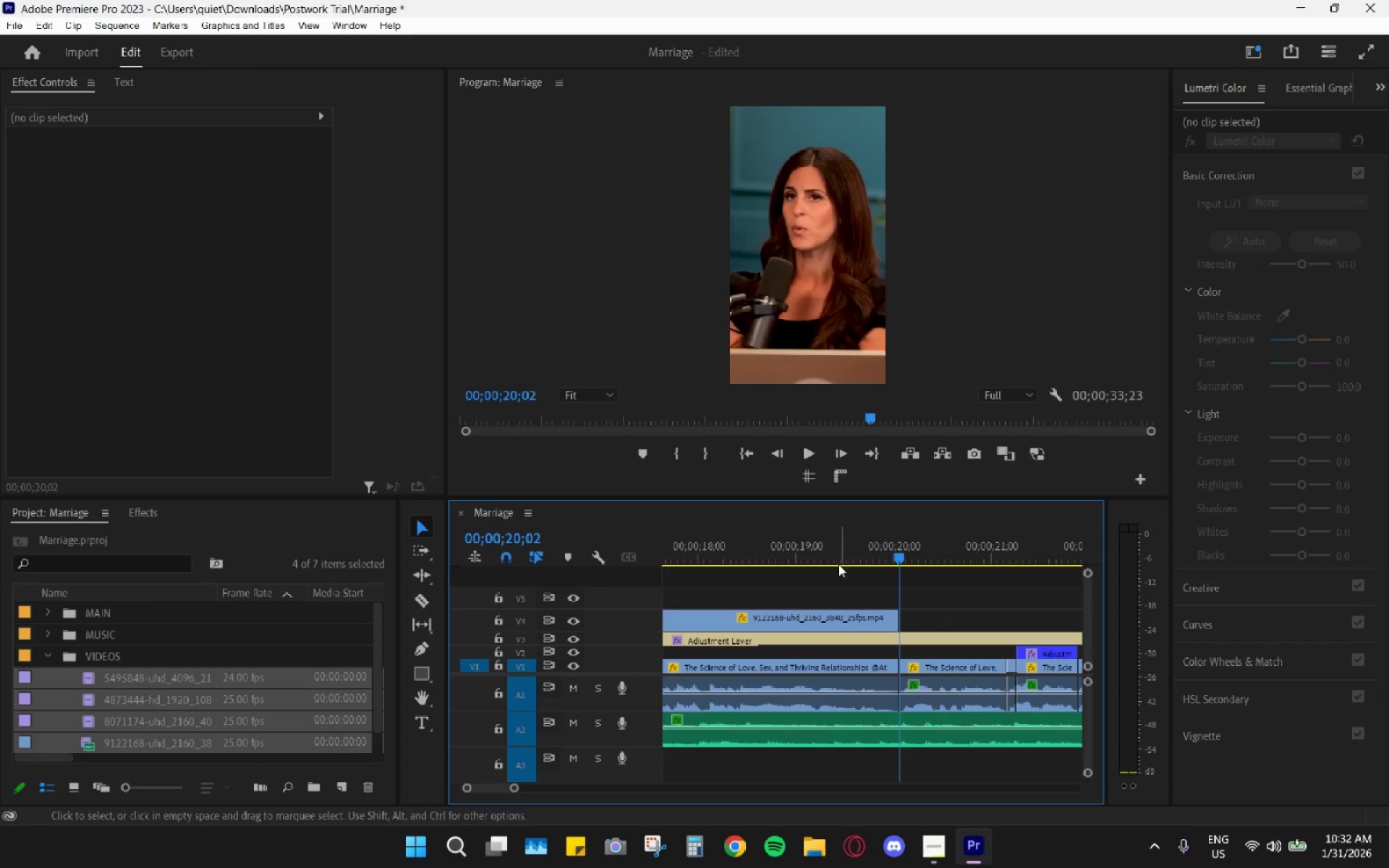 
left_click_drag(start_coordinate=[810, 537], to_coordinate=[708, 534])
 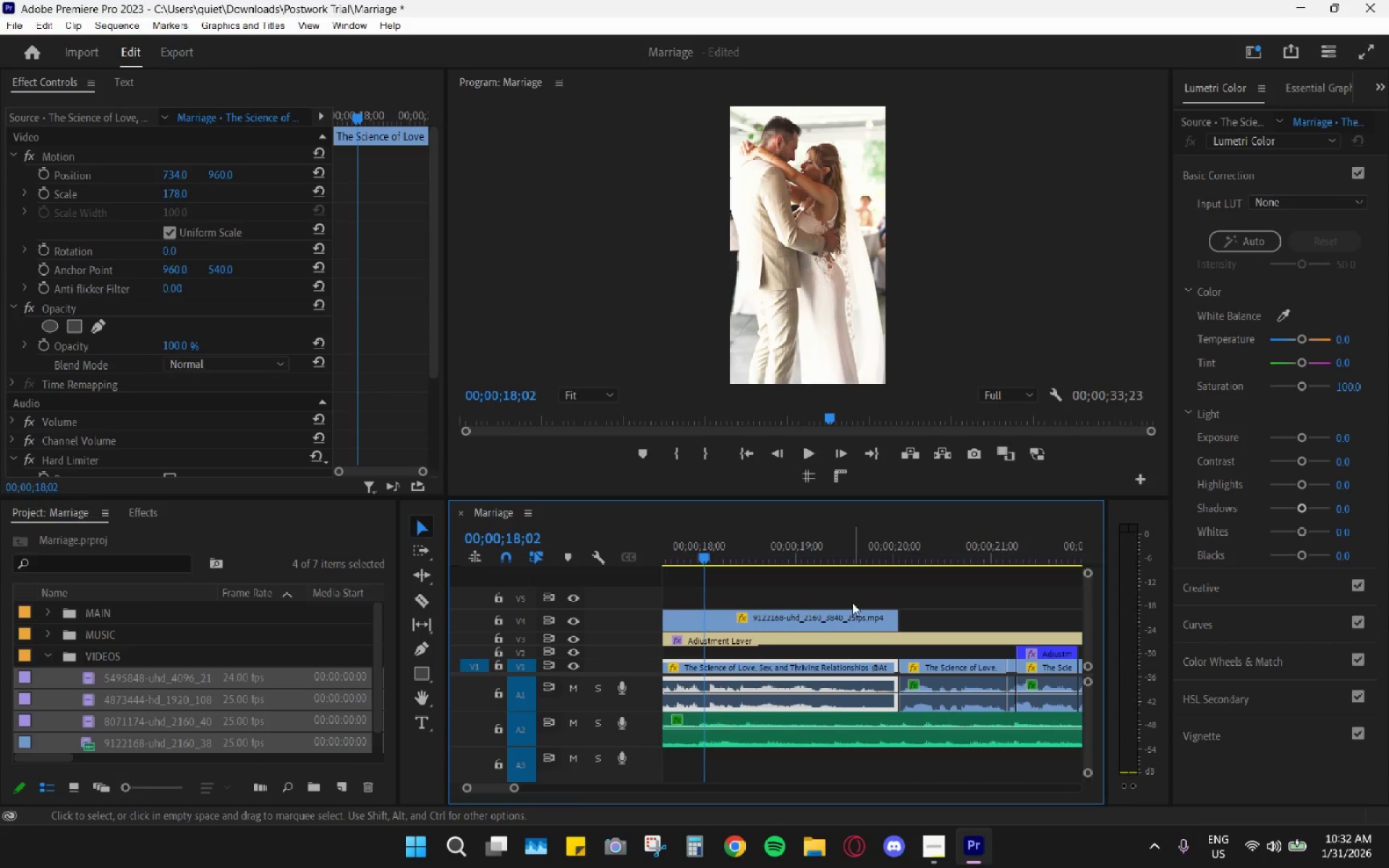 
scroll: coordinate [868, 619], scroll_direction: up, amount: 10.0
 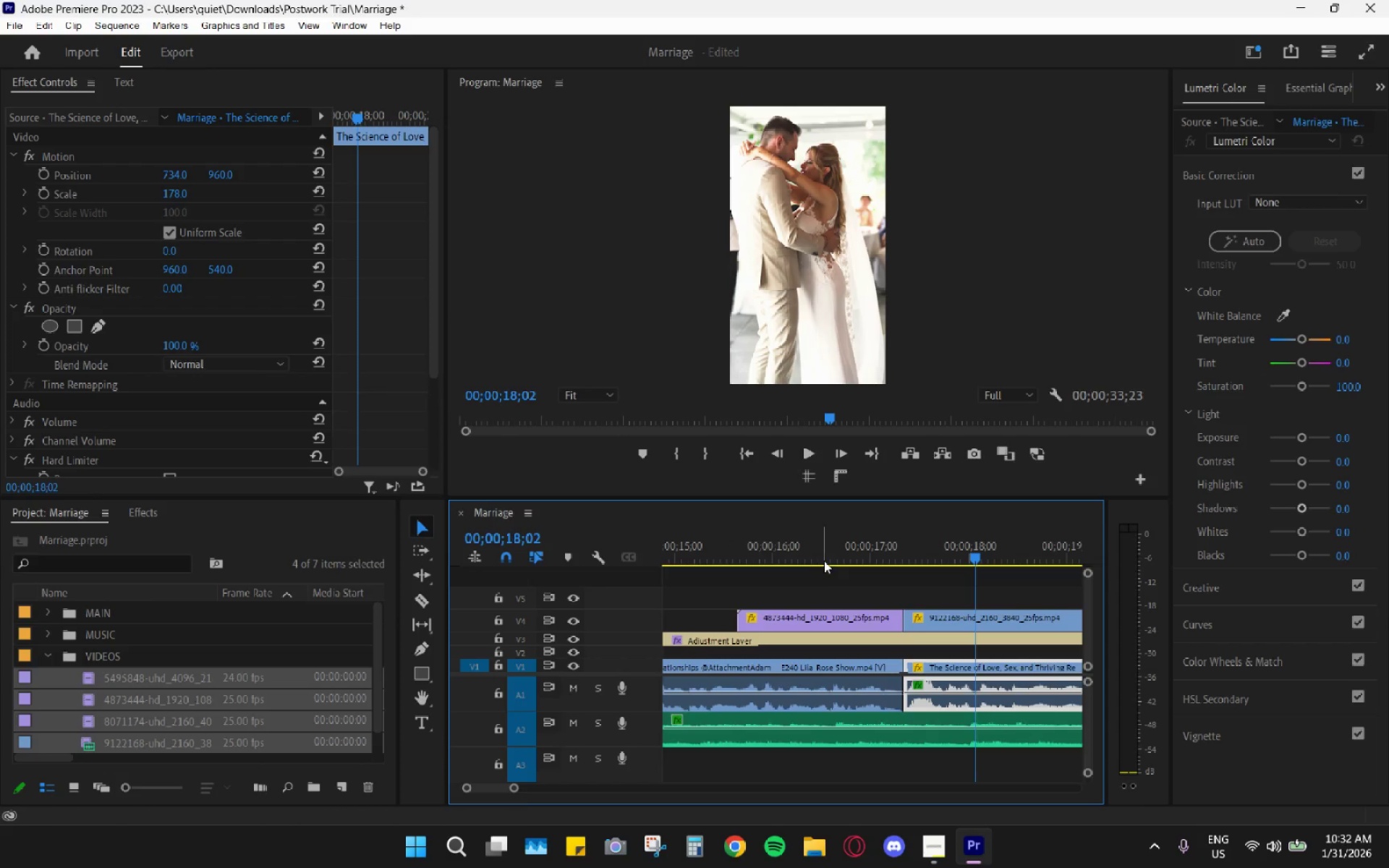 
left_click_drag(start_coordinate=[799, 540], to_coordinate=[742, 548])
 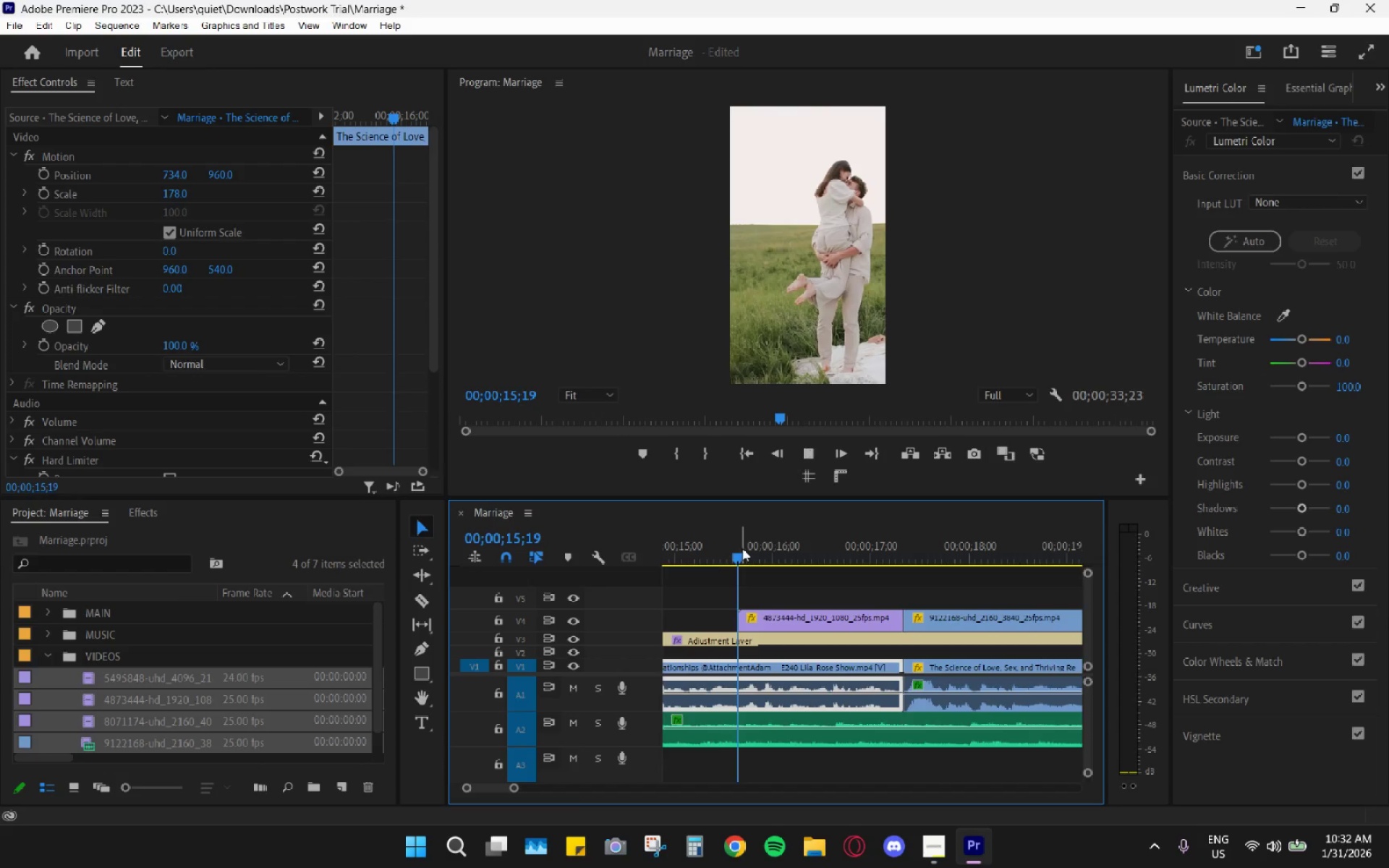 
key(Space)
 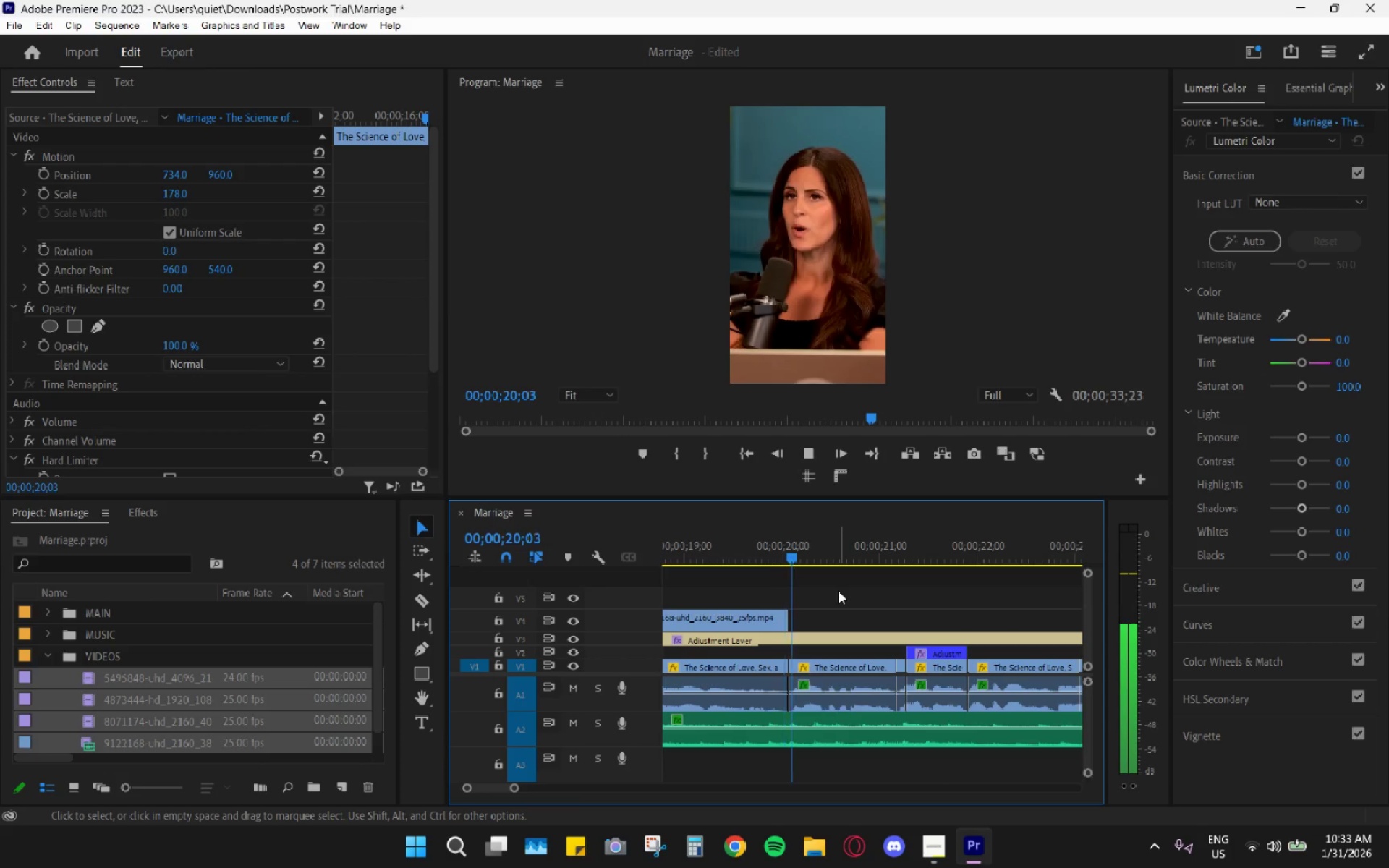 
wait(6.03)
 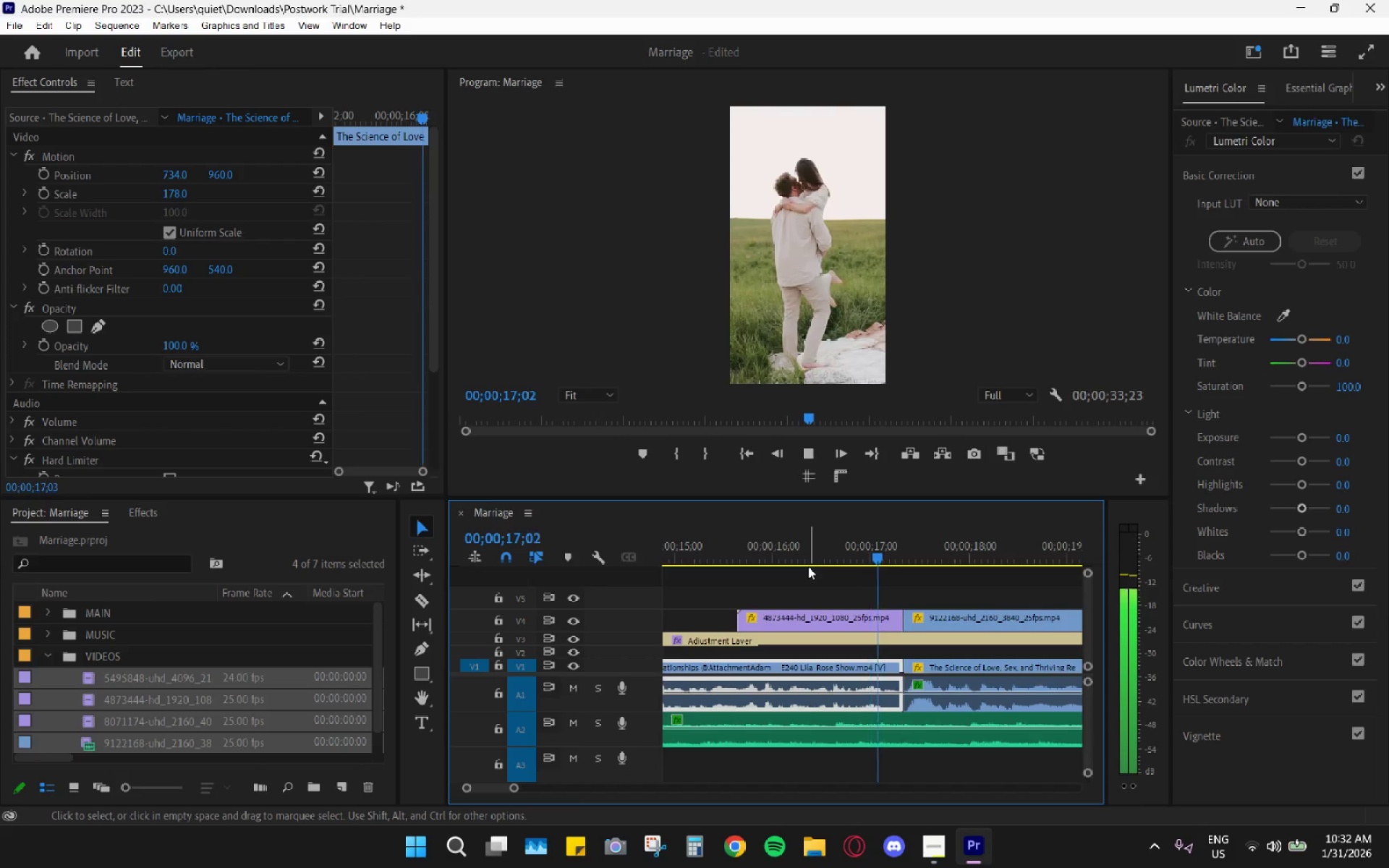 
key(Space)
 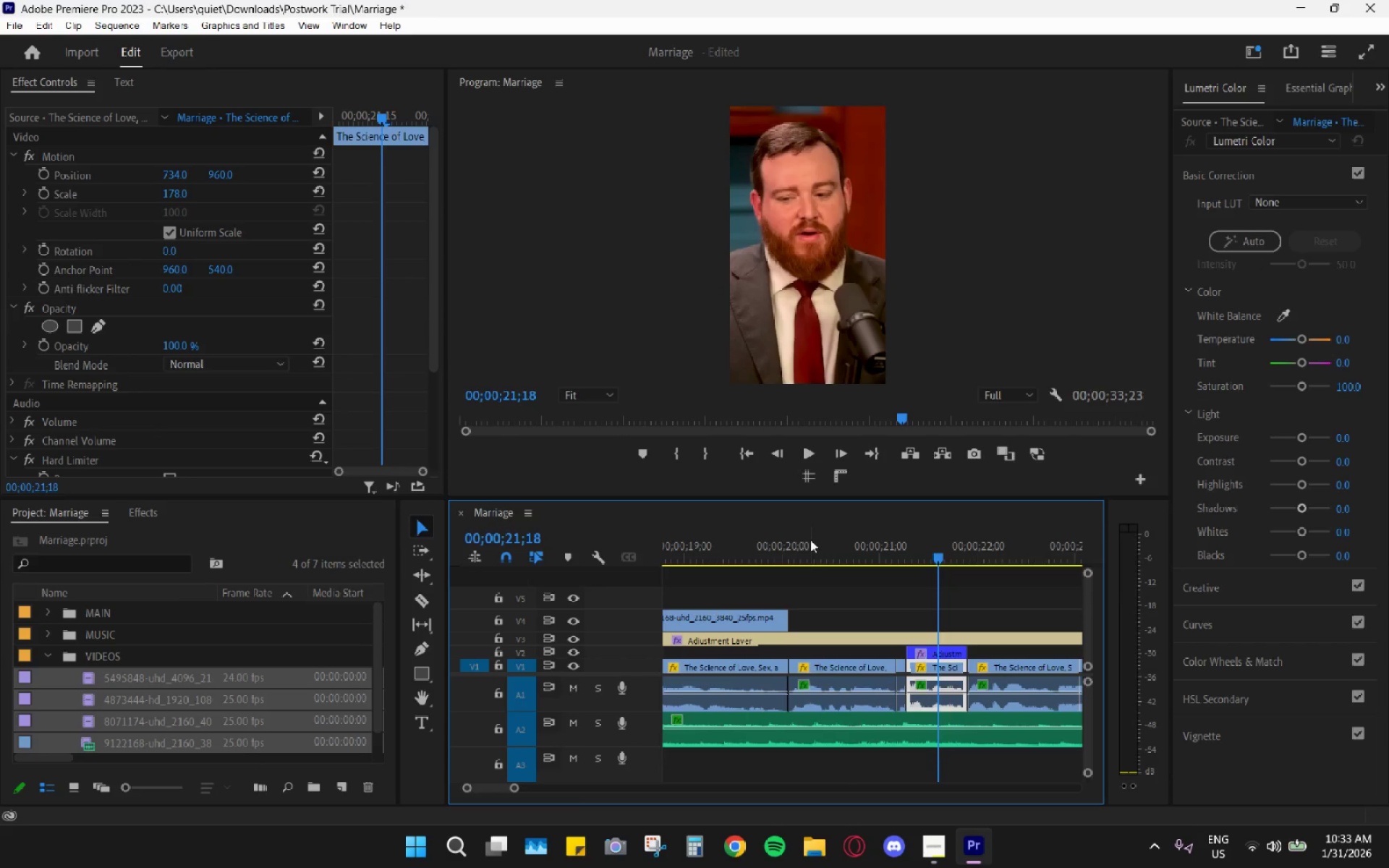 
left_click_drag(start_coordinate=[810, 535], to_coordinate=[836, 570])
 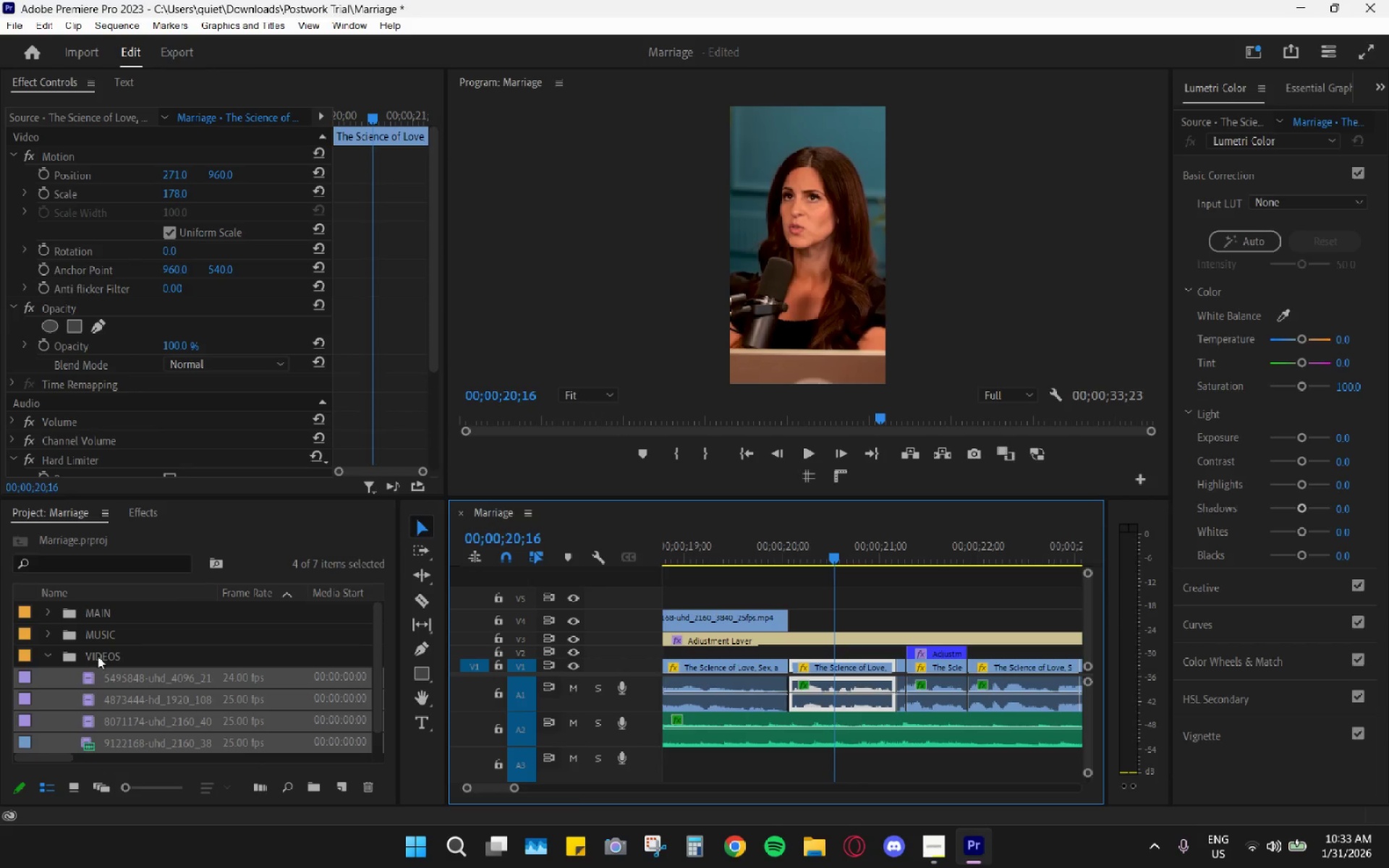 
left_click([44, 651])
 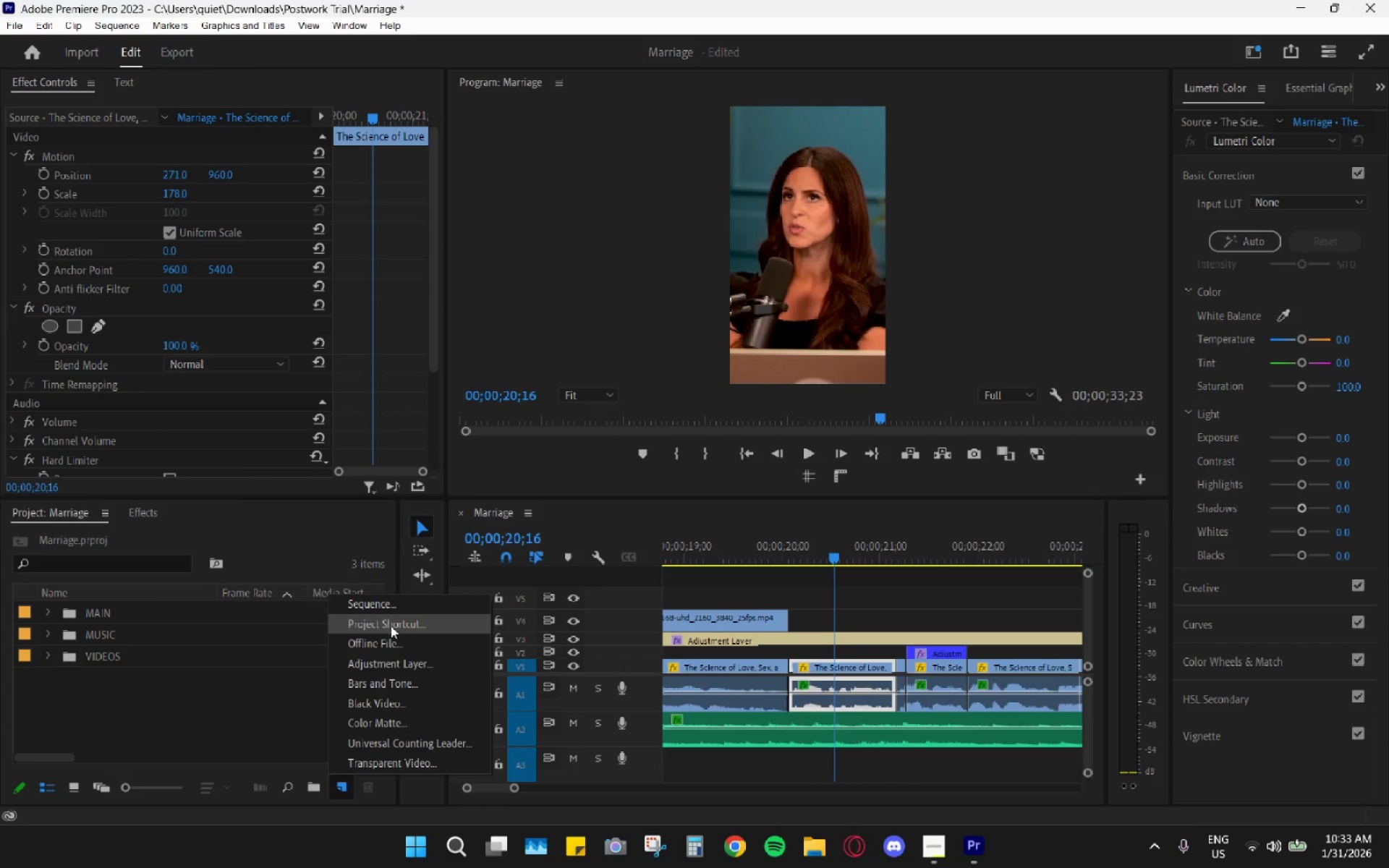 
left_click([387, 663])
 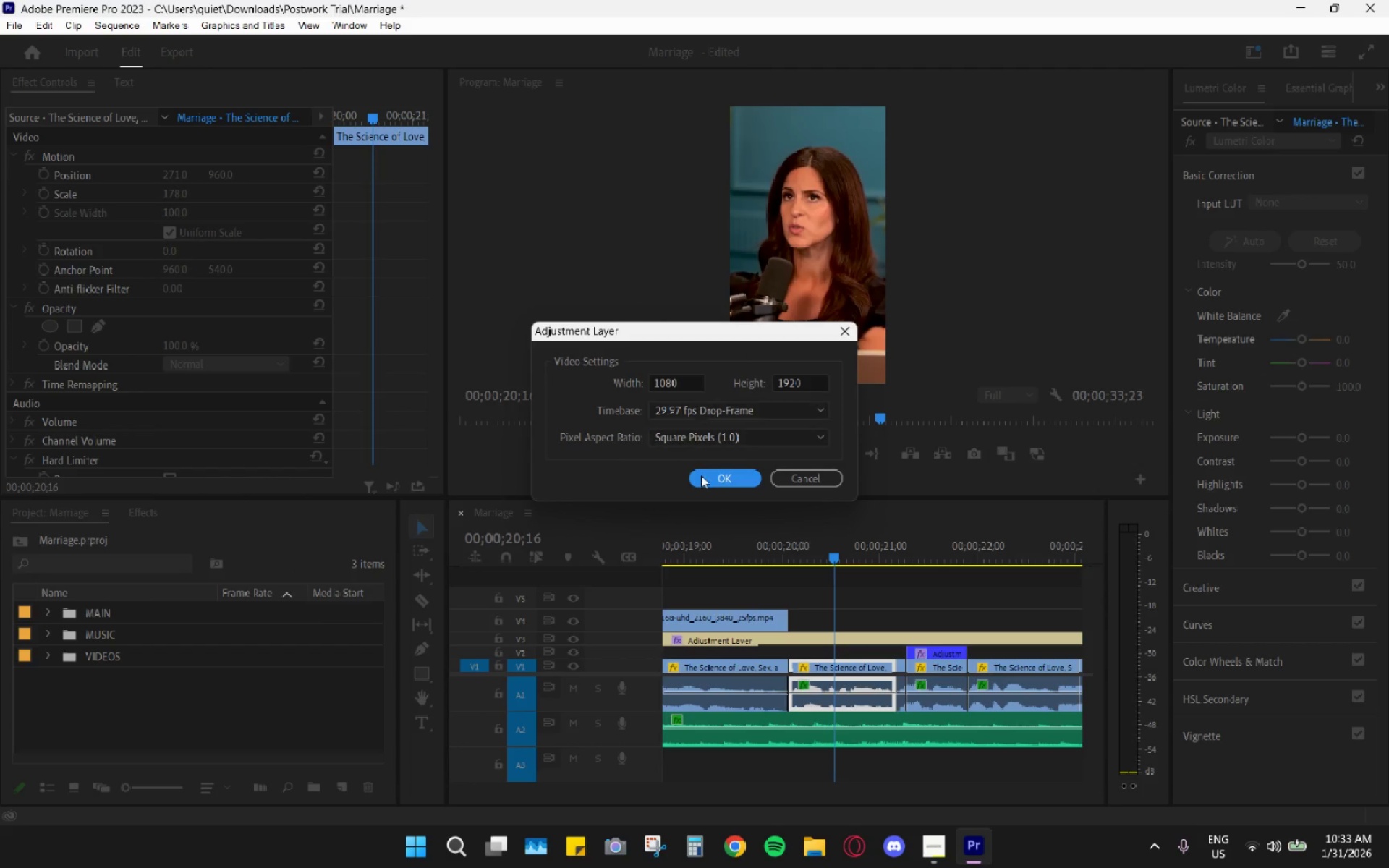 
left_click([716, 478])
 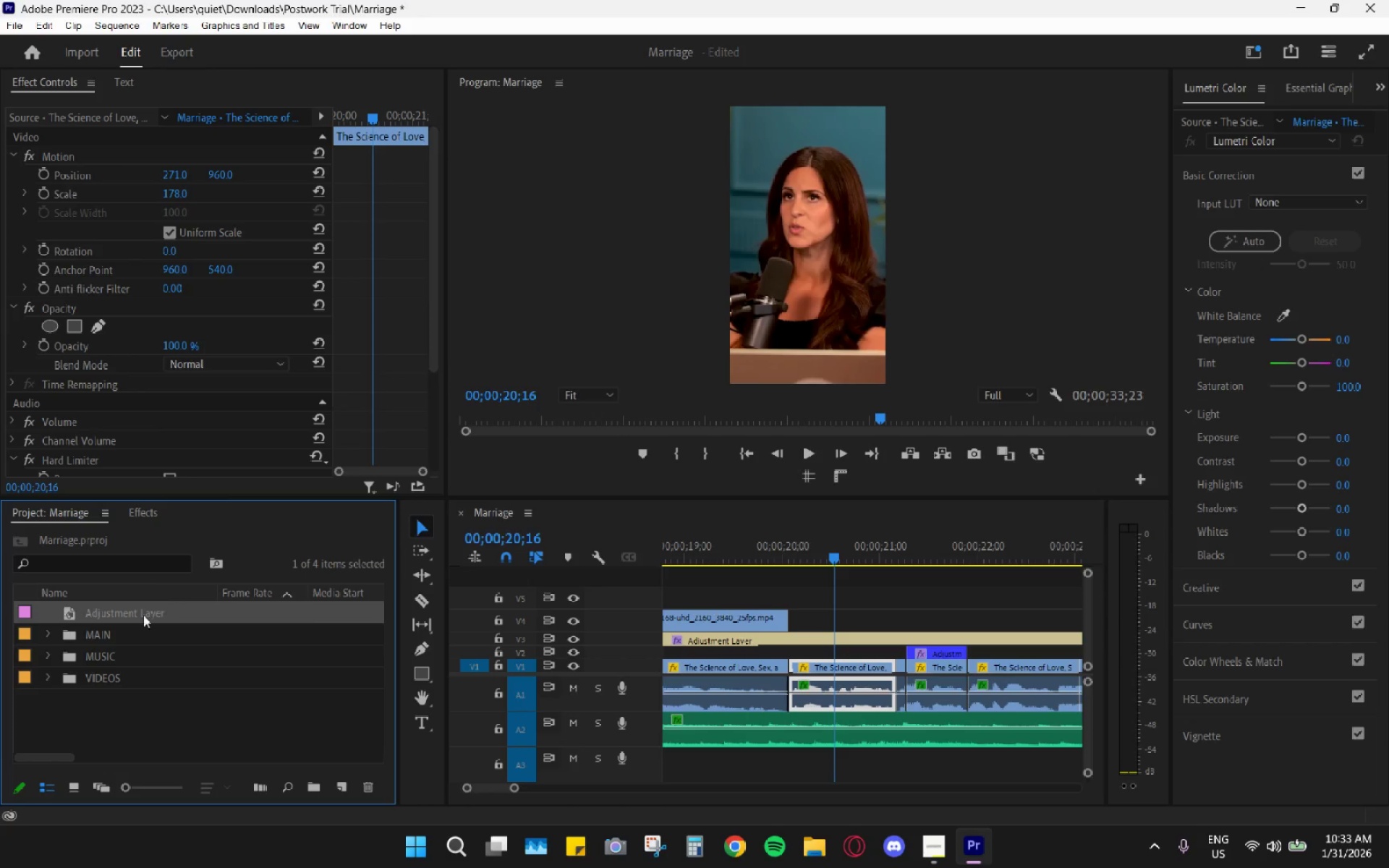 
left_click_drag(start_coordinate=[145, 614], to_coordinate=[793, 622])
 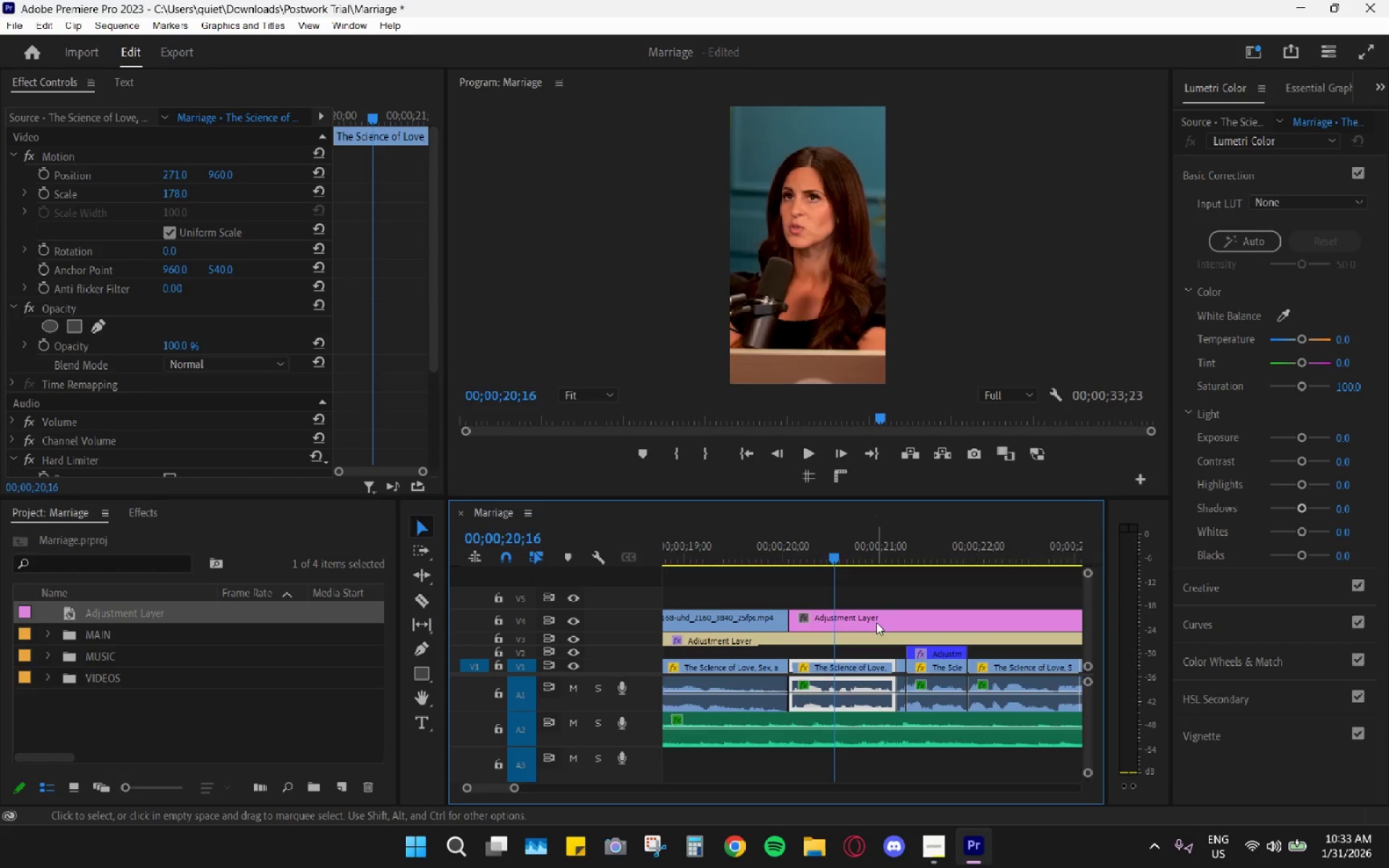 
hold_key(key=AltLeft, duration=0.67)
scroll: coordinate [893, 614], scroll_direction: down, amount: 17.0
 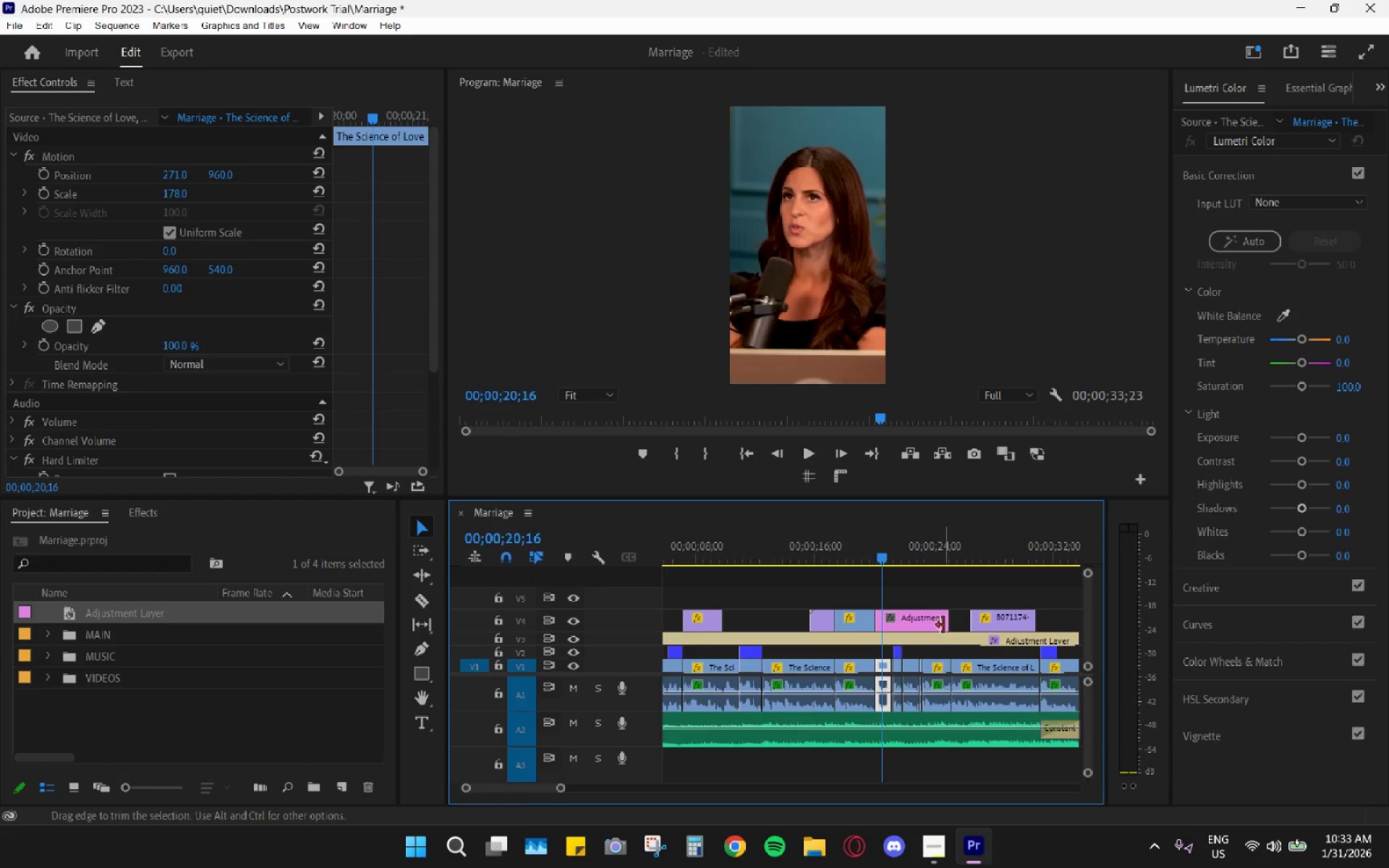 
left_click_drag(start_coordinate=[944, 621], to_coordinate=[891, 616])
 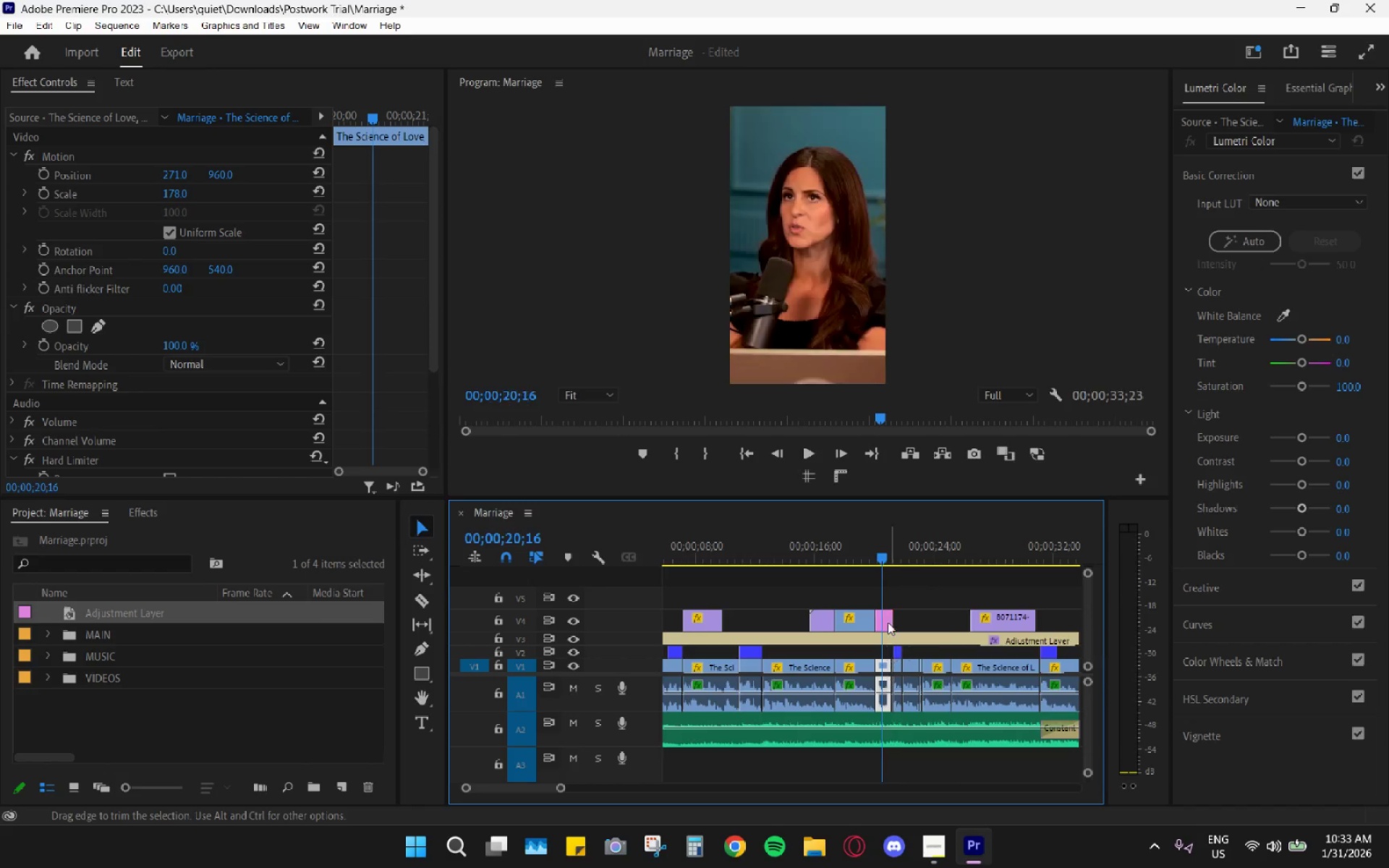 
hold_key(key=AltLeft, duration=1.11)
scroll: coordinate [887, 636], scroll_direction: up, amount: 20.0
 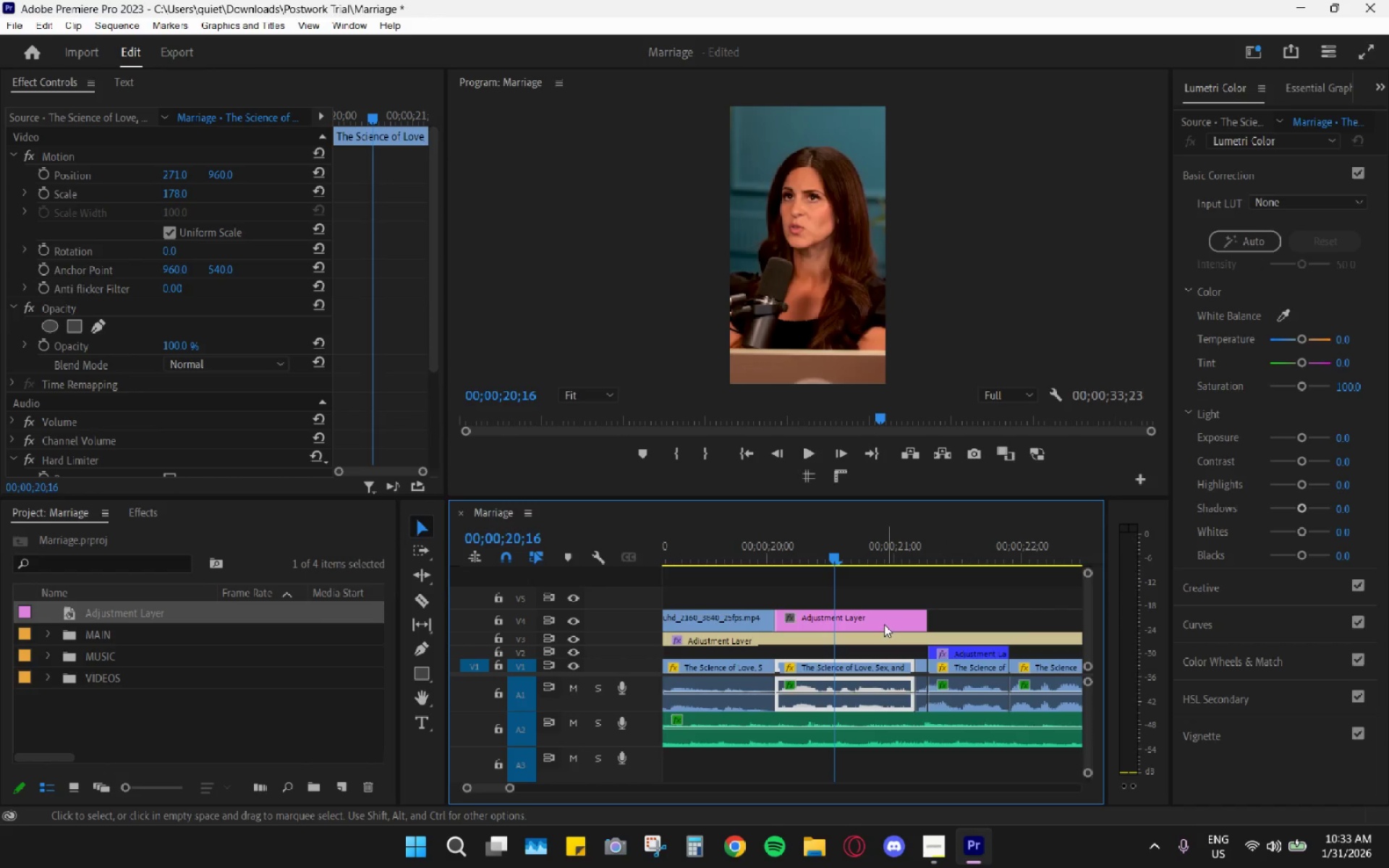 
left_click_drag(start_coordinate=[884, 623], to_coordinate=[868, 652])
 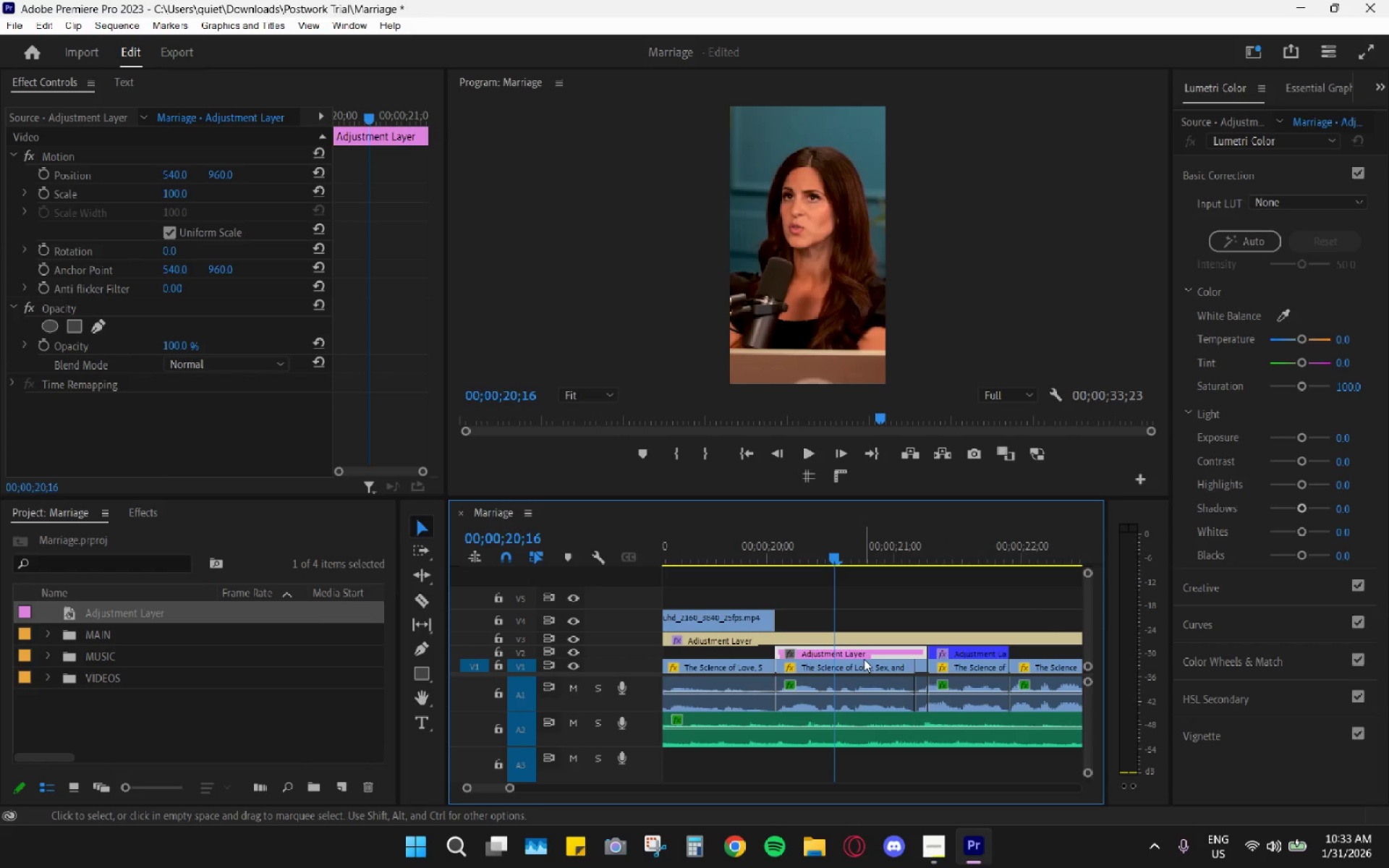 
left_click([846, 650])
 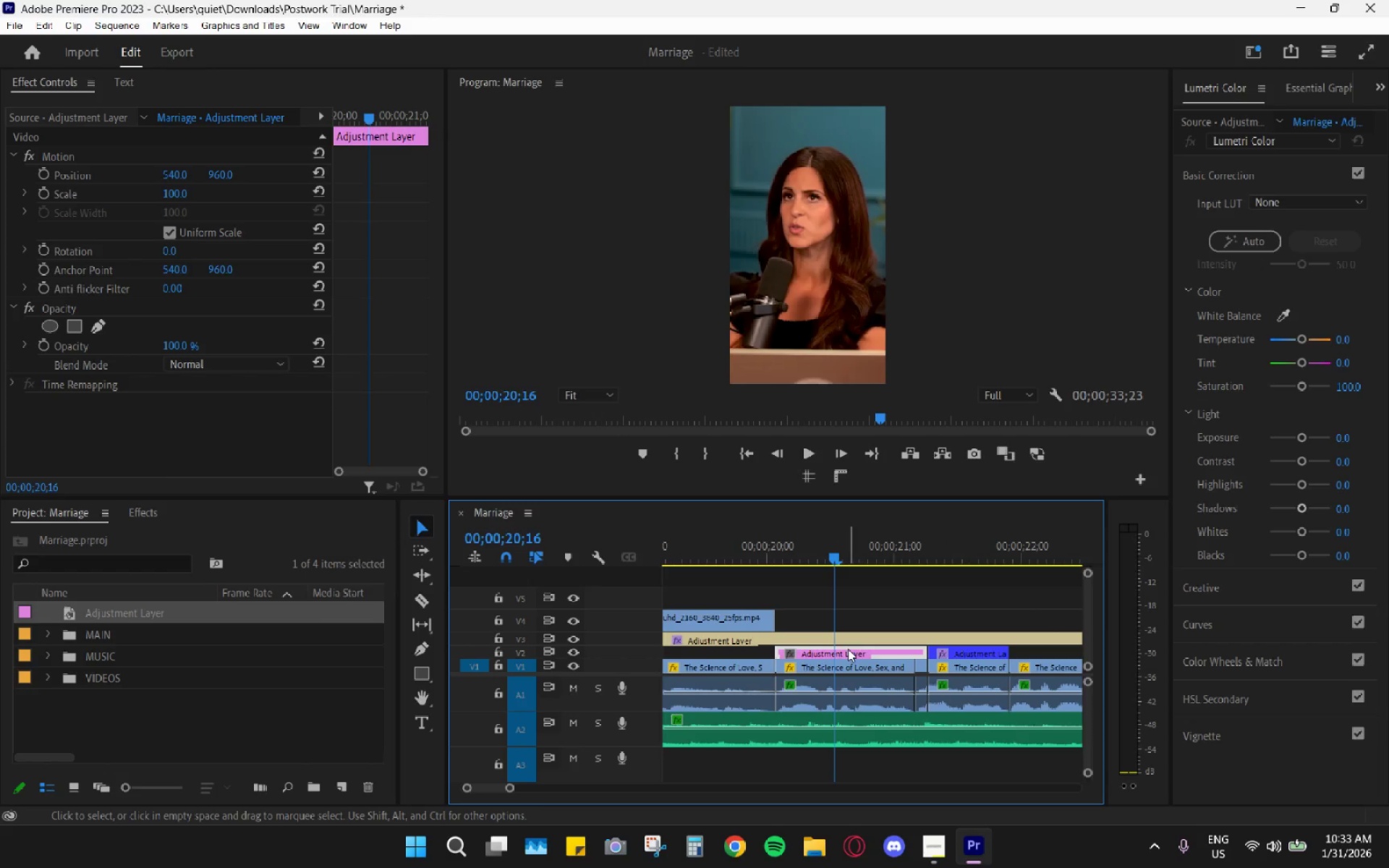 
right_click([848, 648])
 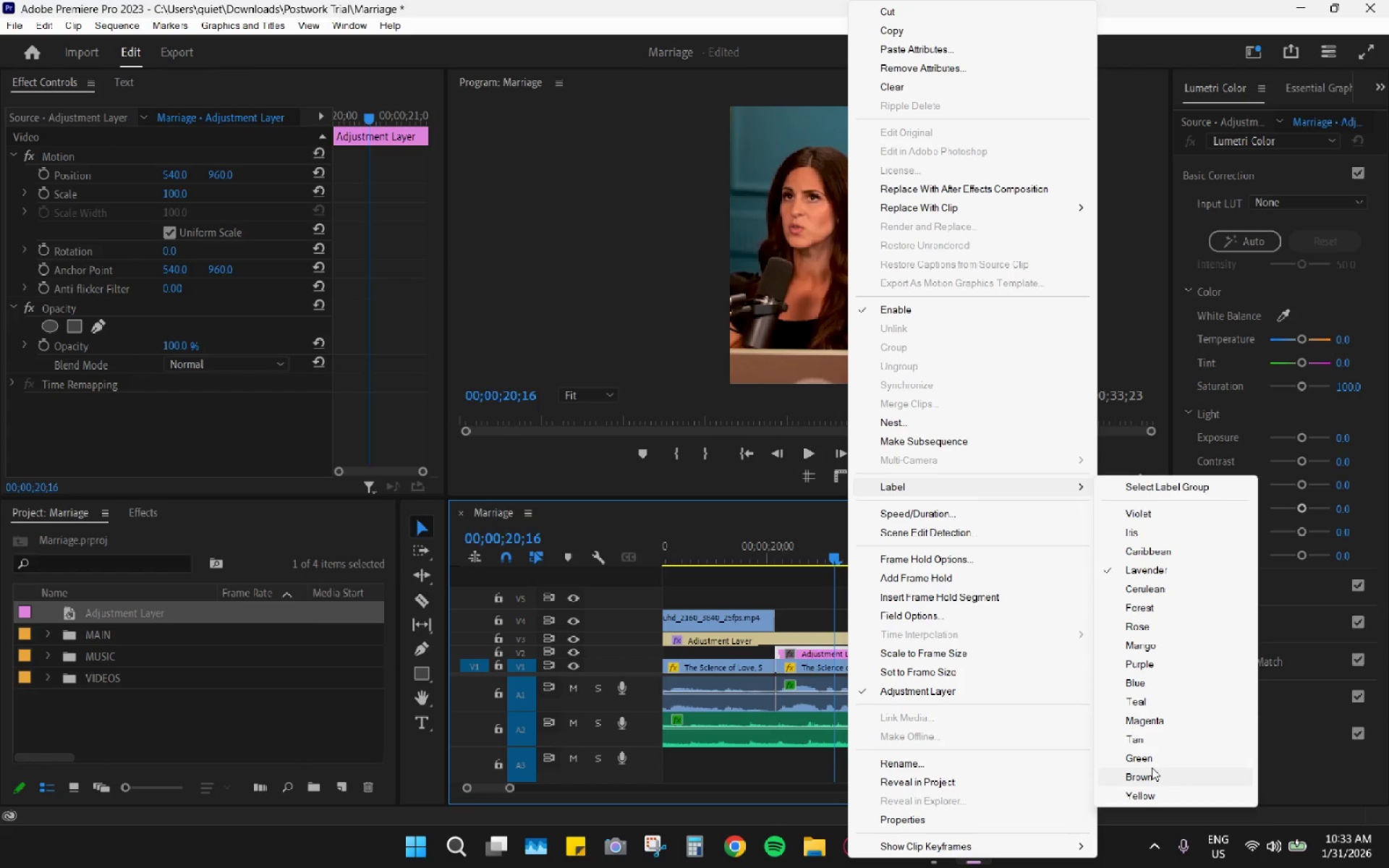 
left_click([1166, 590])
 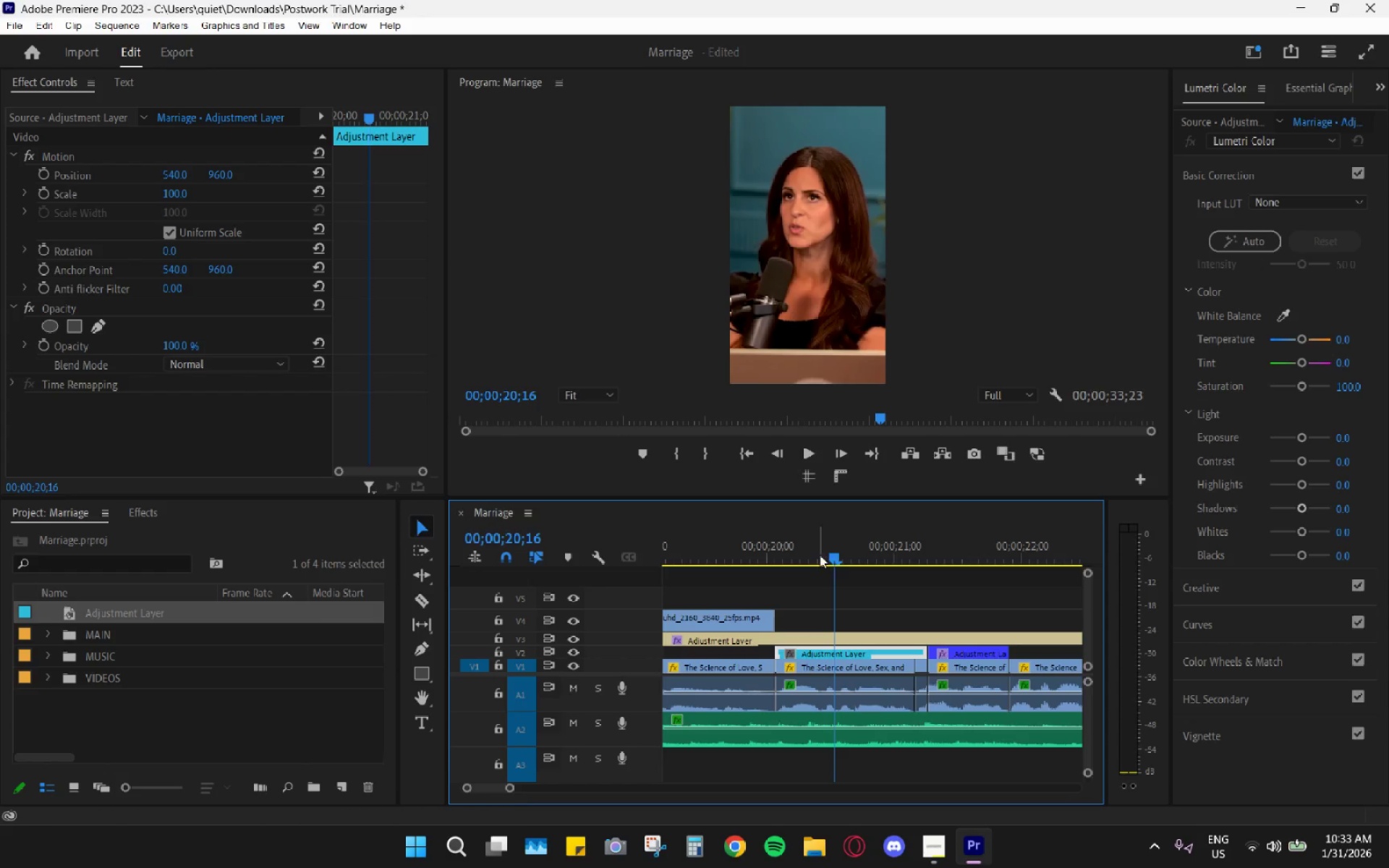 
left_click_drag(start_coordinate=[820, 545], to_coordinate=[784, 548])
 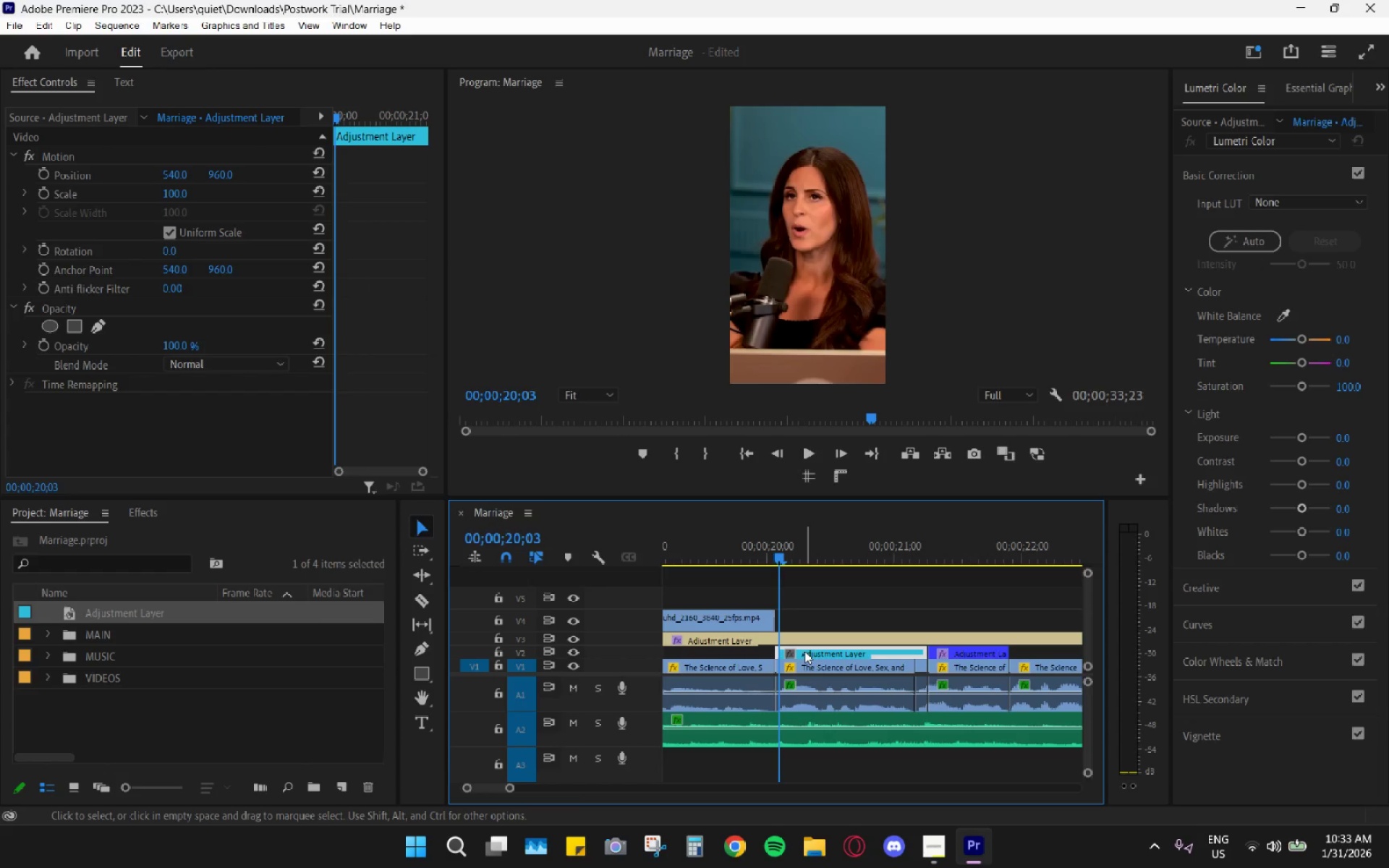 
left_click([804, 651])
 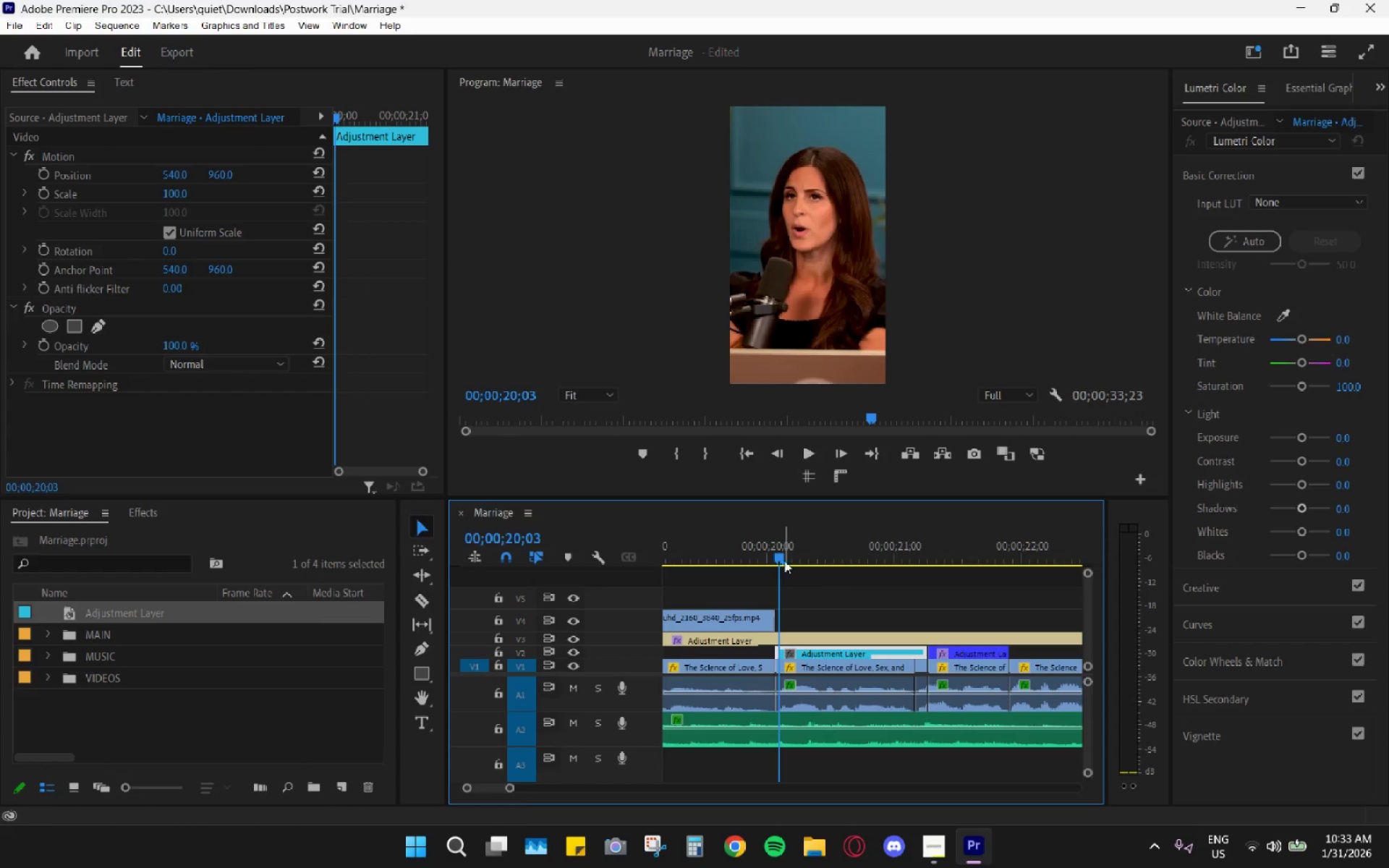 
left_click_drag(start_coordinate=[782, 552], to_coordinate=[789, 555])
 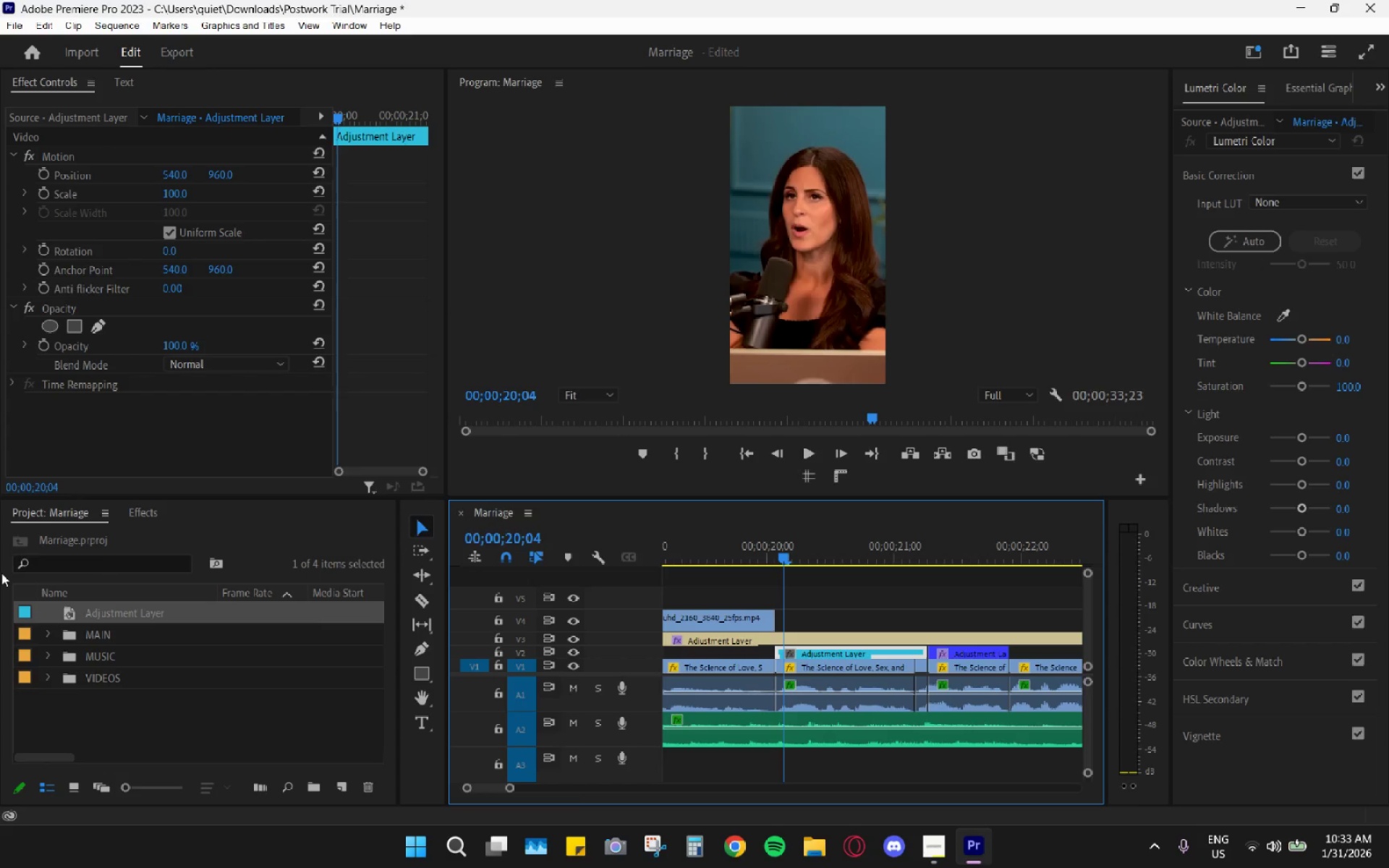 
wait(5.38)
 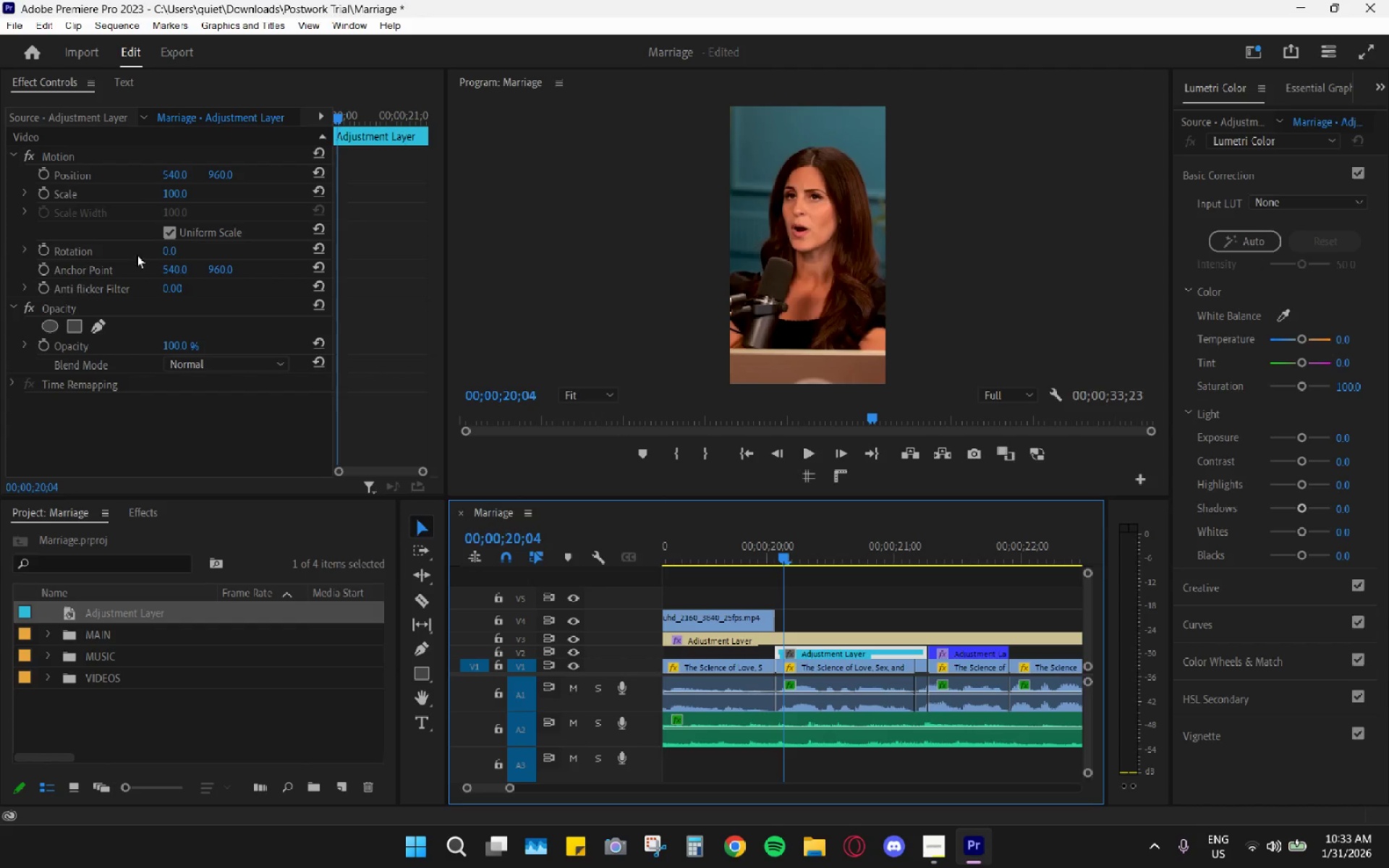 
left_click_drag(start_coordinate=[78, 613], to_coordinate=[82, 637])
 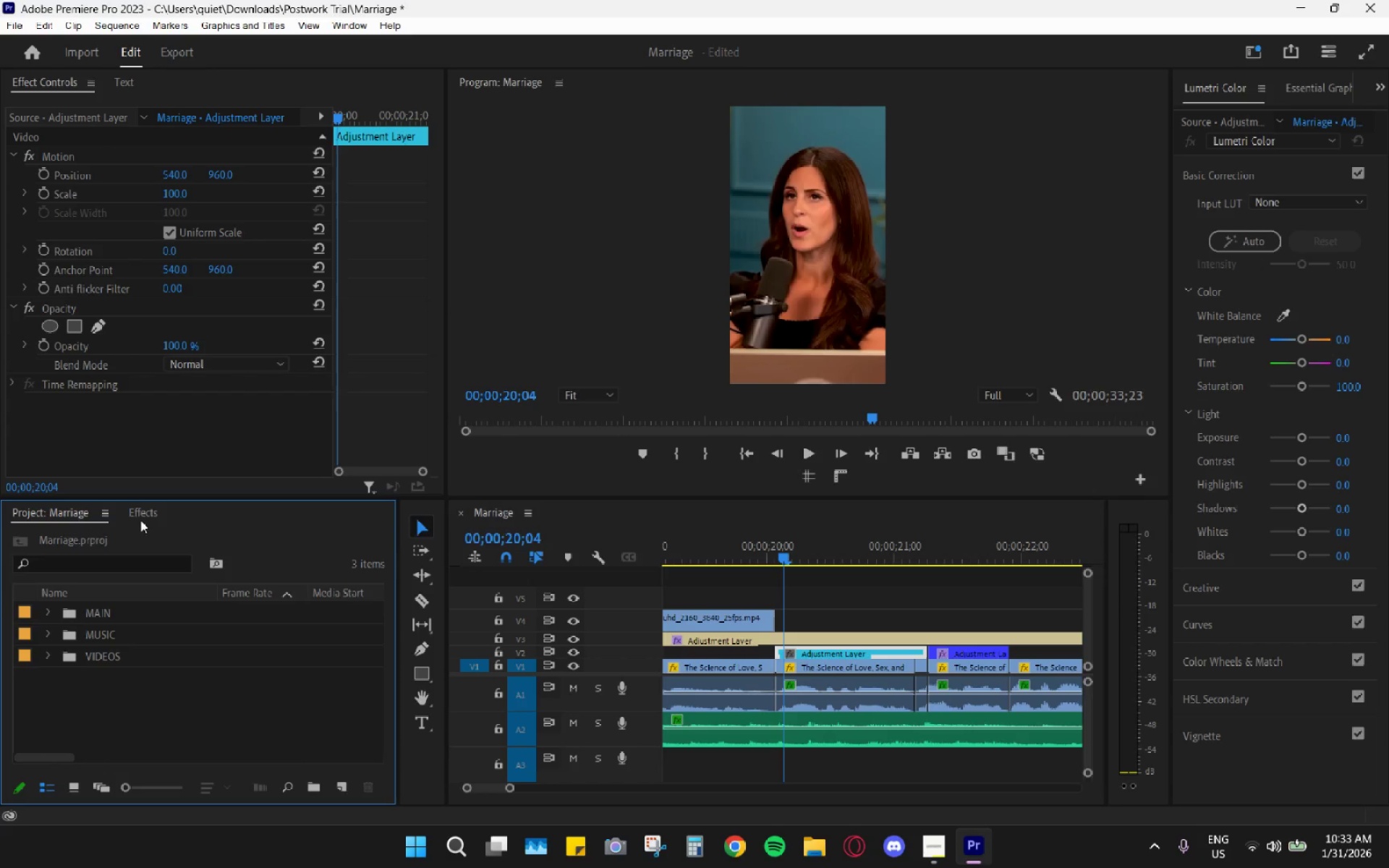 
left_click([145, 513])
 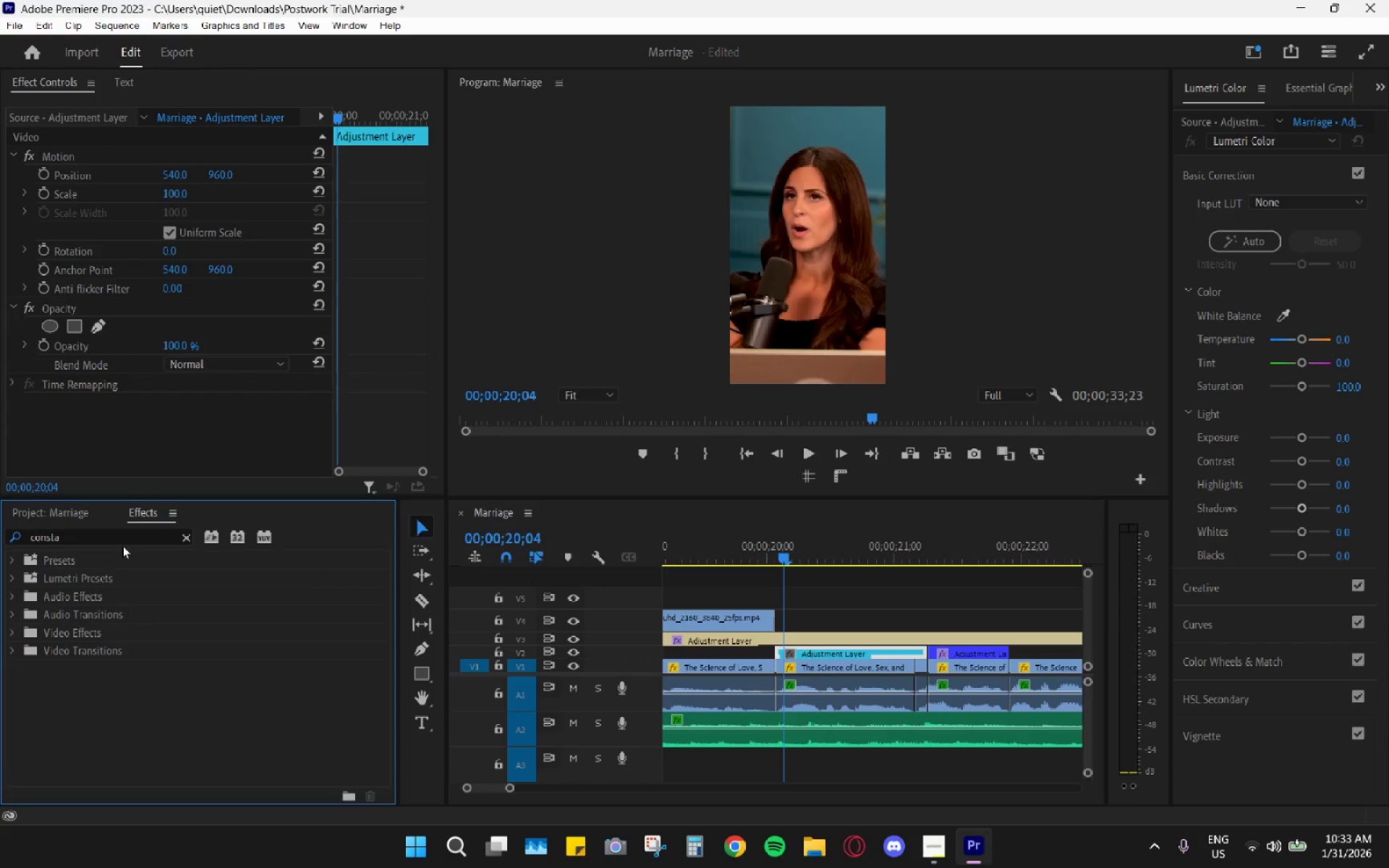 
double_click([129, 532])
 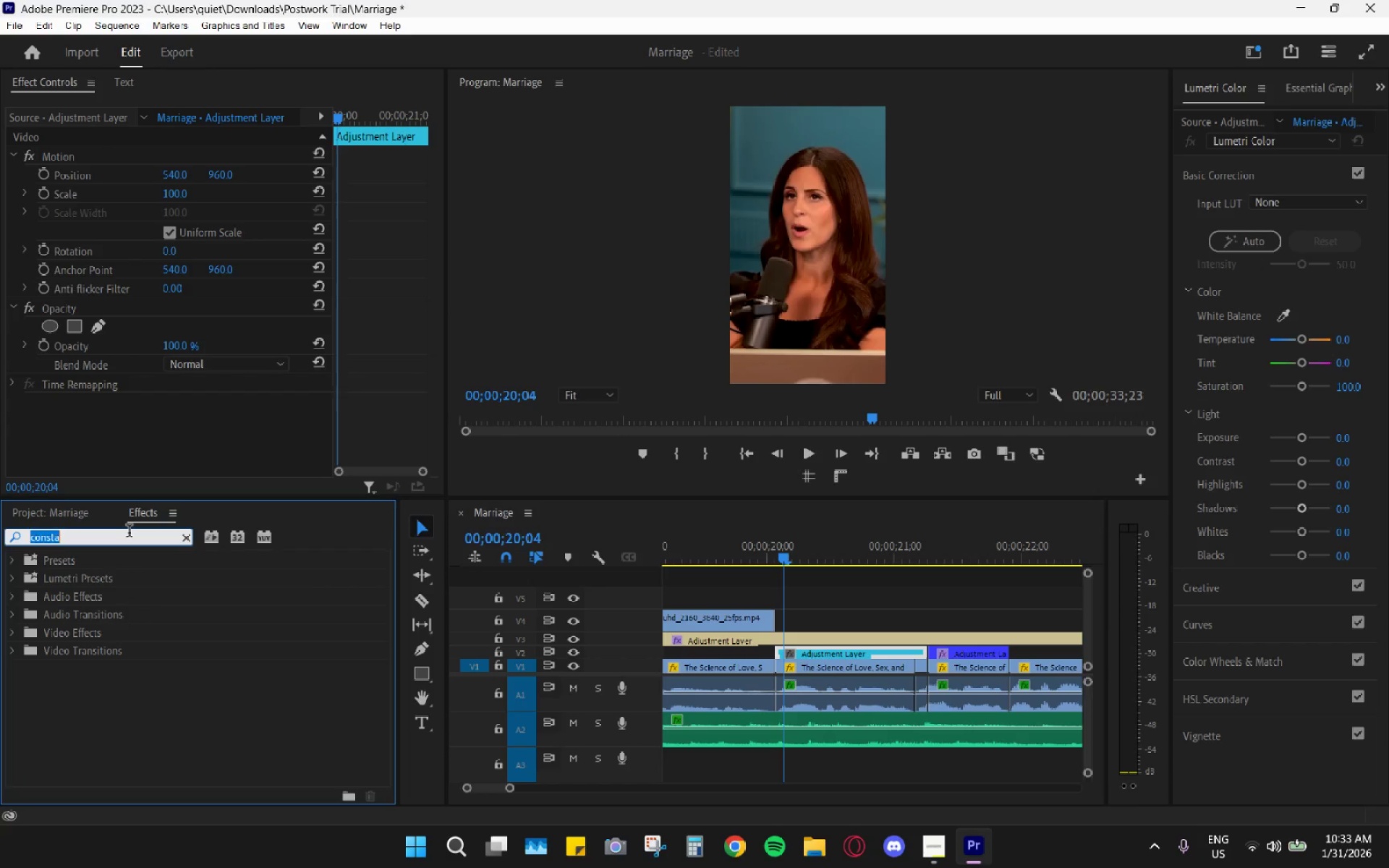 
triple_click([129, 532])
 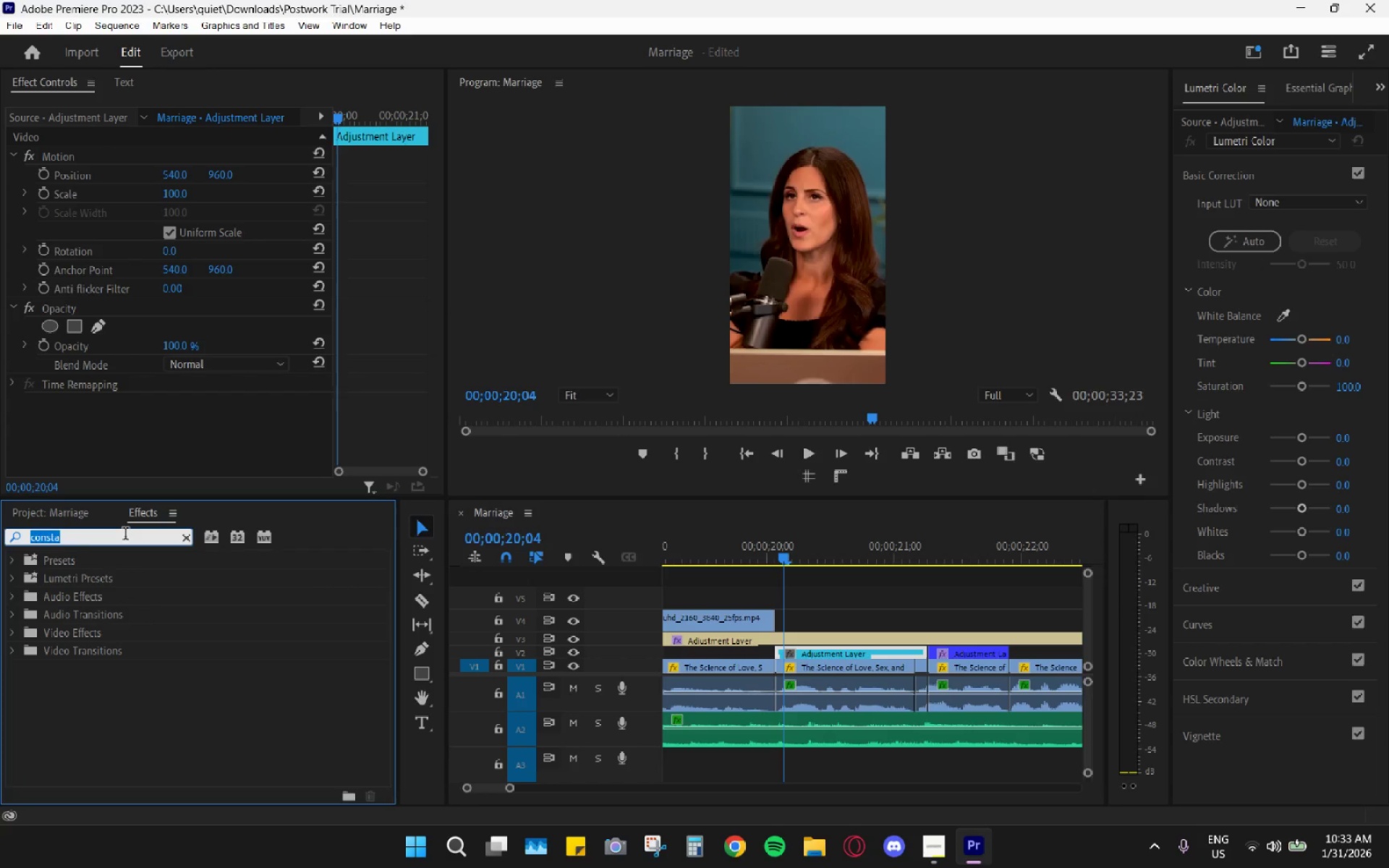 
type(trans)
 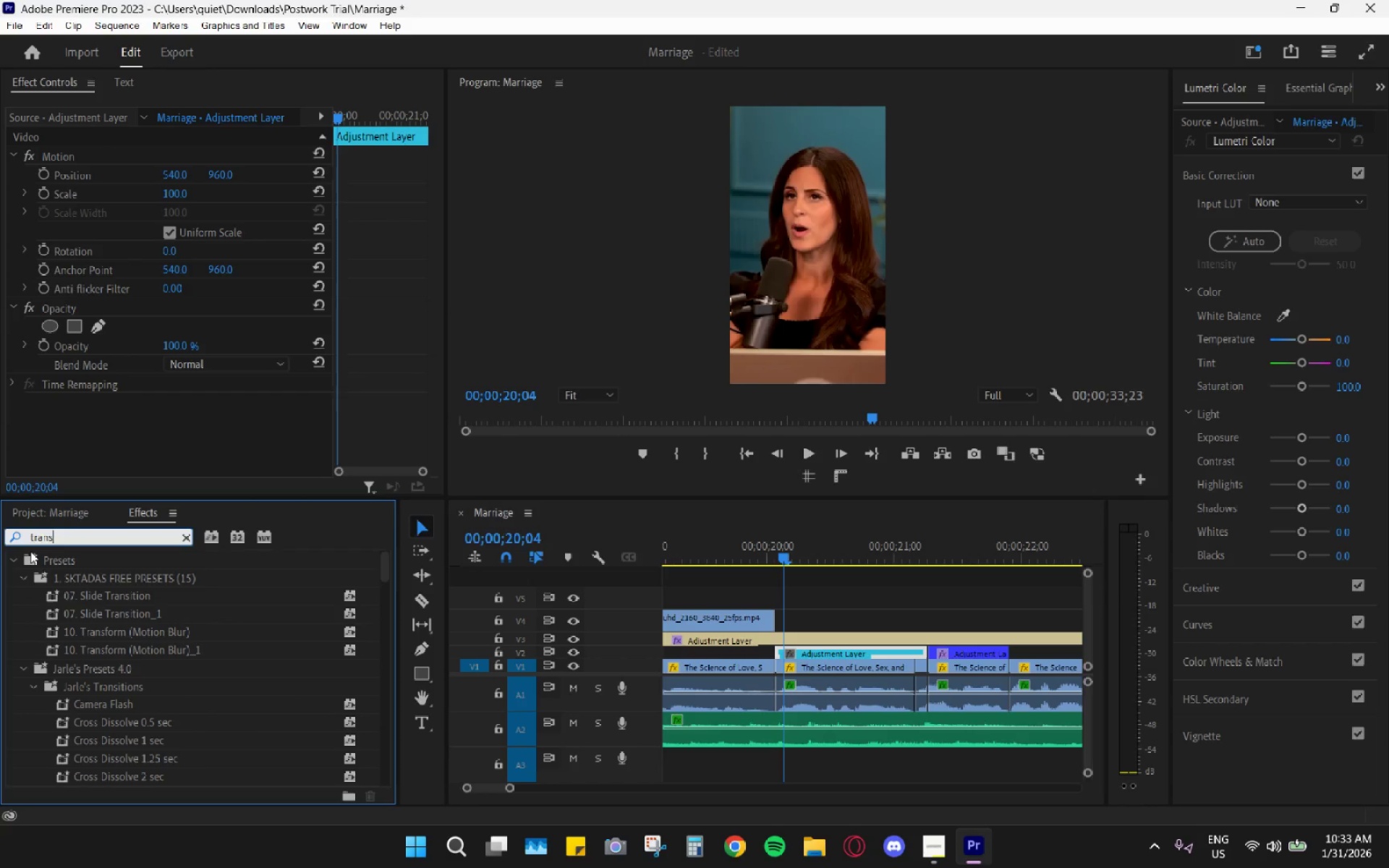 
left_click([16, 555])
 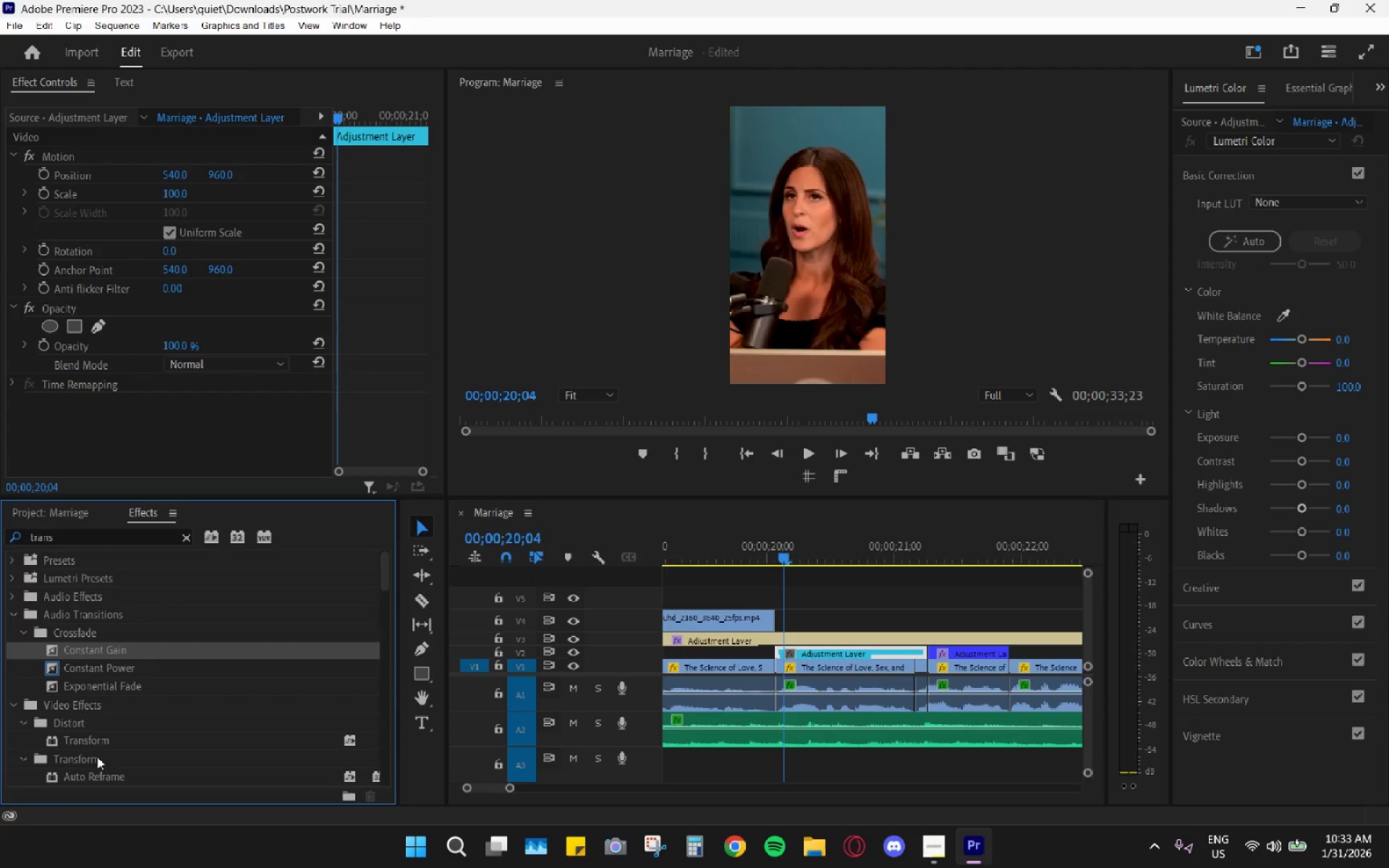 
left_click_drag(start_coordinate=[95, 737], to_coordinate=[812, 657])
 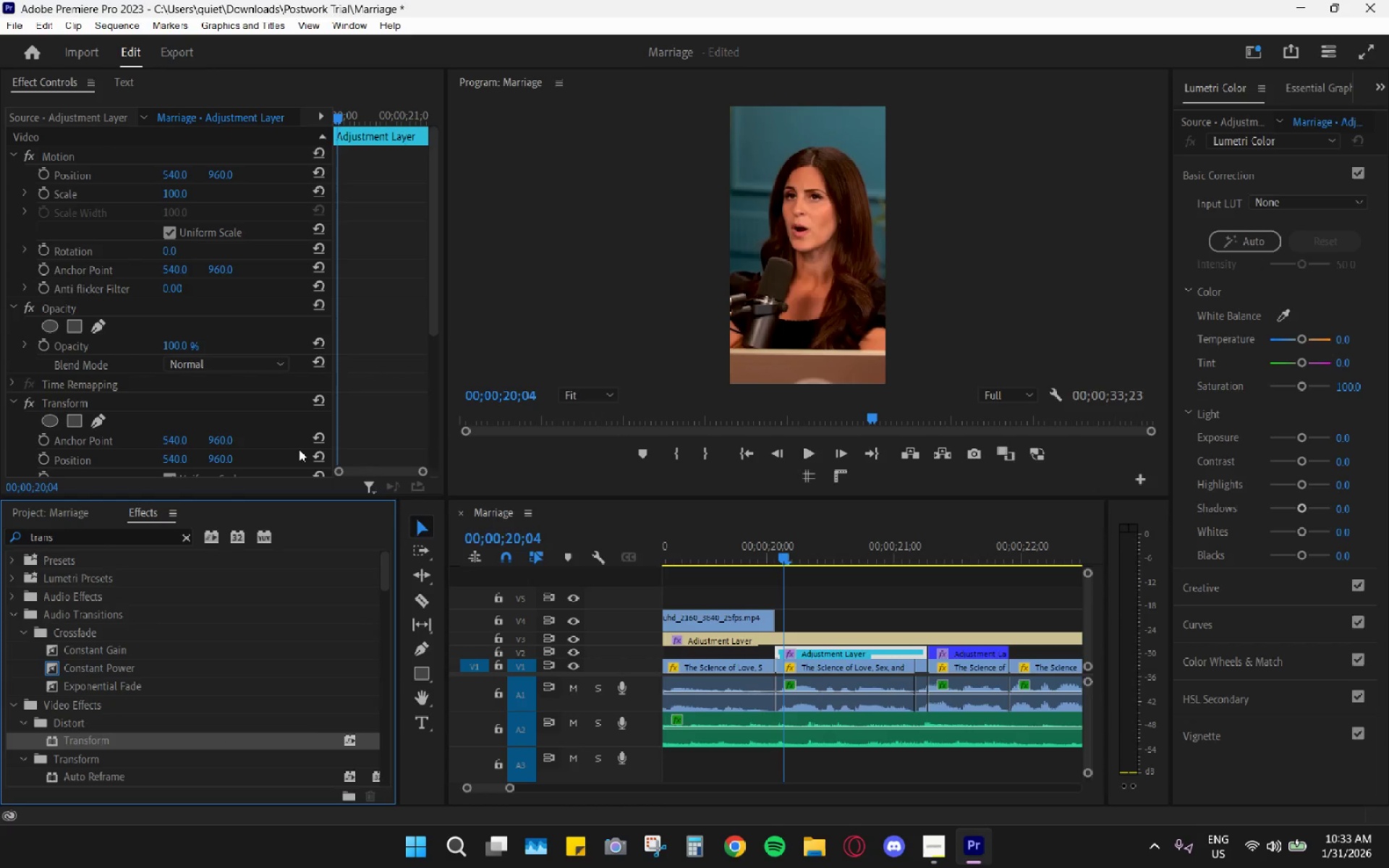 
scroll: coordinate [250, 421], scroll_direction: down, amount: 6.0
 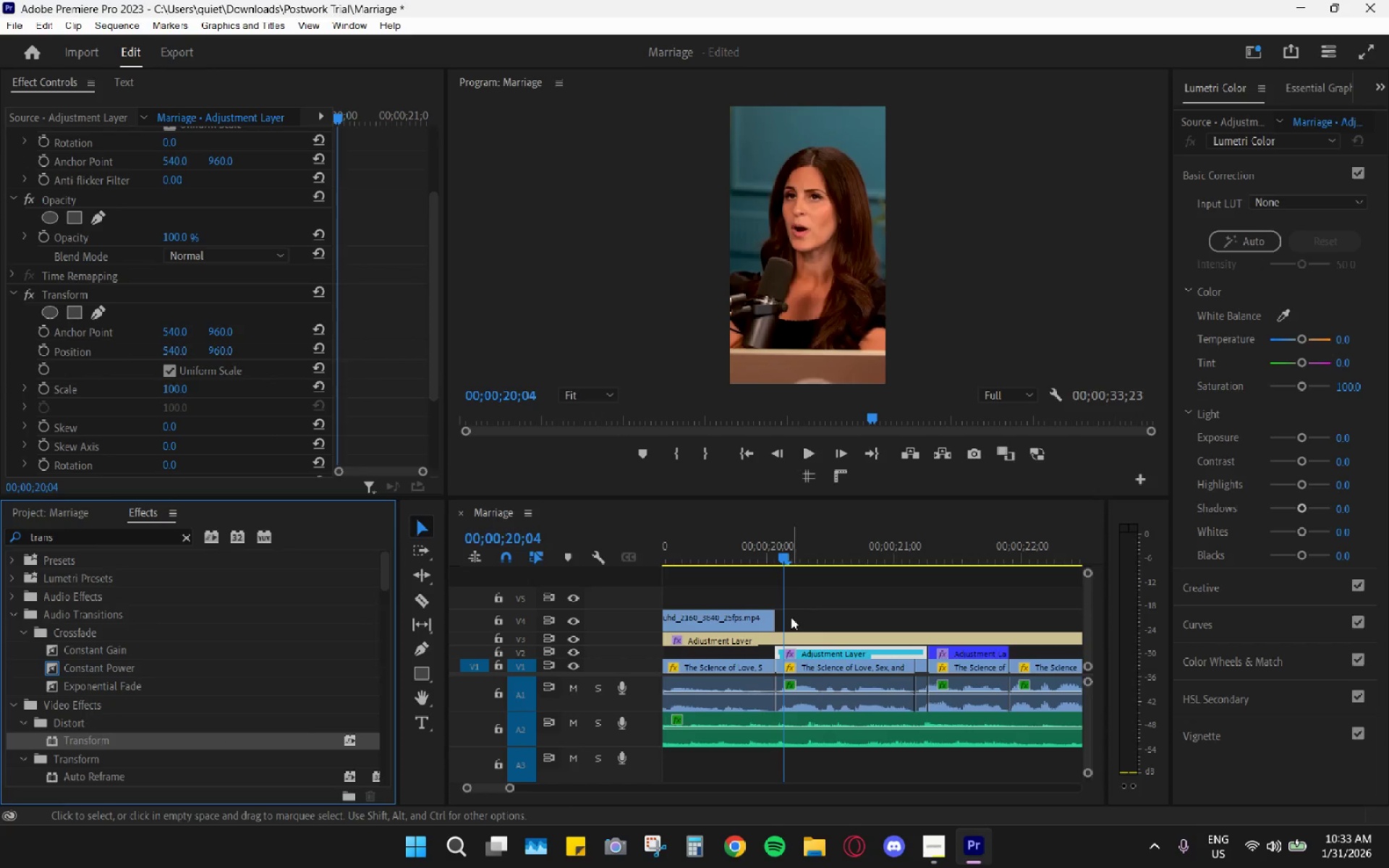 
hold_key(key=AltLeft, duration=0.55)
scroll: coordinate [786, 629], scroll_direction: up, amount: 5.0
 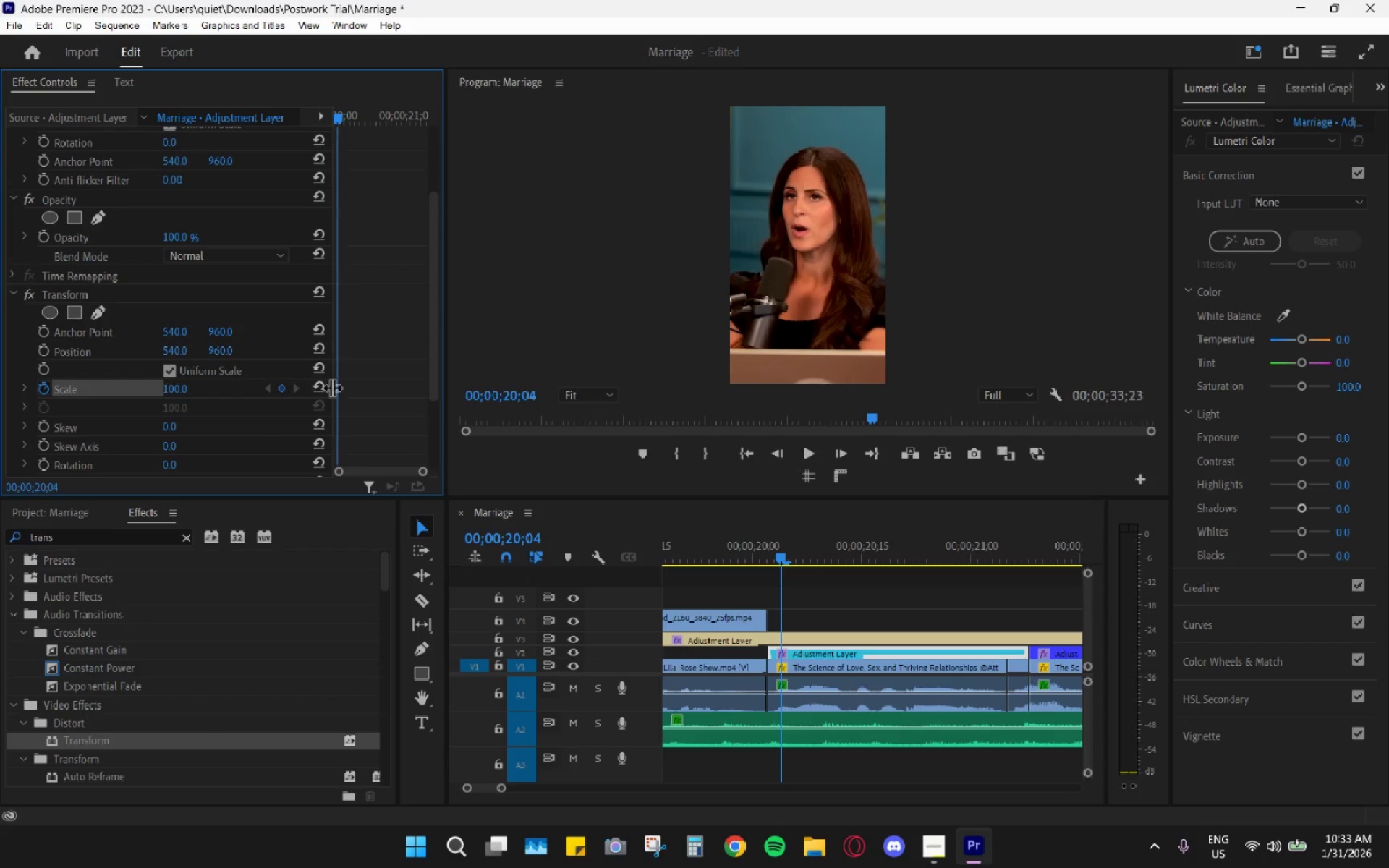 
left_click_drag(start_coordinate=[336, 388], to_coordinate=[326, 387])
 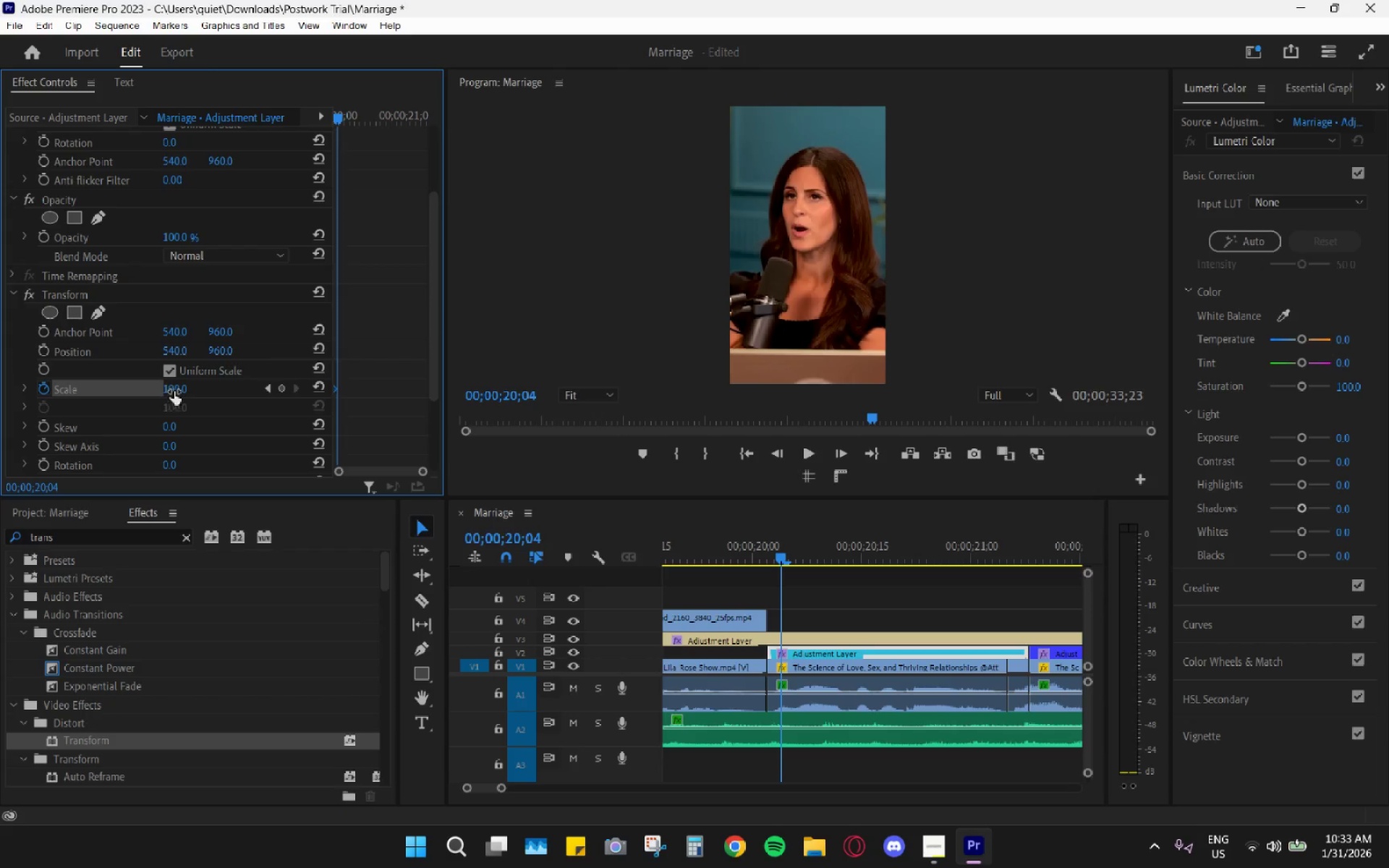 
type(120)
 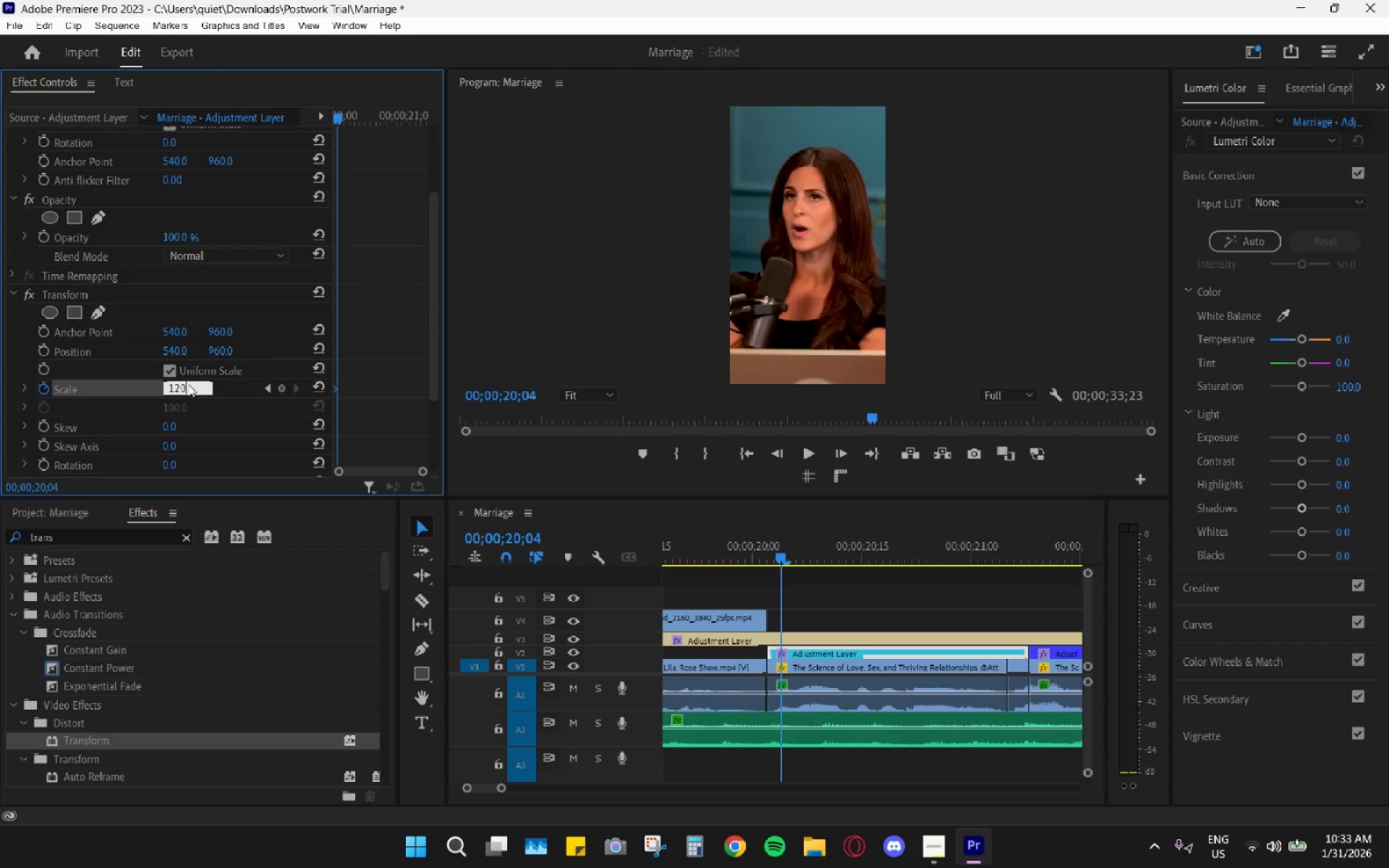 
key(Enter)
 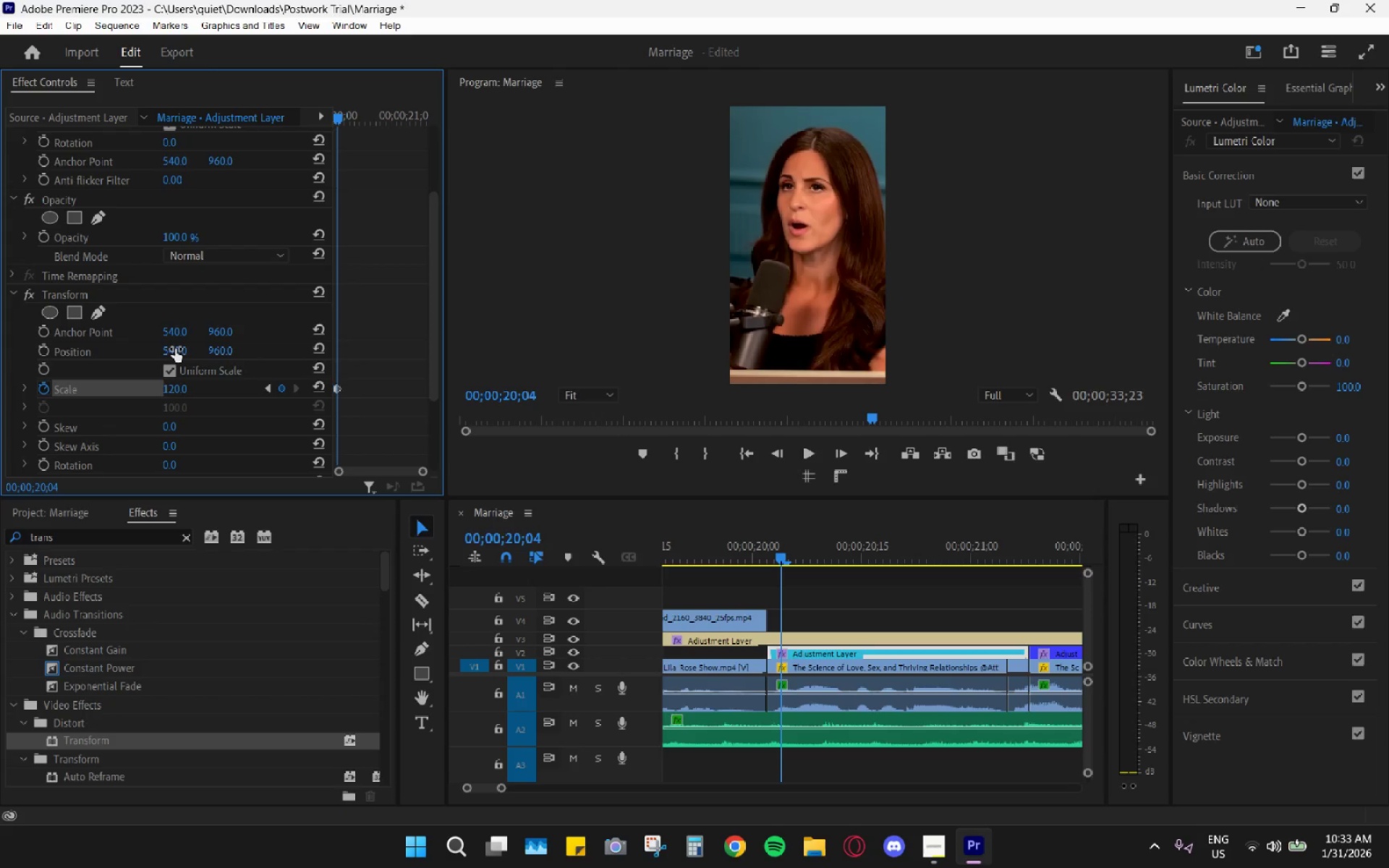 
left_click_drag(start_coordinate=[180, 349], to_coordinate=[127, 377])
 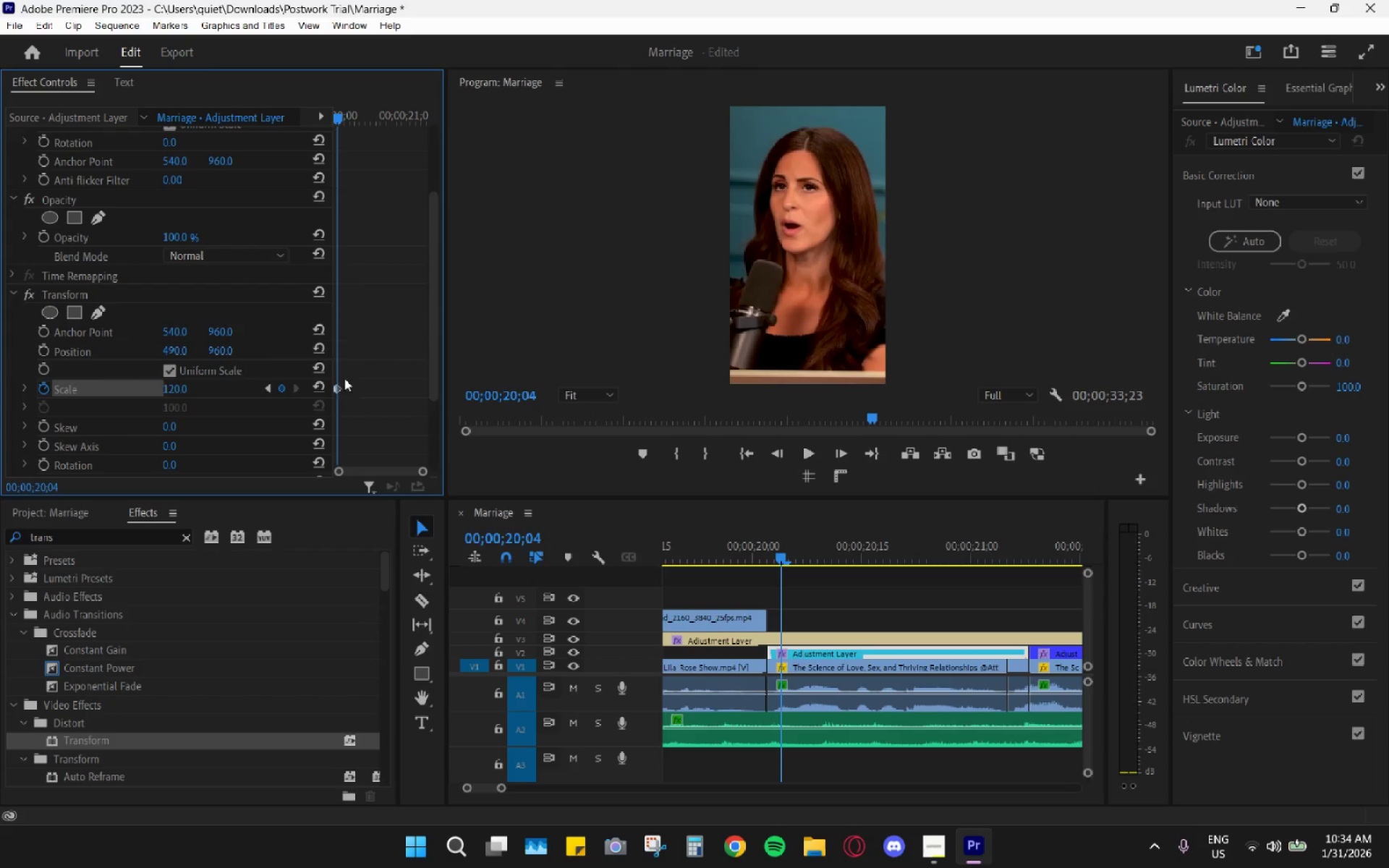 
key(Space)
 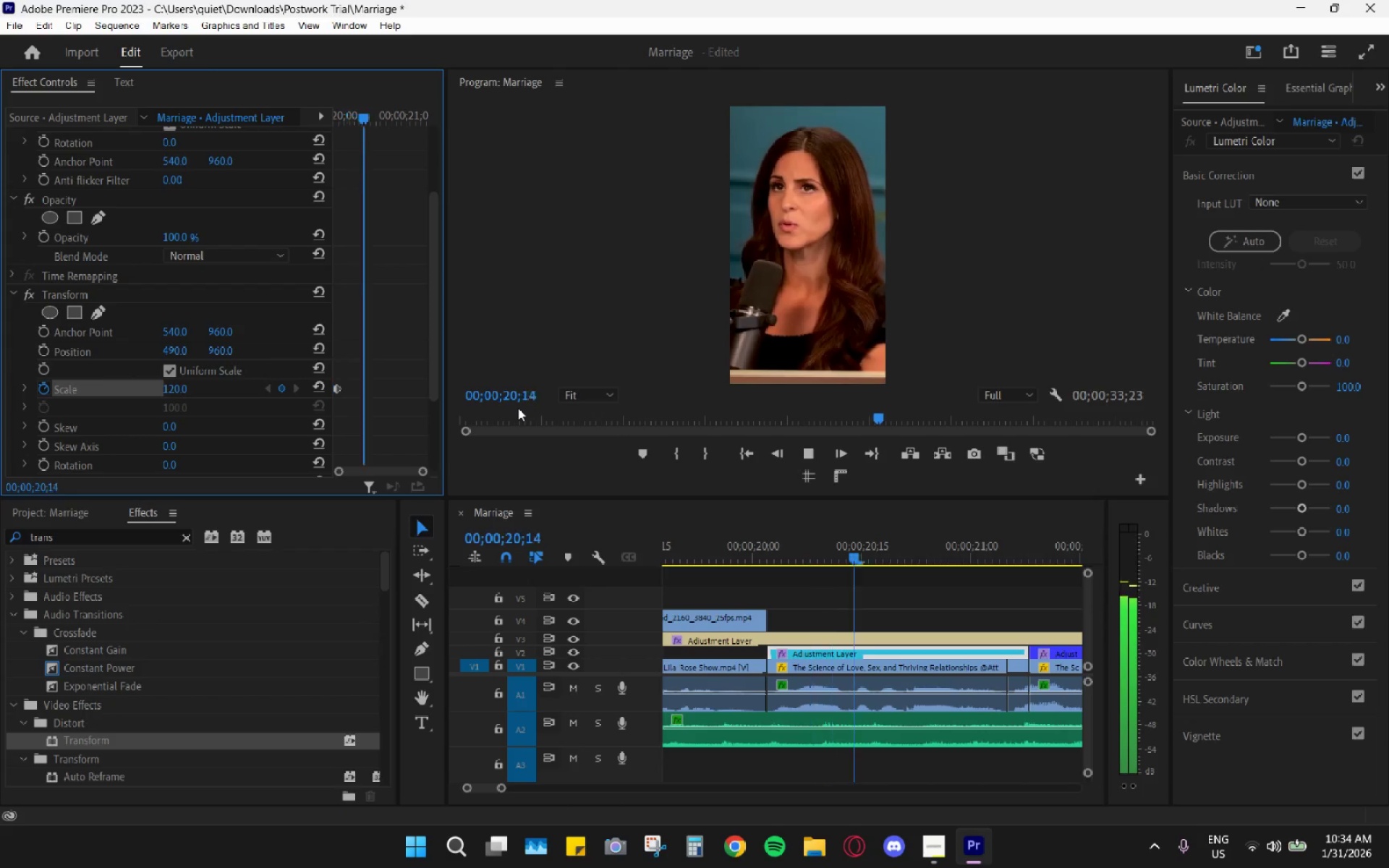 
key(Space)
 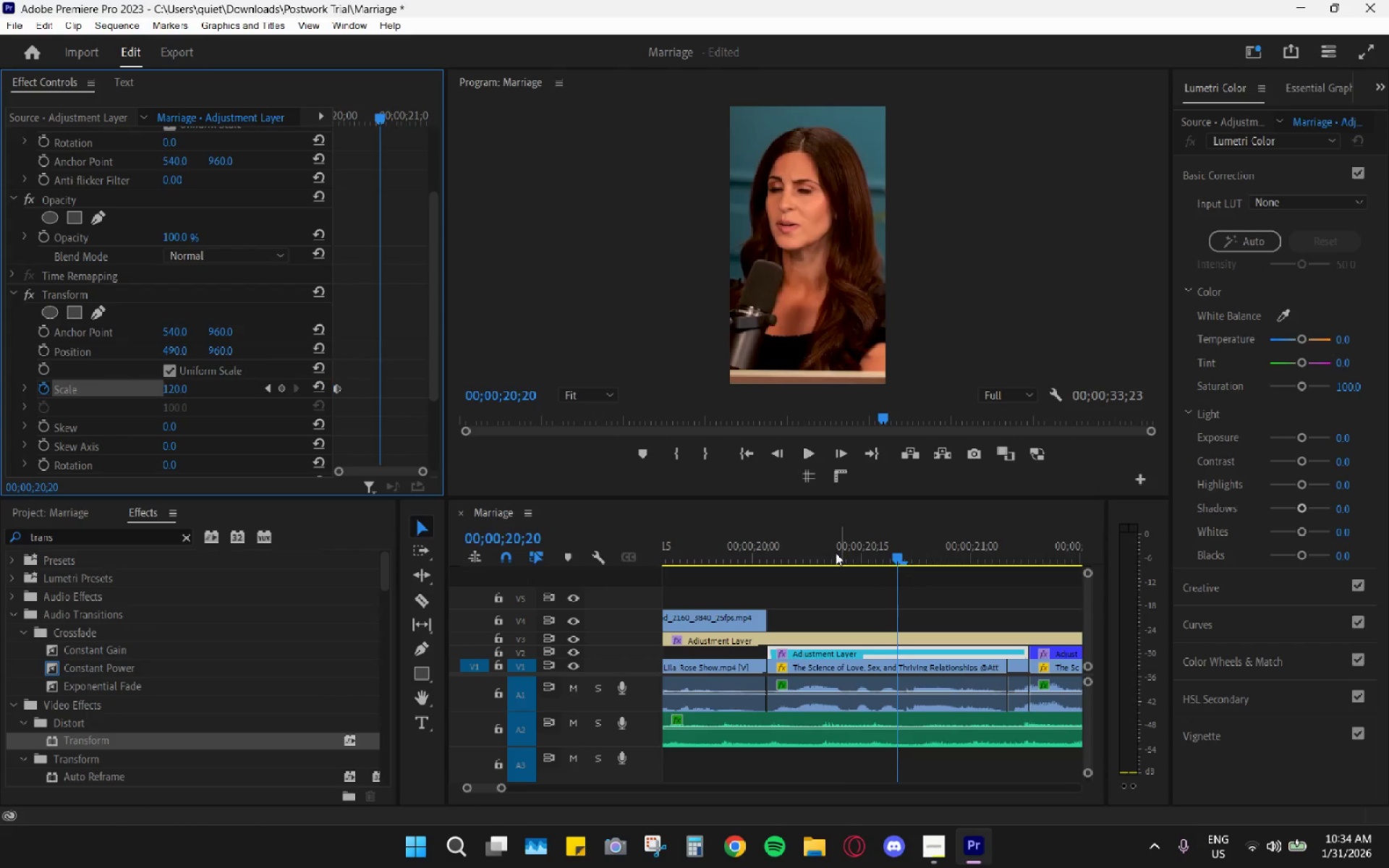 
left_click_drag(start_coordinate=[806, 542], to_coordinate=[748, 531])
 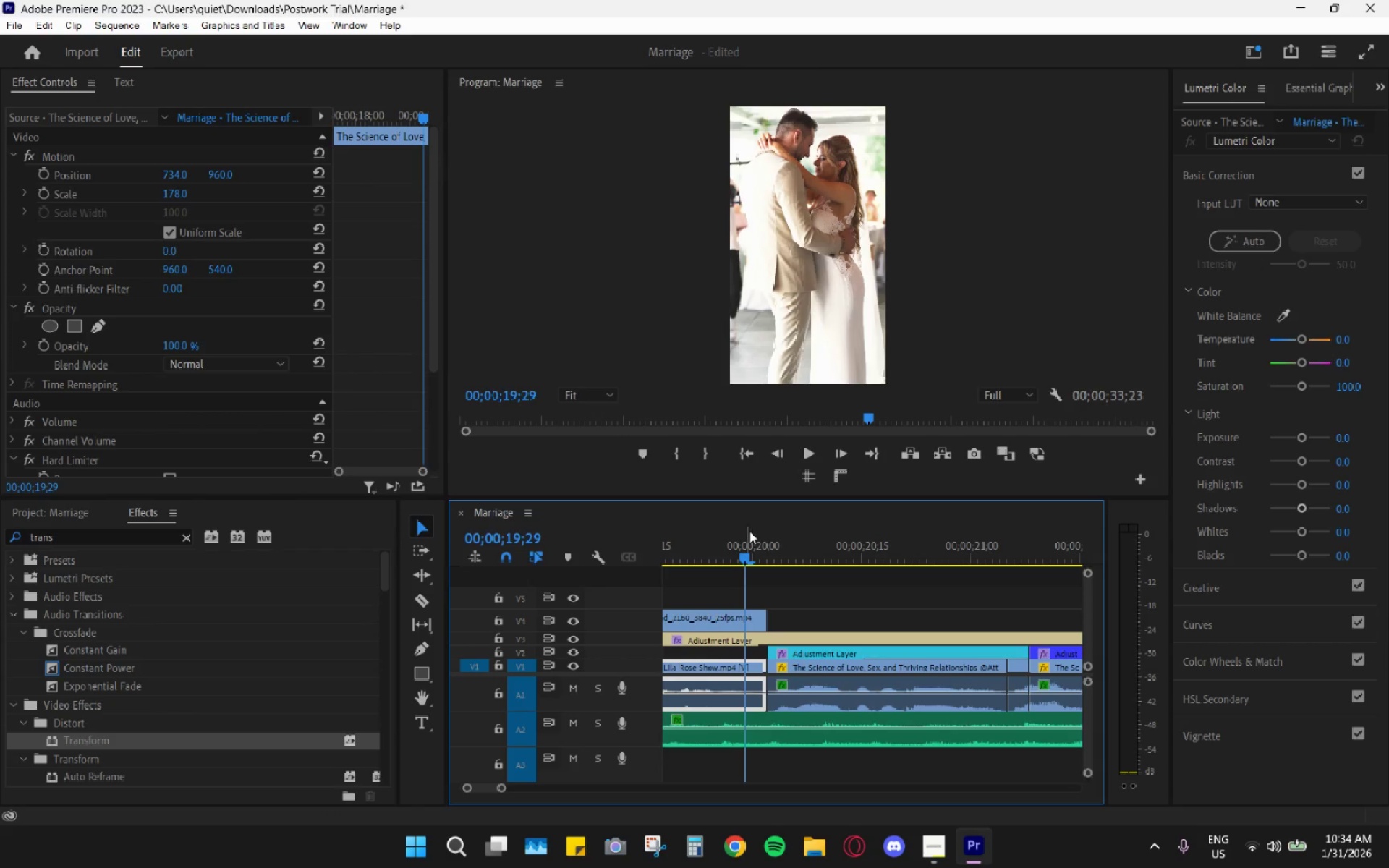 
key(Space)
 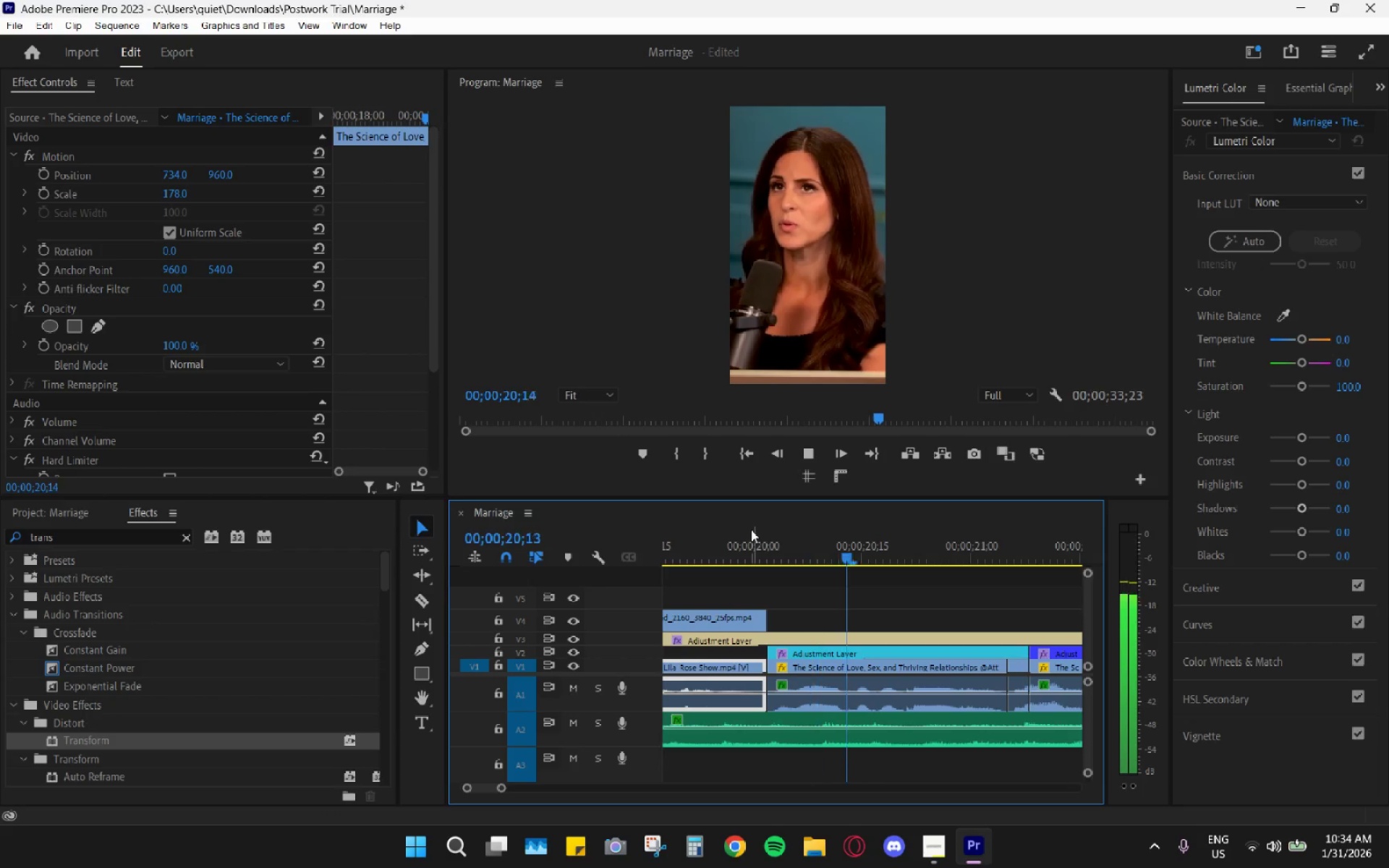 
key(Space)
 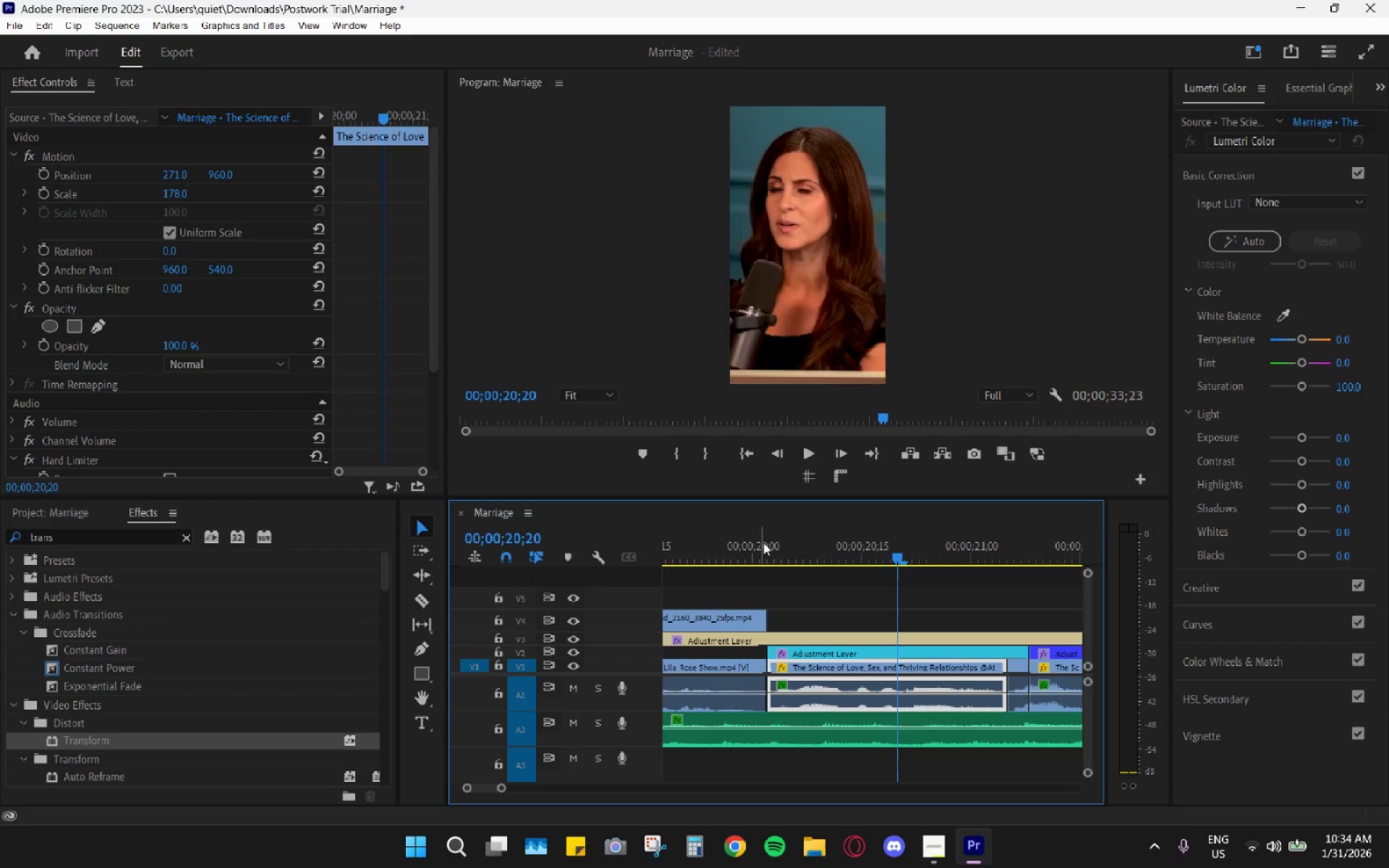 
left_click_drag(start_coordinate=[763, 542], to_coordinate=[773, 547])
 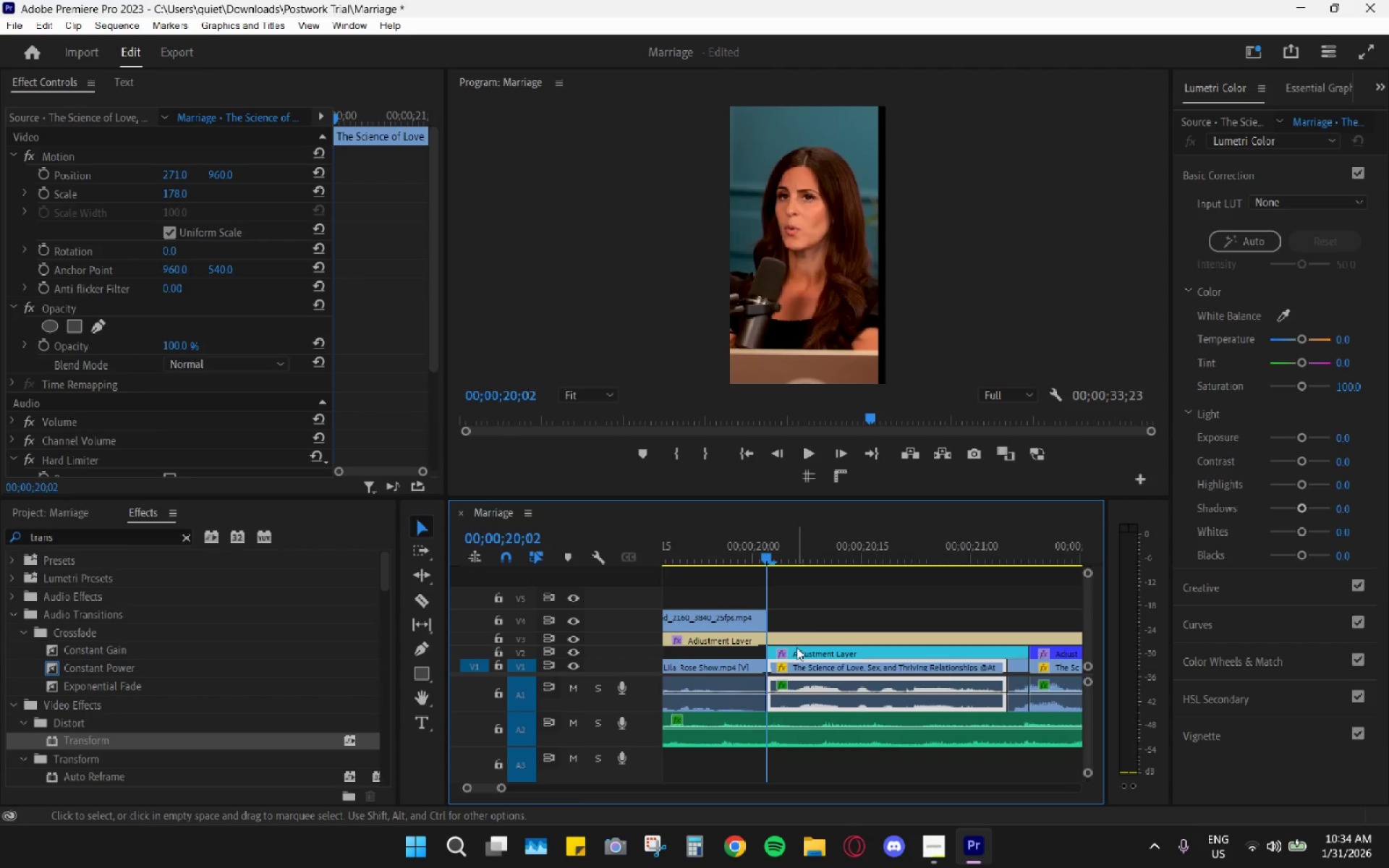 
left_click([797, 650])
 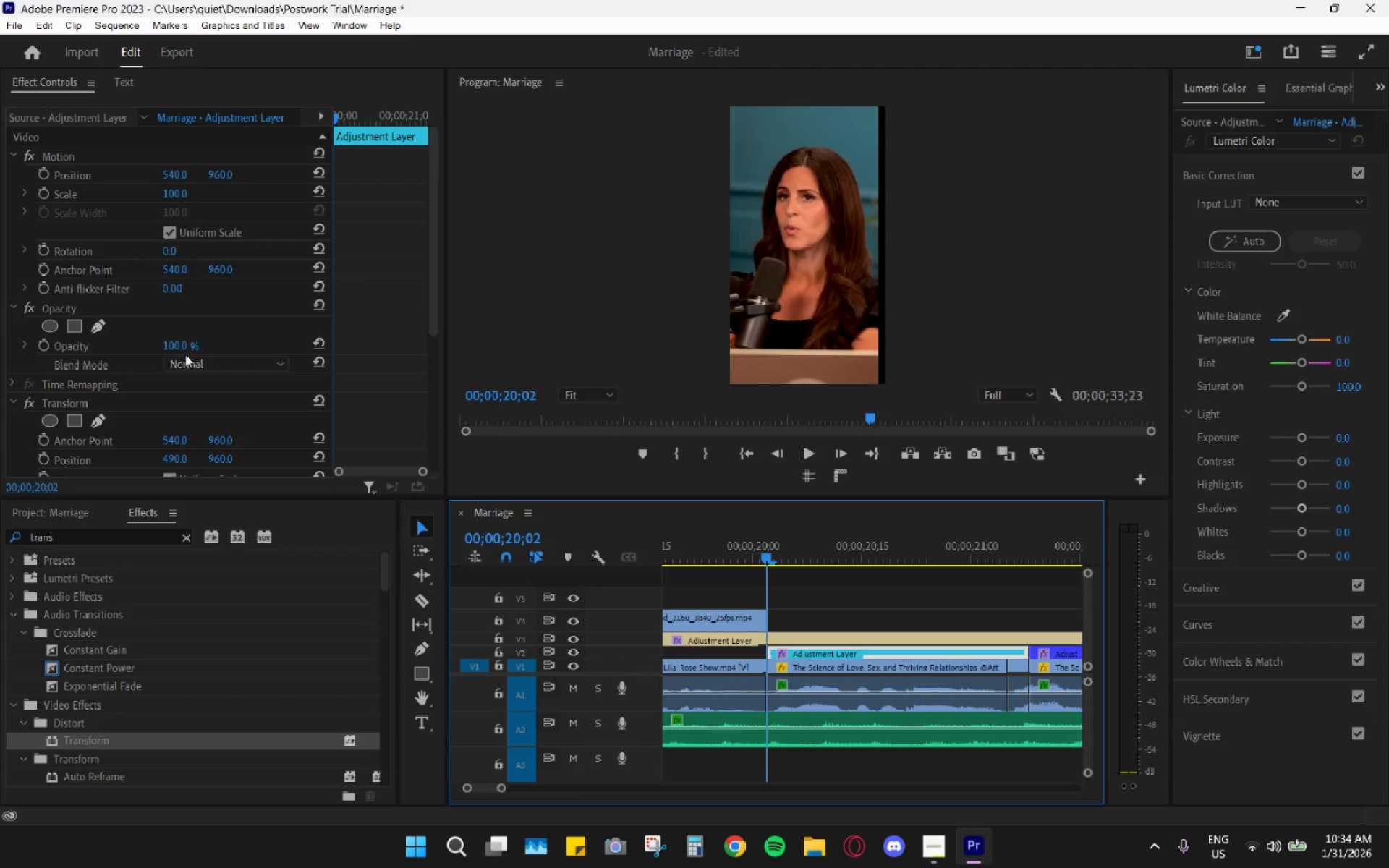 
scroll: coordinate [241, 398], scroll_direction: down, amount: 7.0
 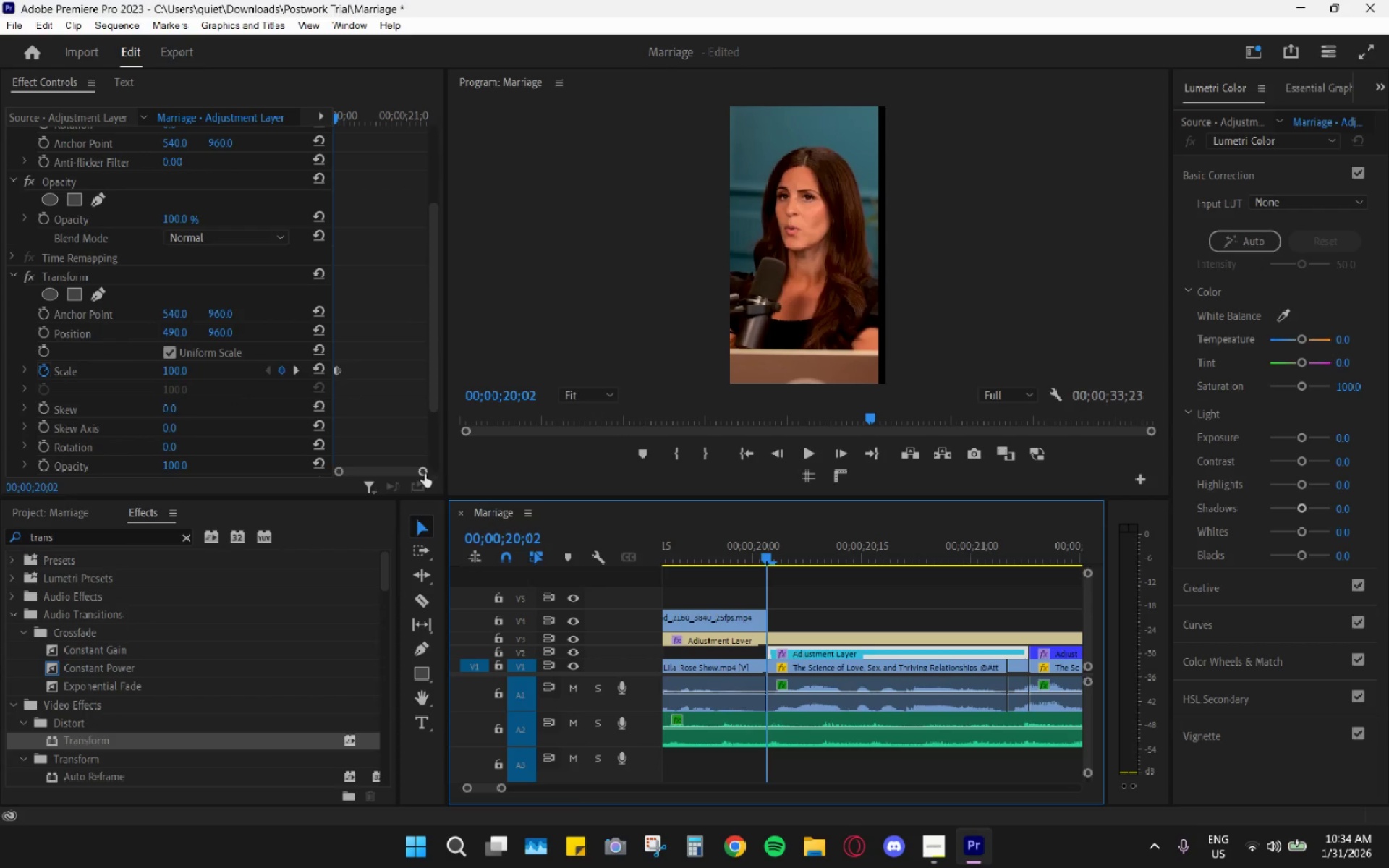 
left_click_drag(start_coordinate=[420, 473], to_coordinate=[396, 467])
 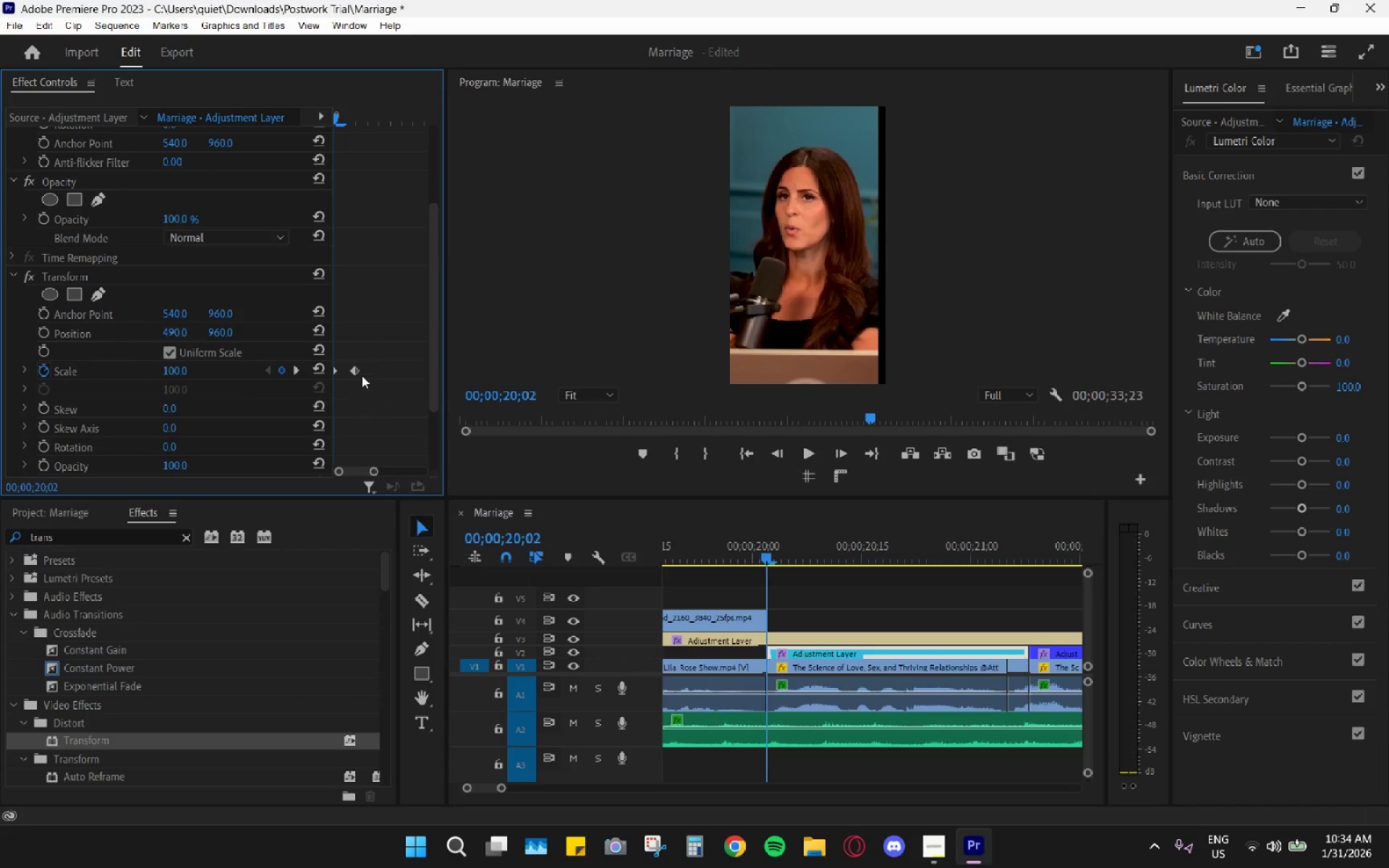 
left_click_drag(start_coordinate=[360, 375], to_coordinate=[406, 379])
 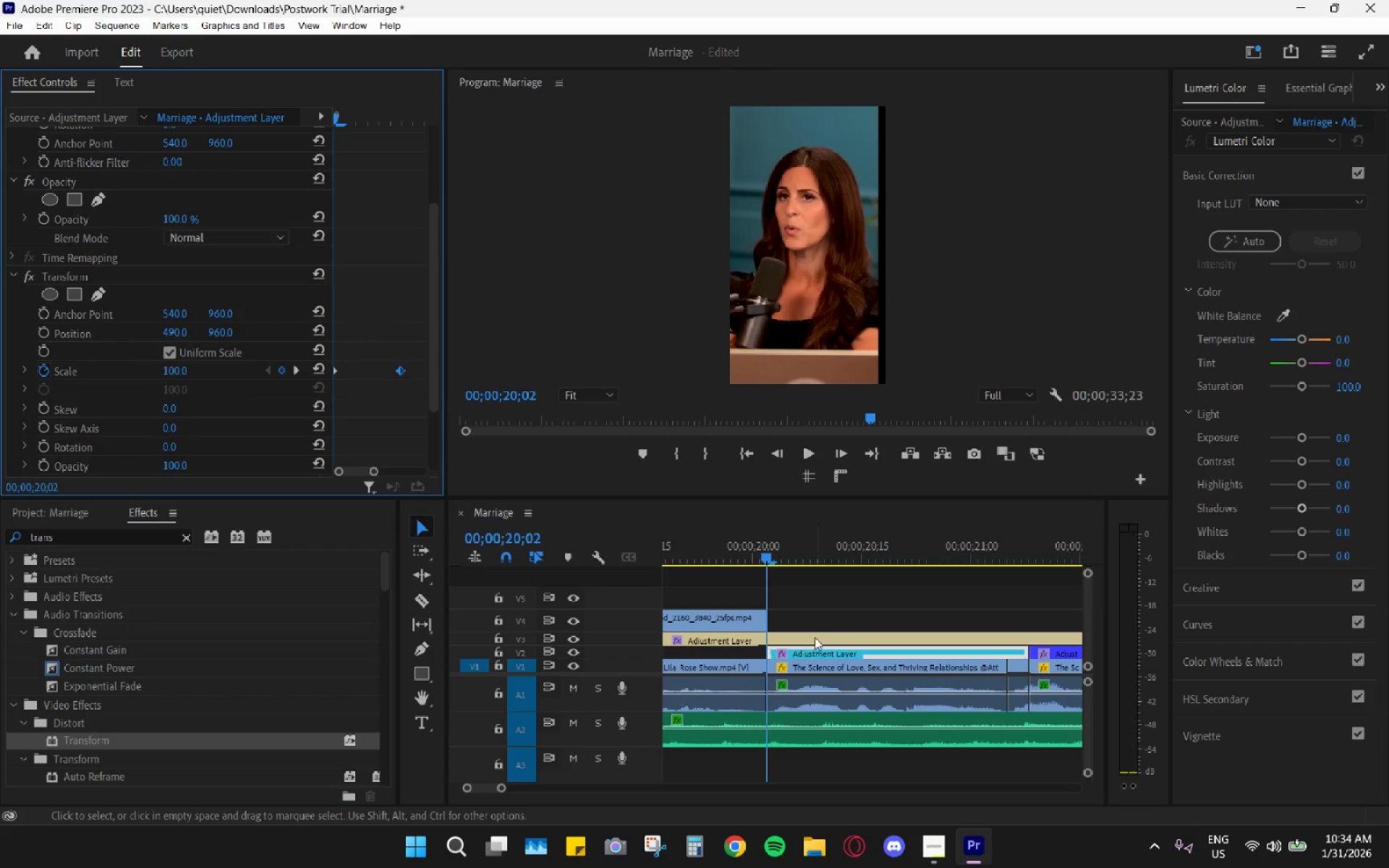 
key(Space)
 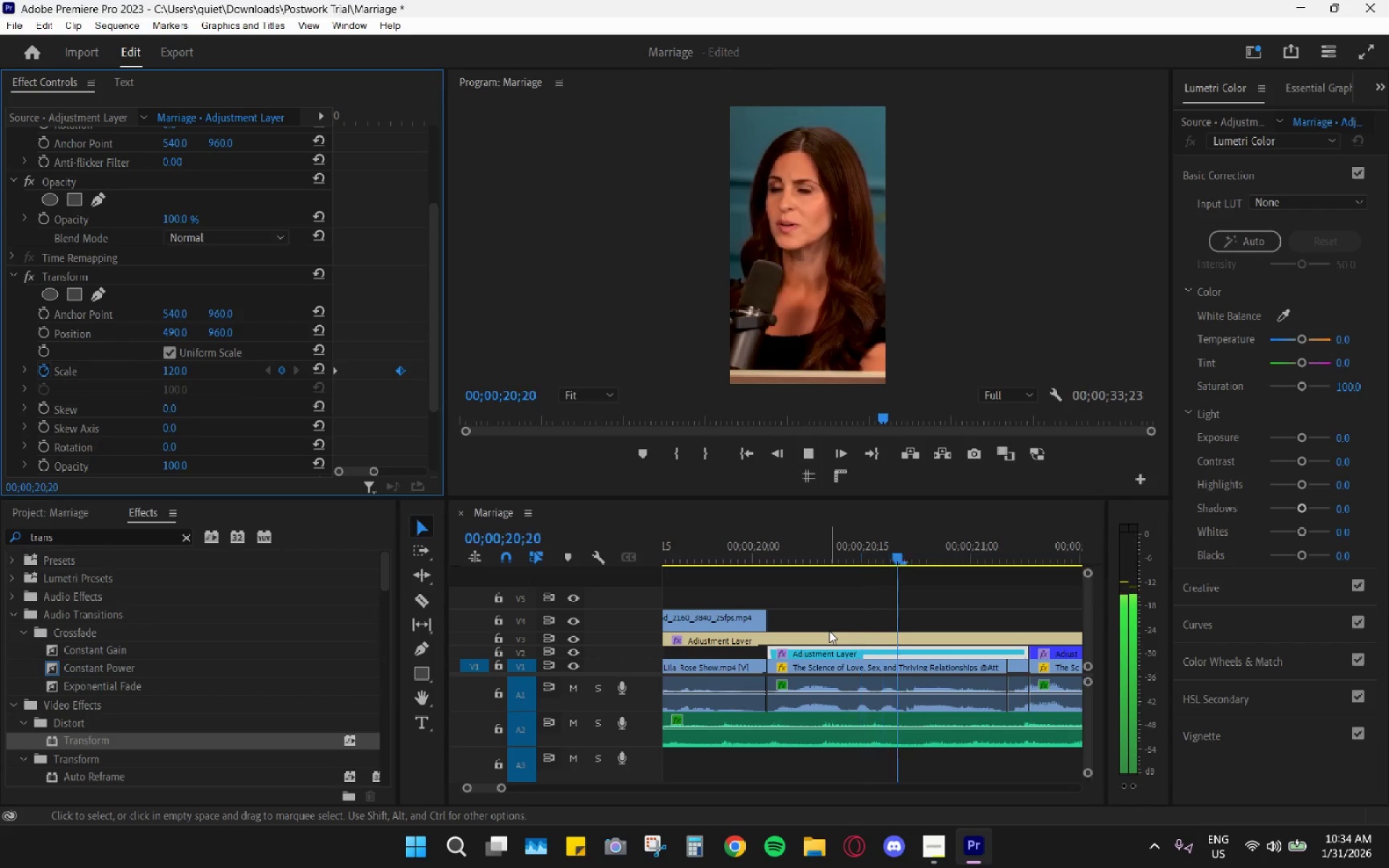 
key(Space)
 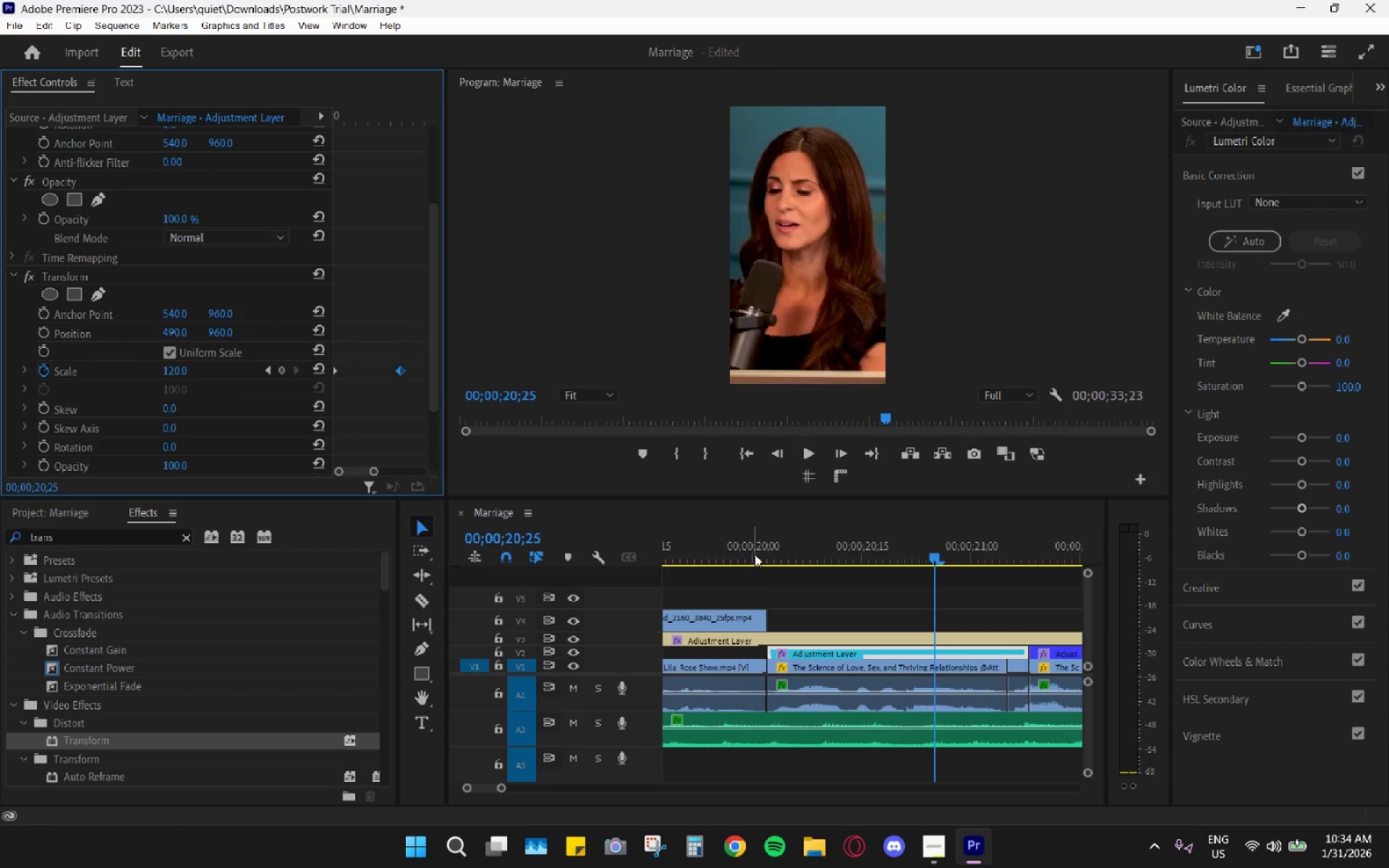 
left_click_drag(start_coordinate=[747, 526], to_coordinate=[743, 527])
 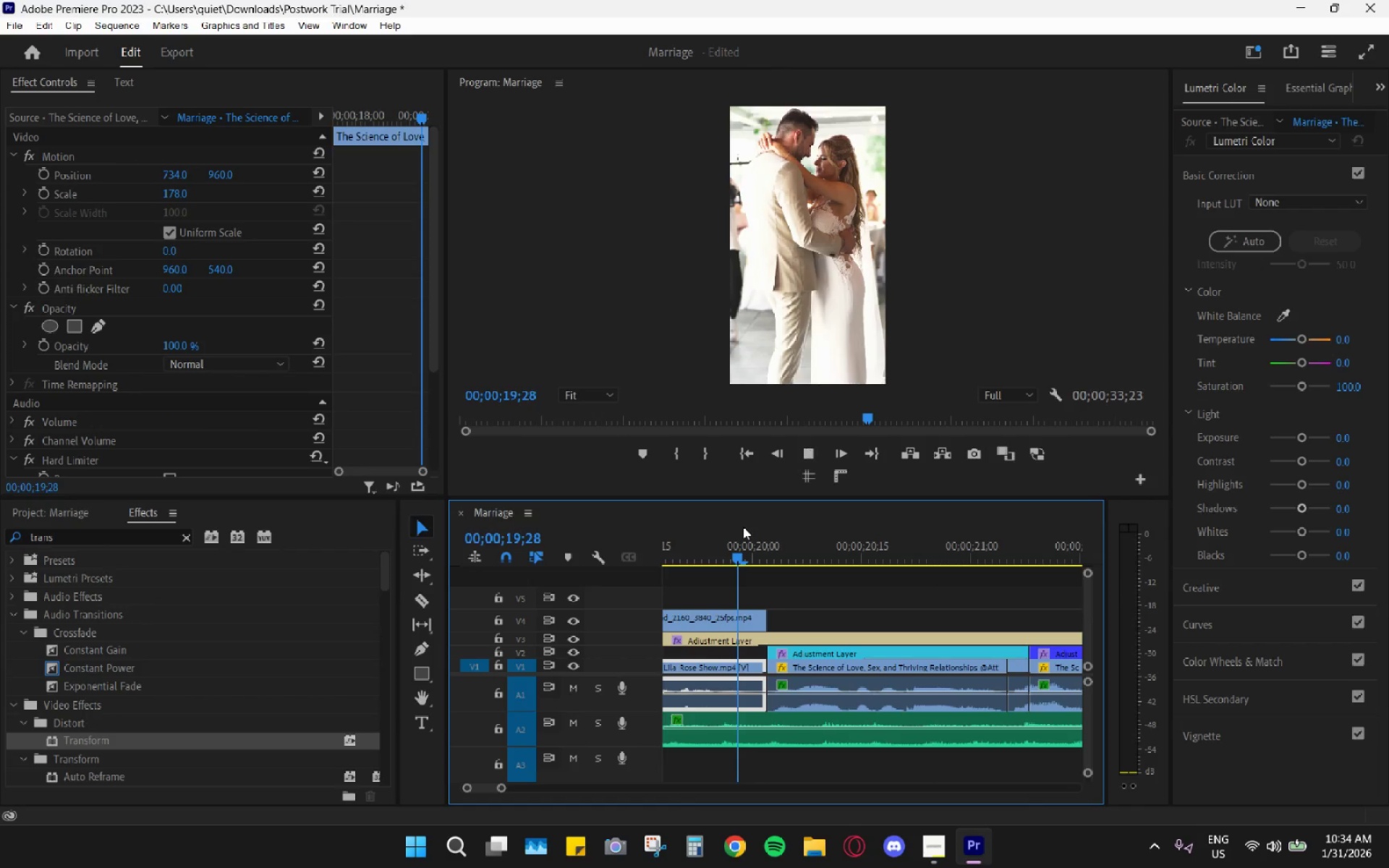 
key(Space)
 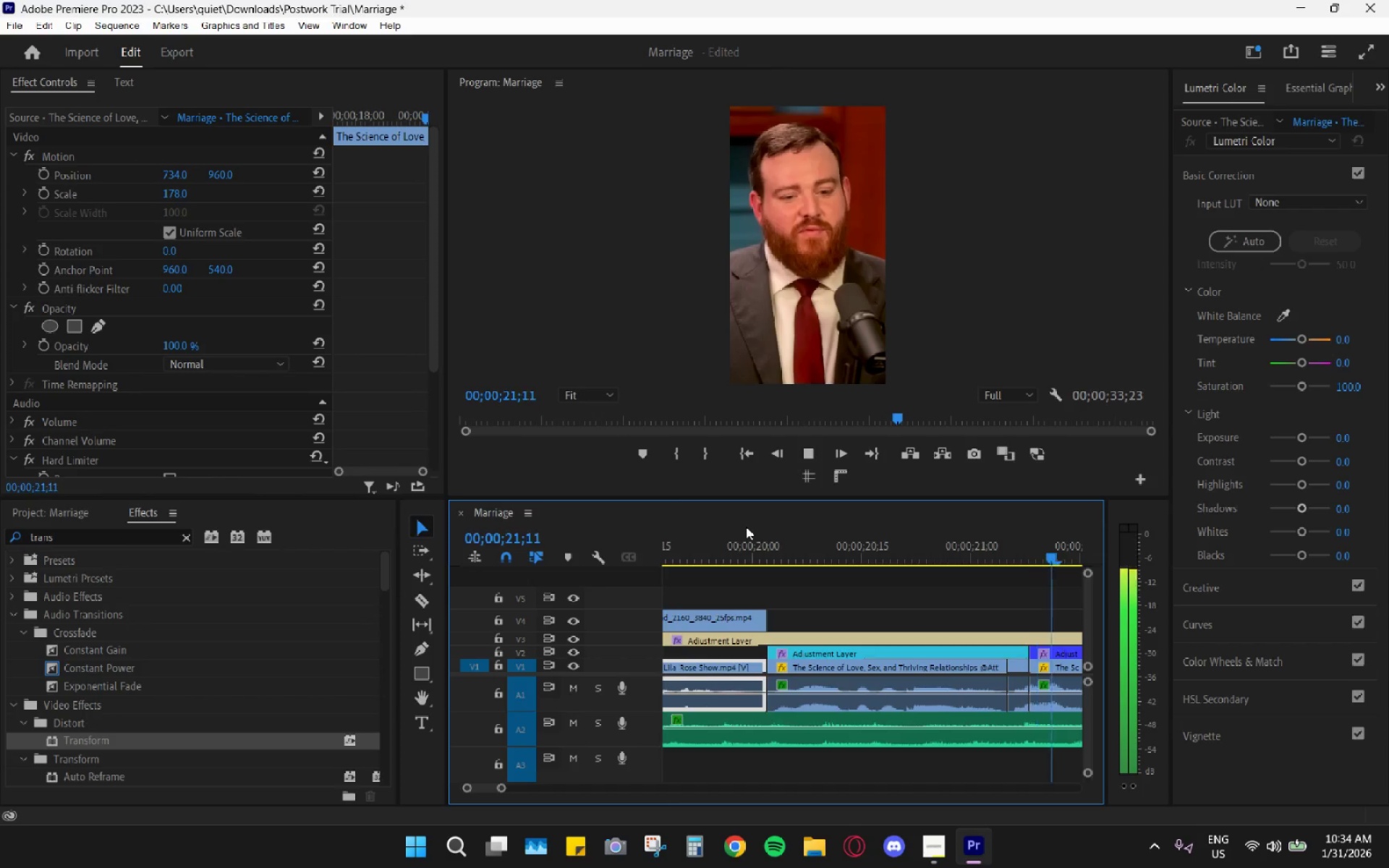 
key(Space)
 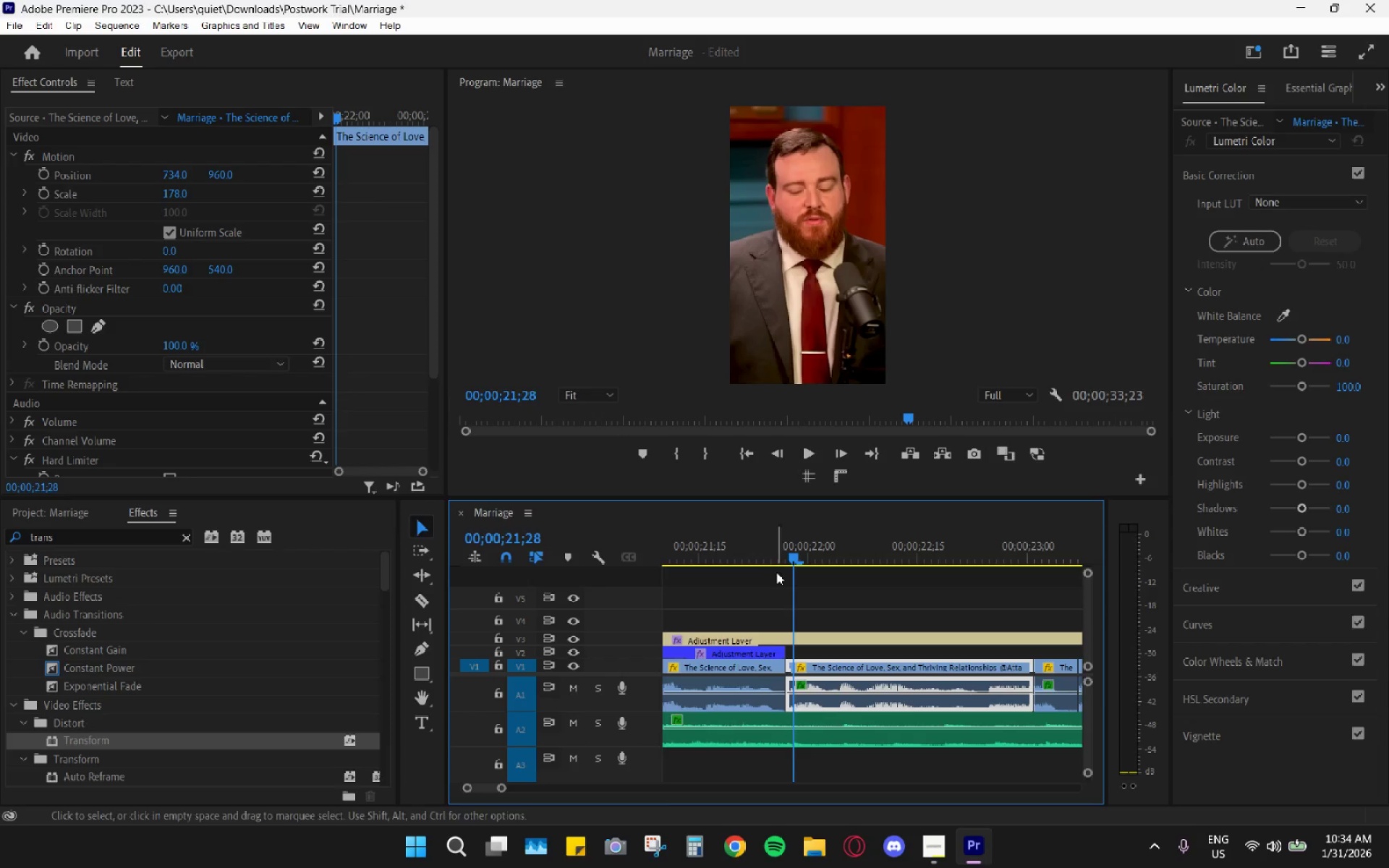 
hold_key(key=AltLeft, duration=0.75)
 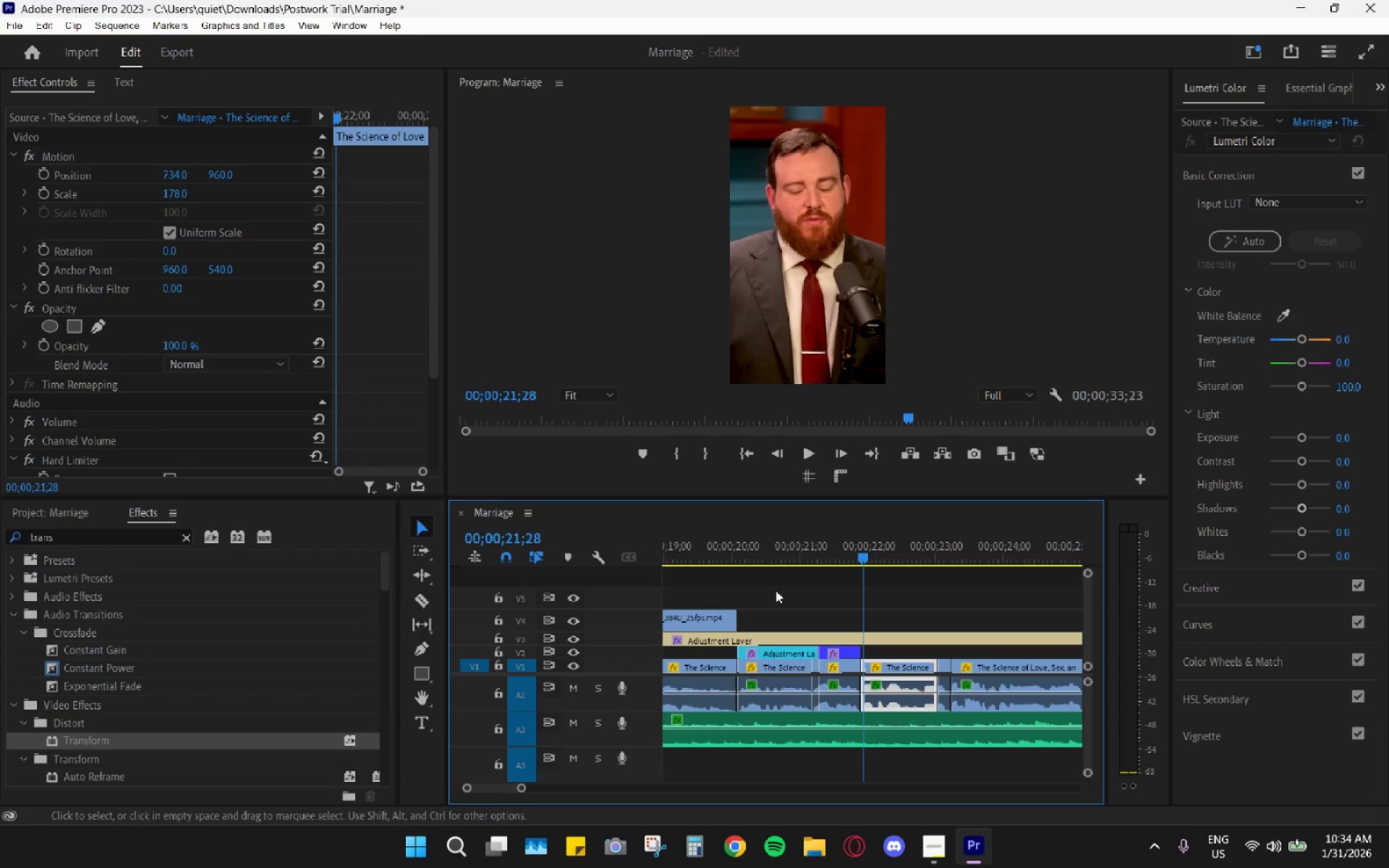 
left_click_drag(start_coordinate=[735, 546], to_coordinate=[740, 548])
 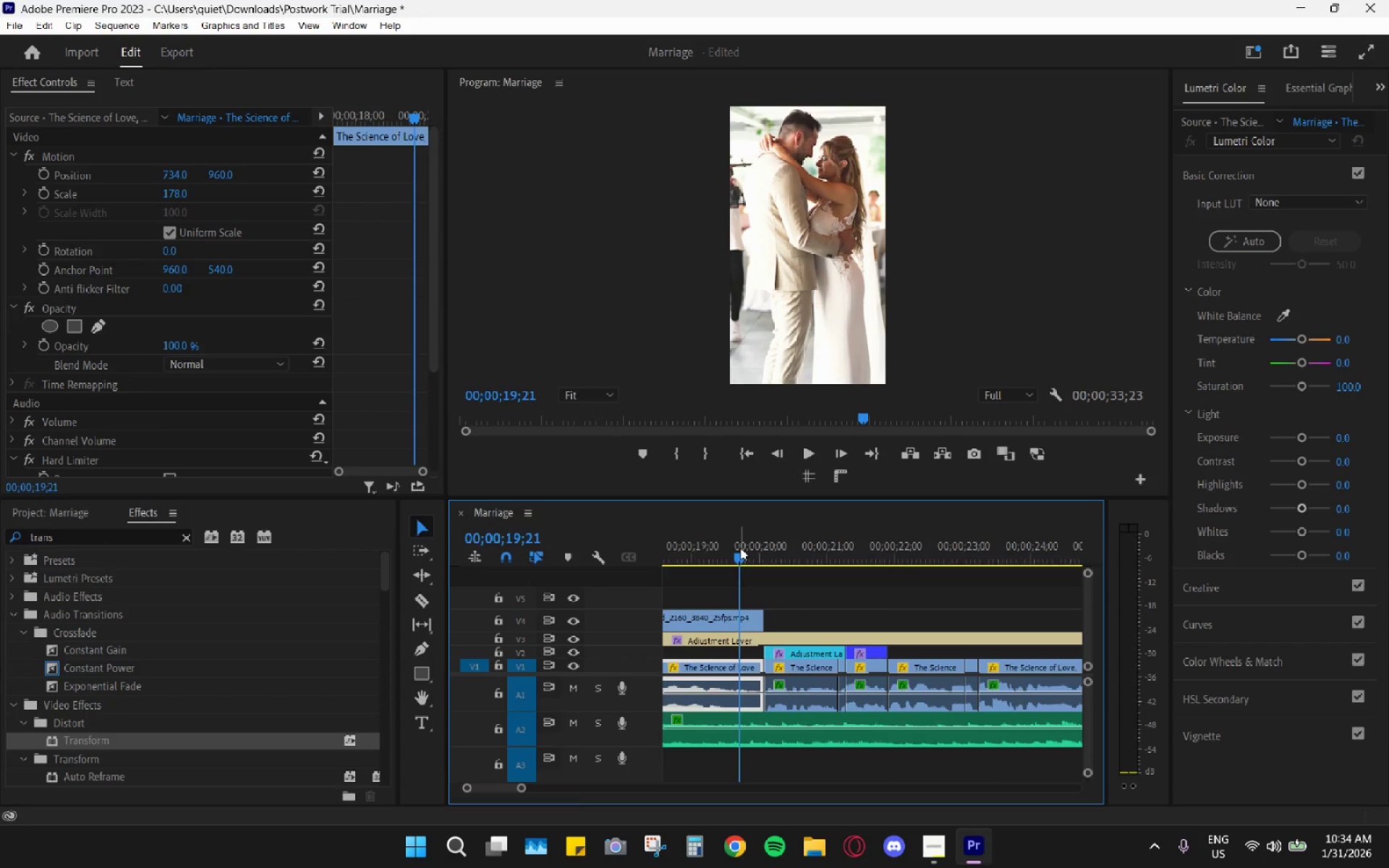 
scroll: coordinate [745, 546], scroll_direction: down, amount: 7.0
 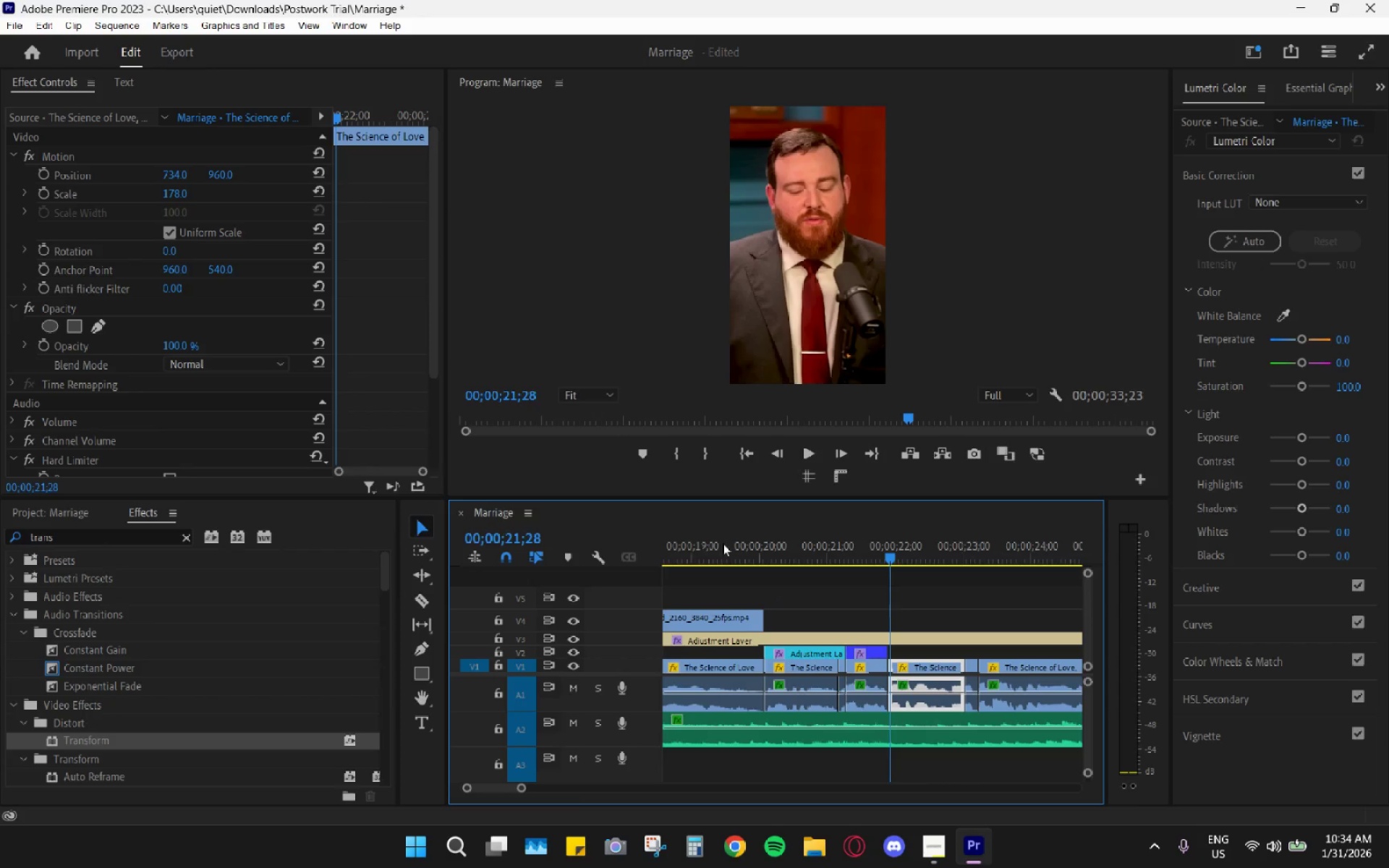 
key(Space)
 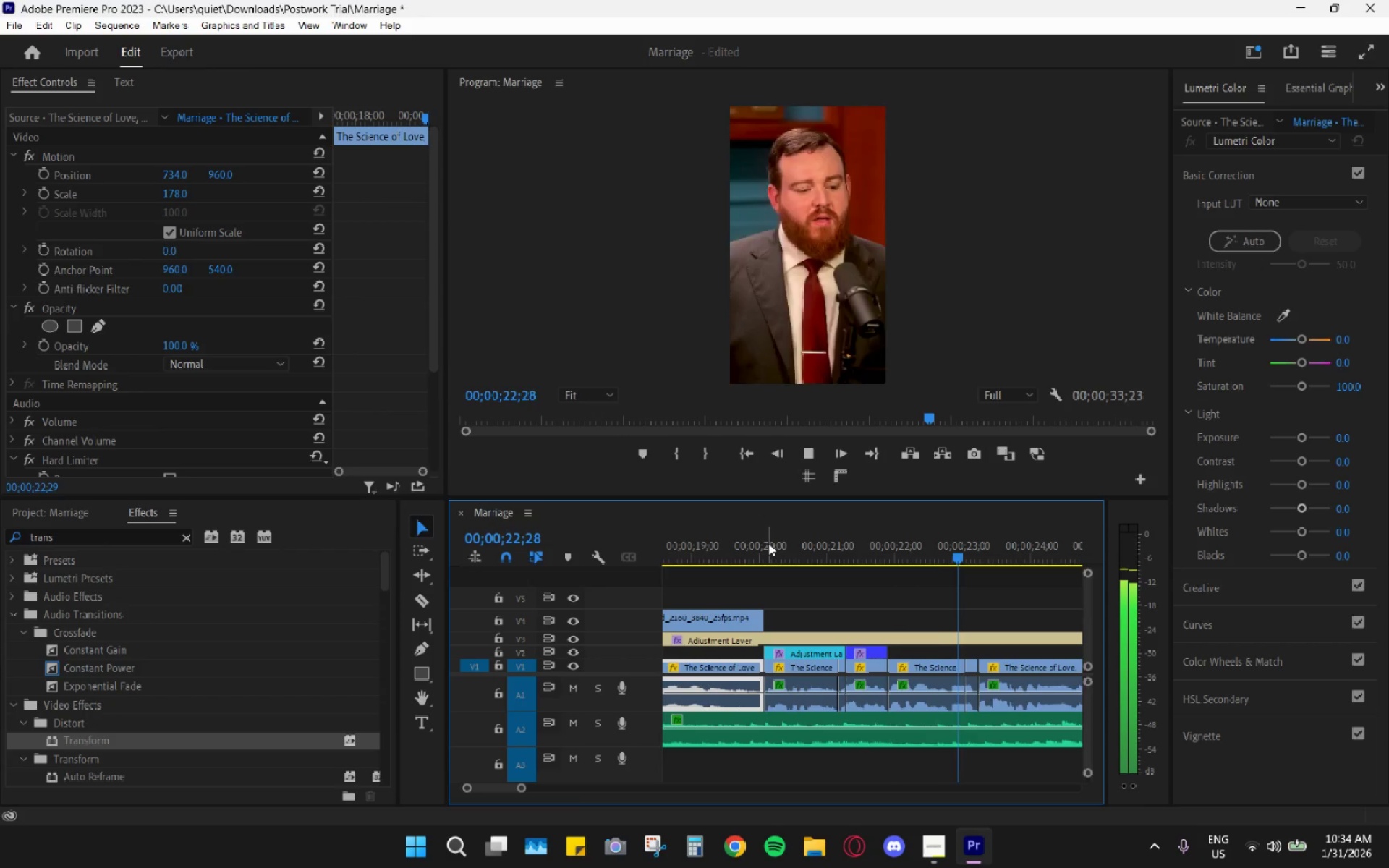 
key(Space)
 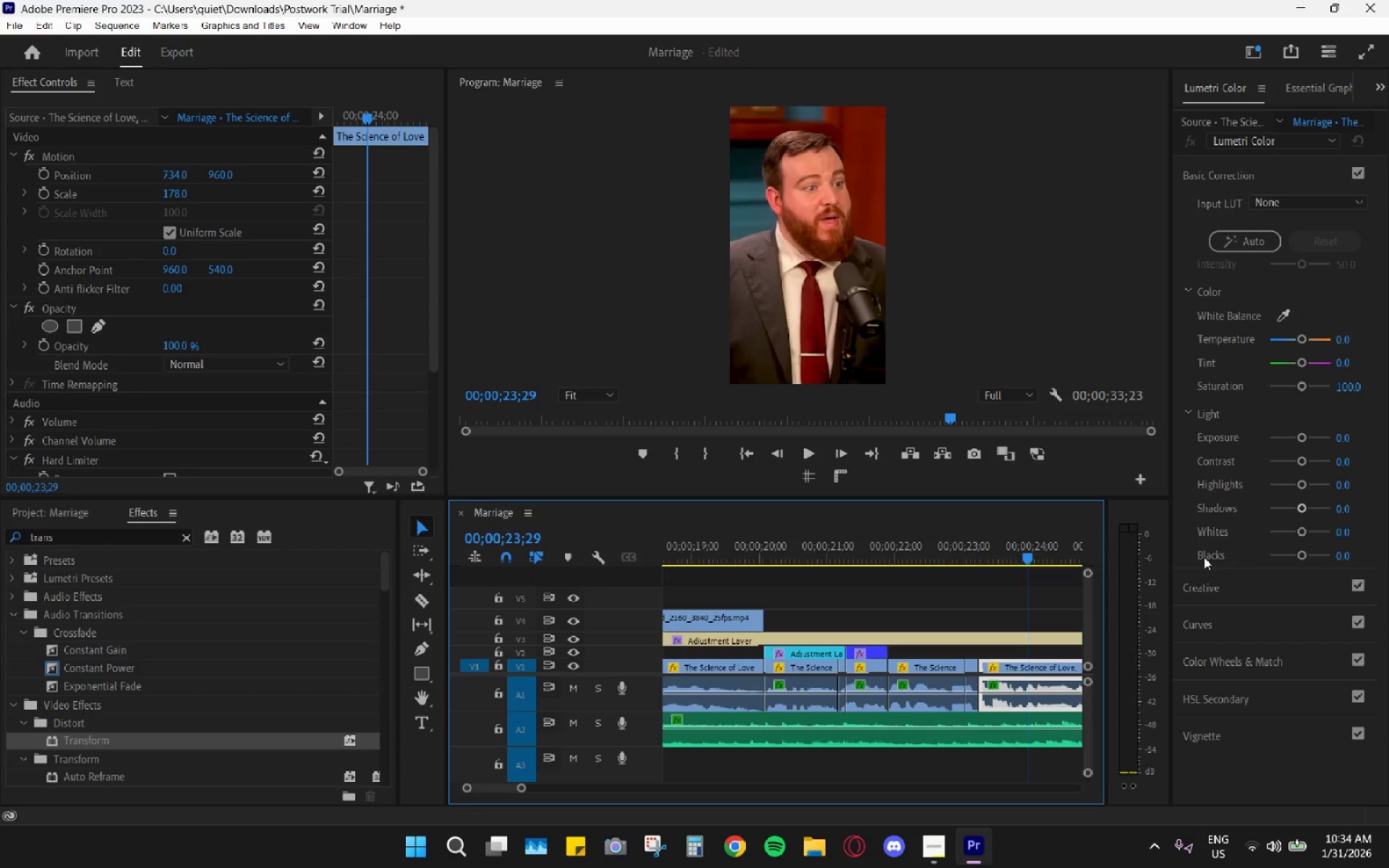 
wait(6.91)
 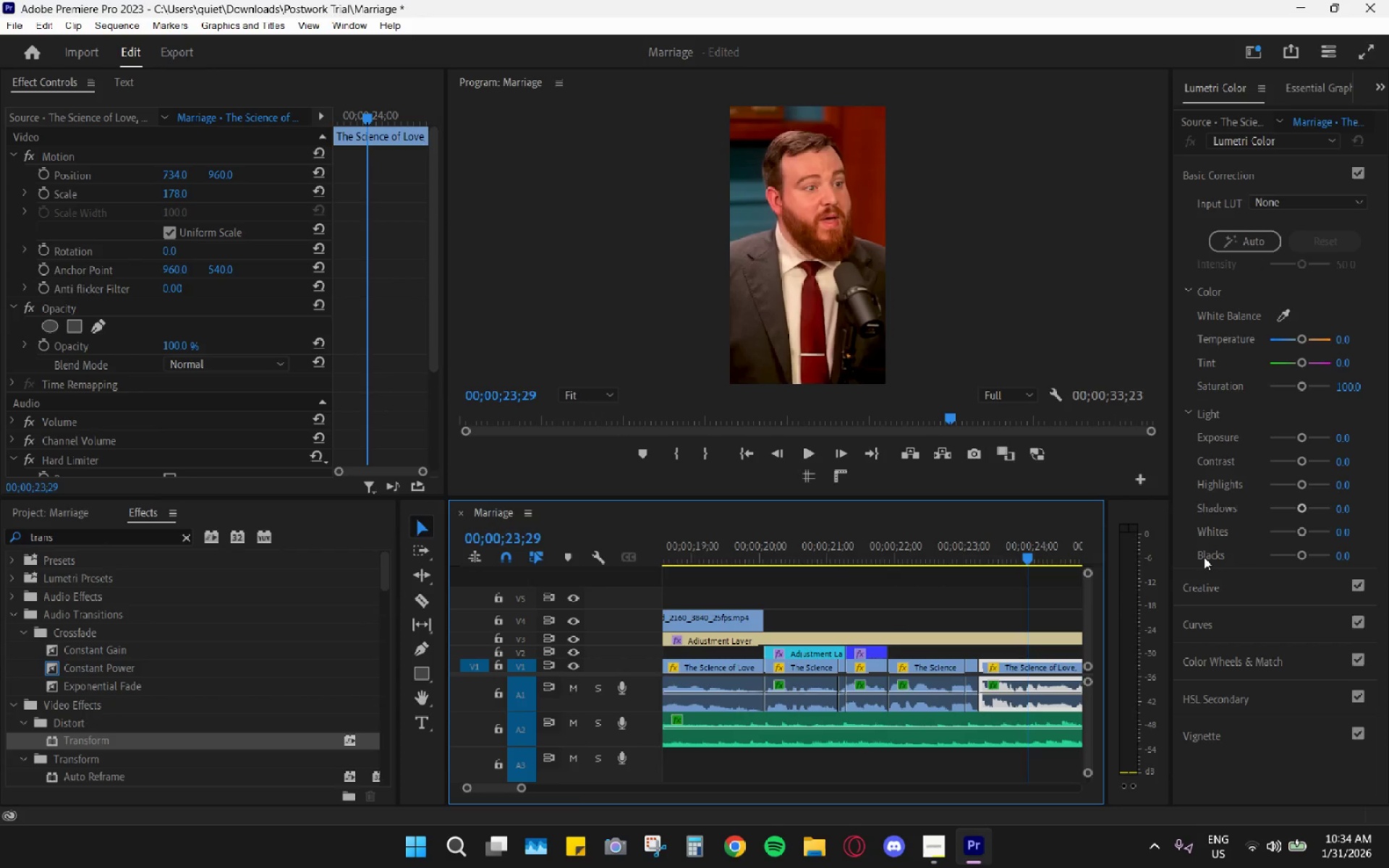 
hold_key(key=AltLeft, duration=0.44)
 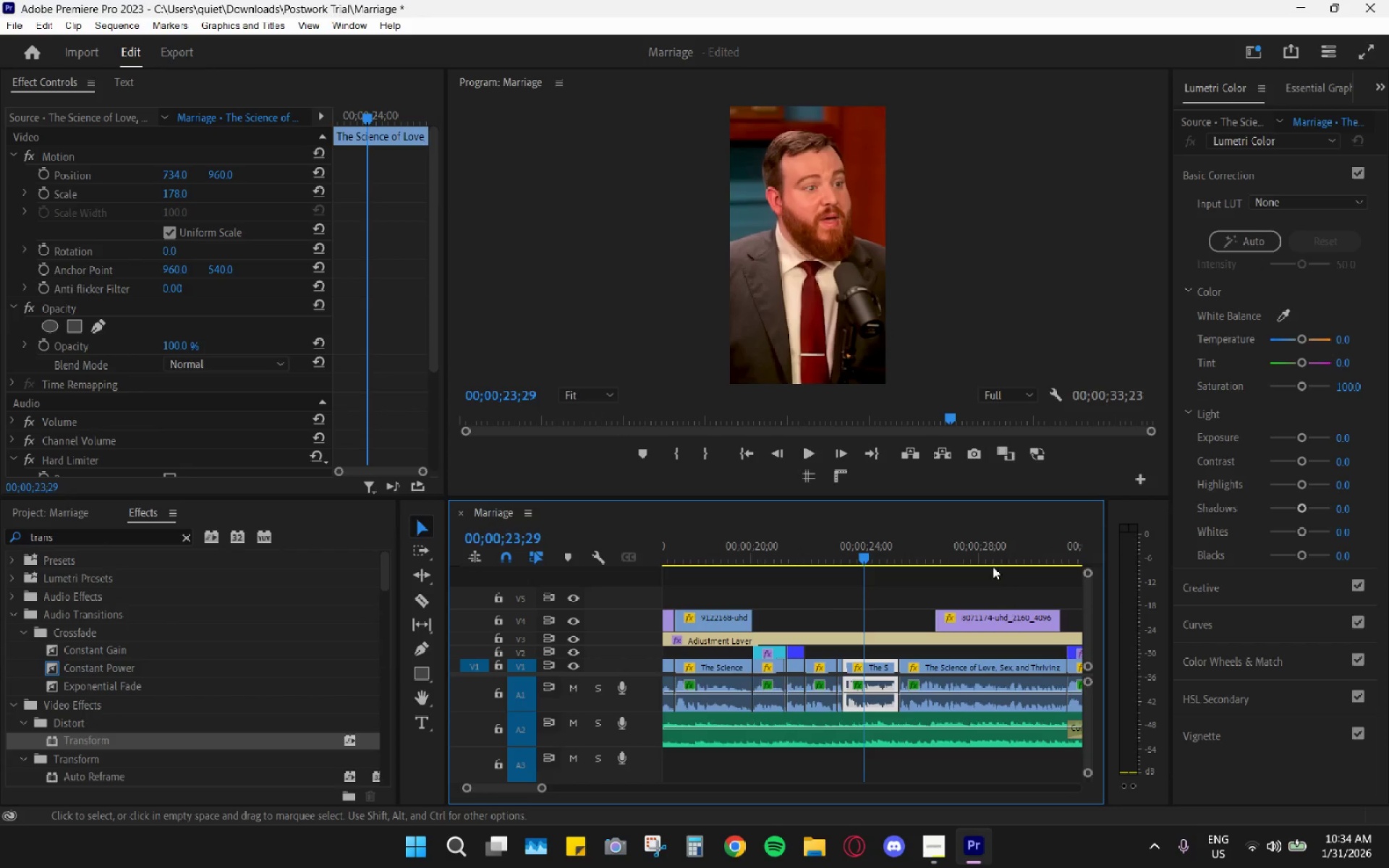 
left_click([985, 548])
 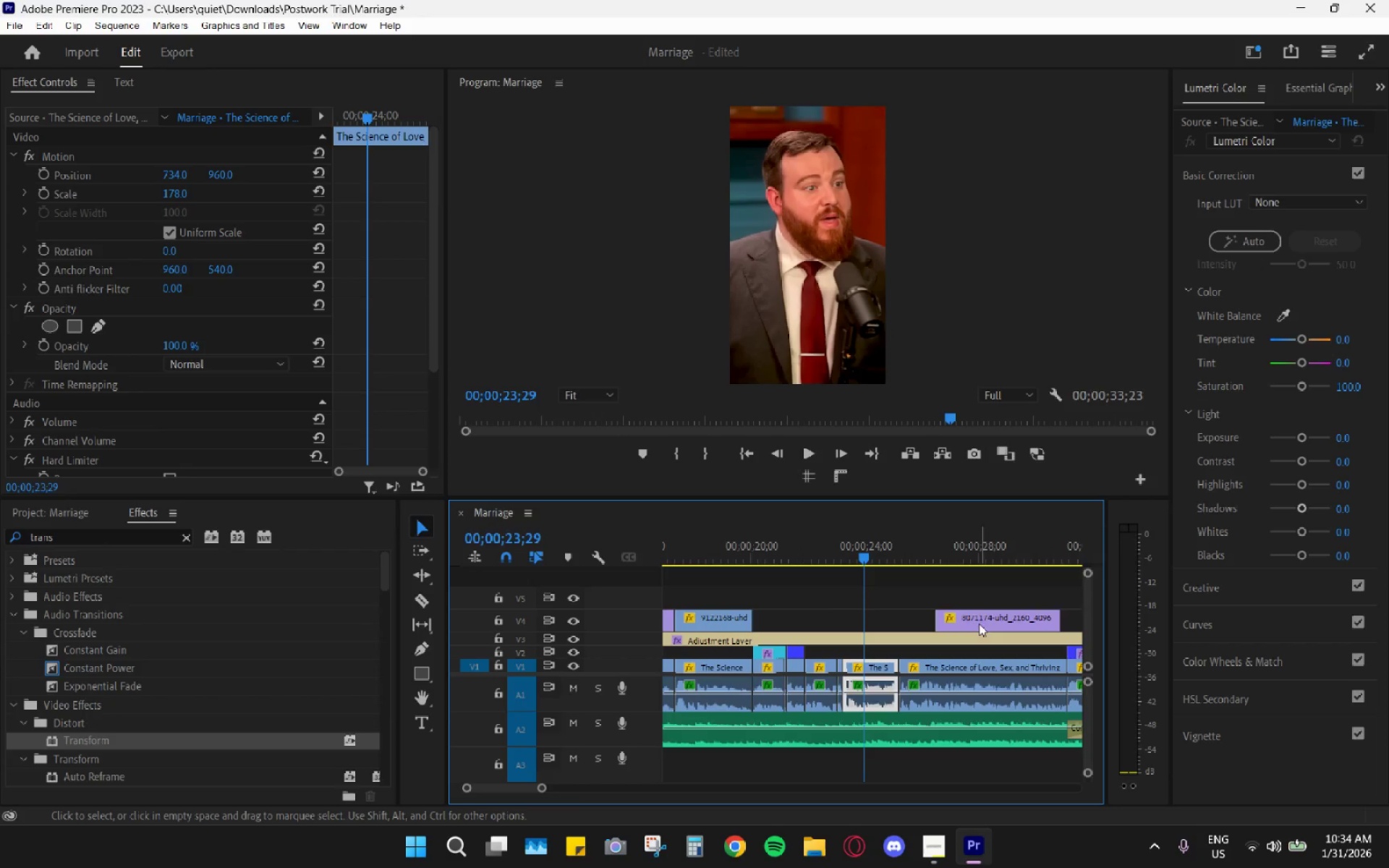 
scroll: coordinate [1021, 618], scroll_direction: down, amount: 15.0
 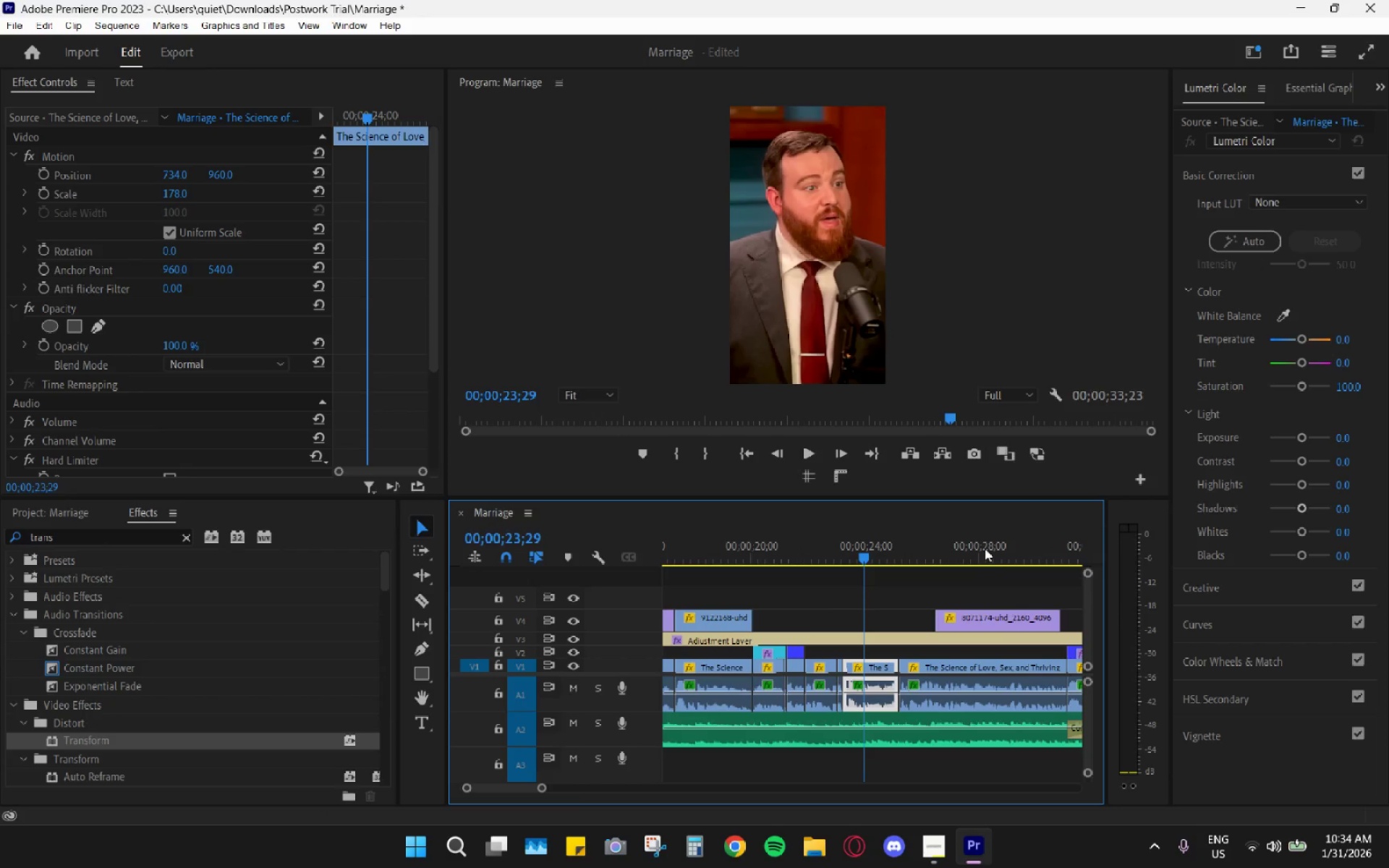 
left_click_drag(start_coordinate=[971, 609], to_coordinate=[841, 626])
 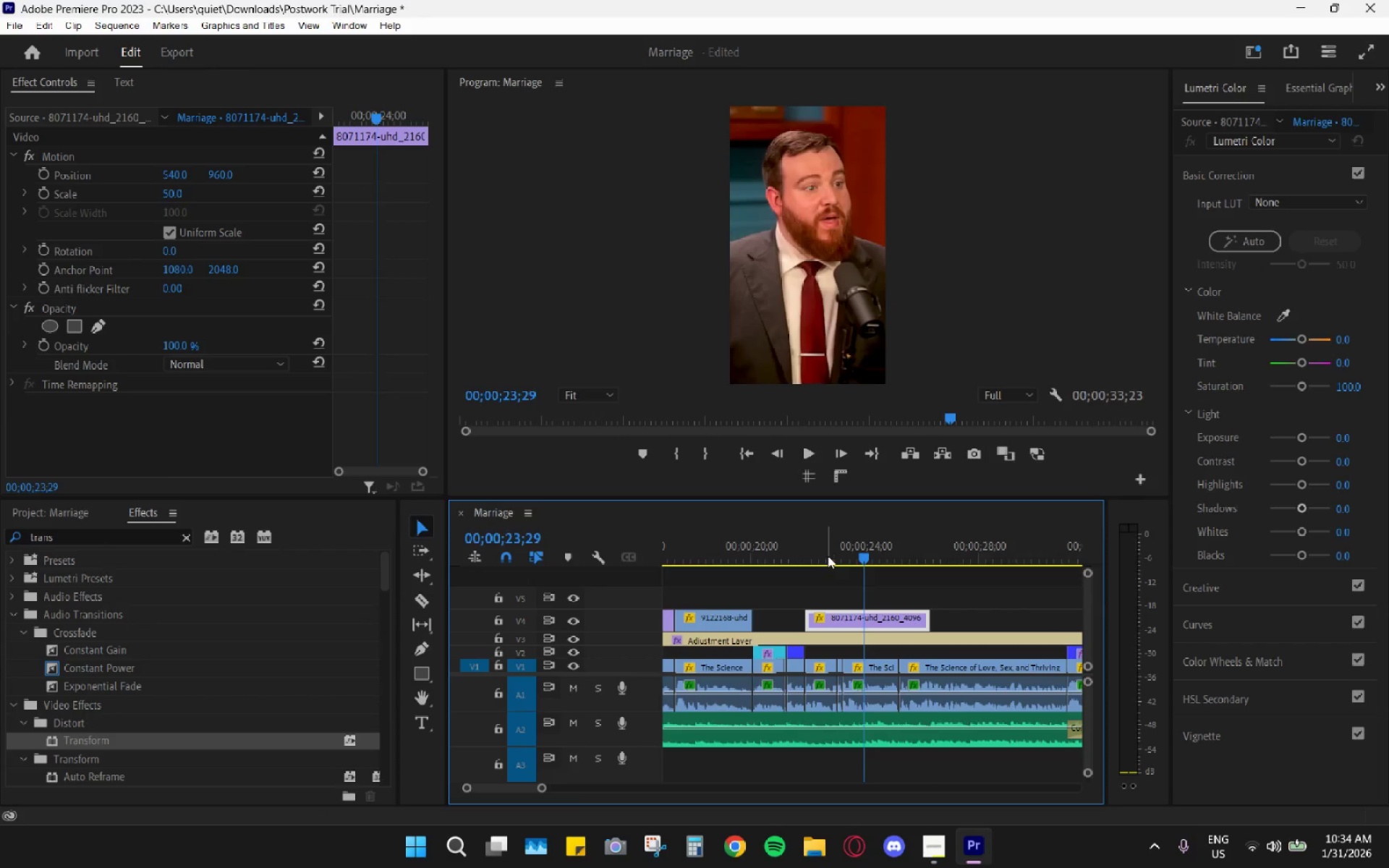 
left_click([828, 556])
 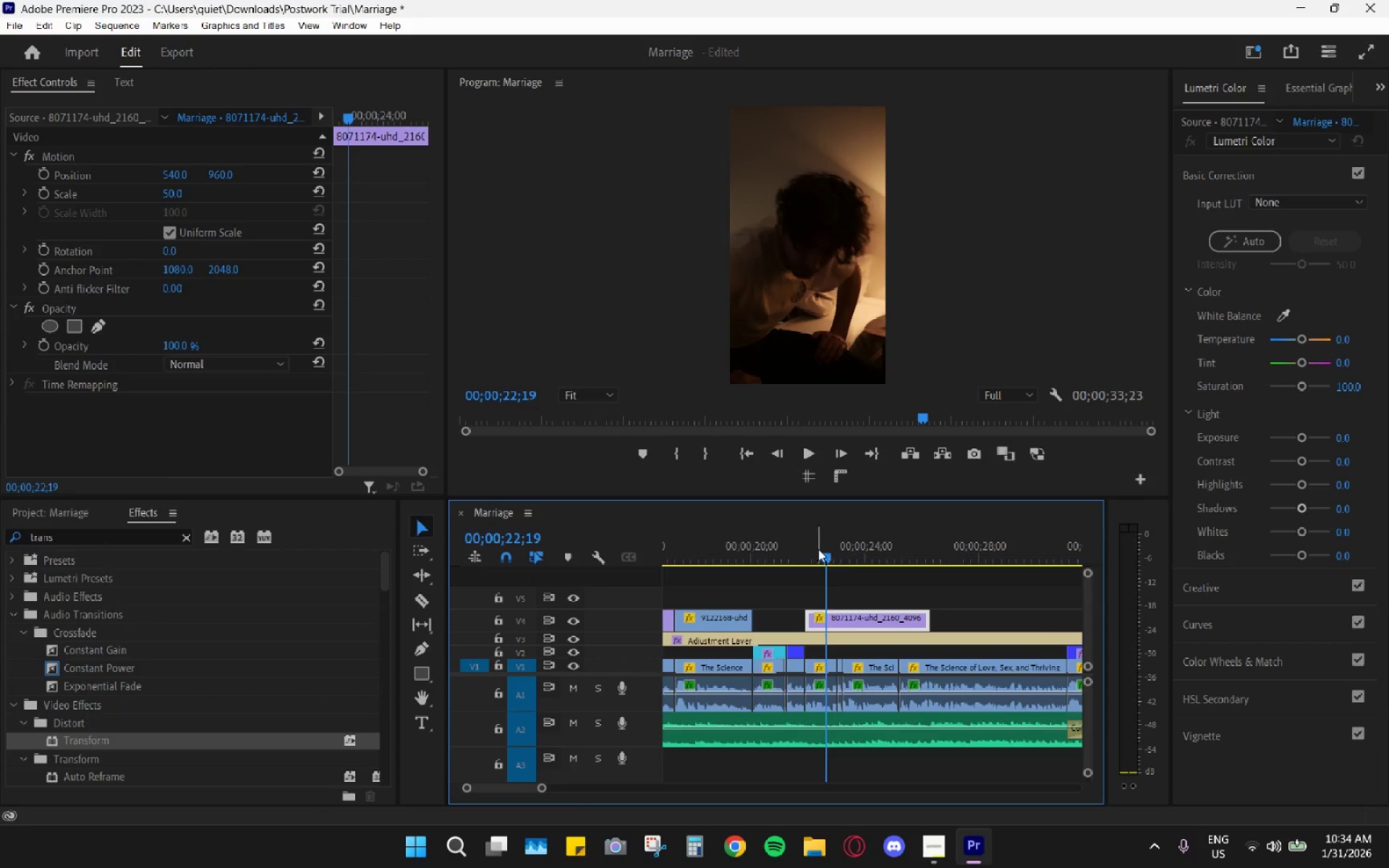 
left_click_drag(start_coordinate=[816, 548], to_coordinate=[808, 545])
 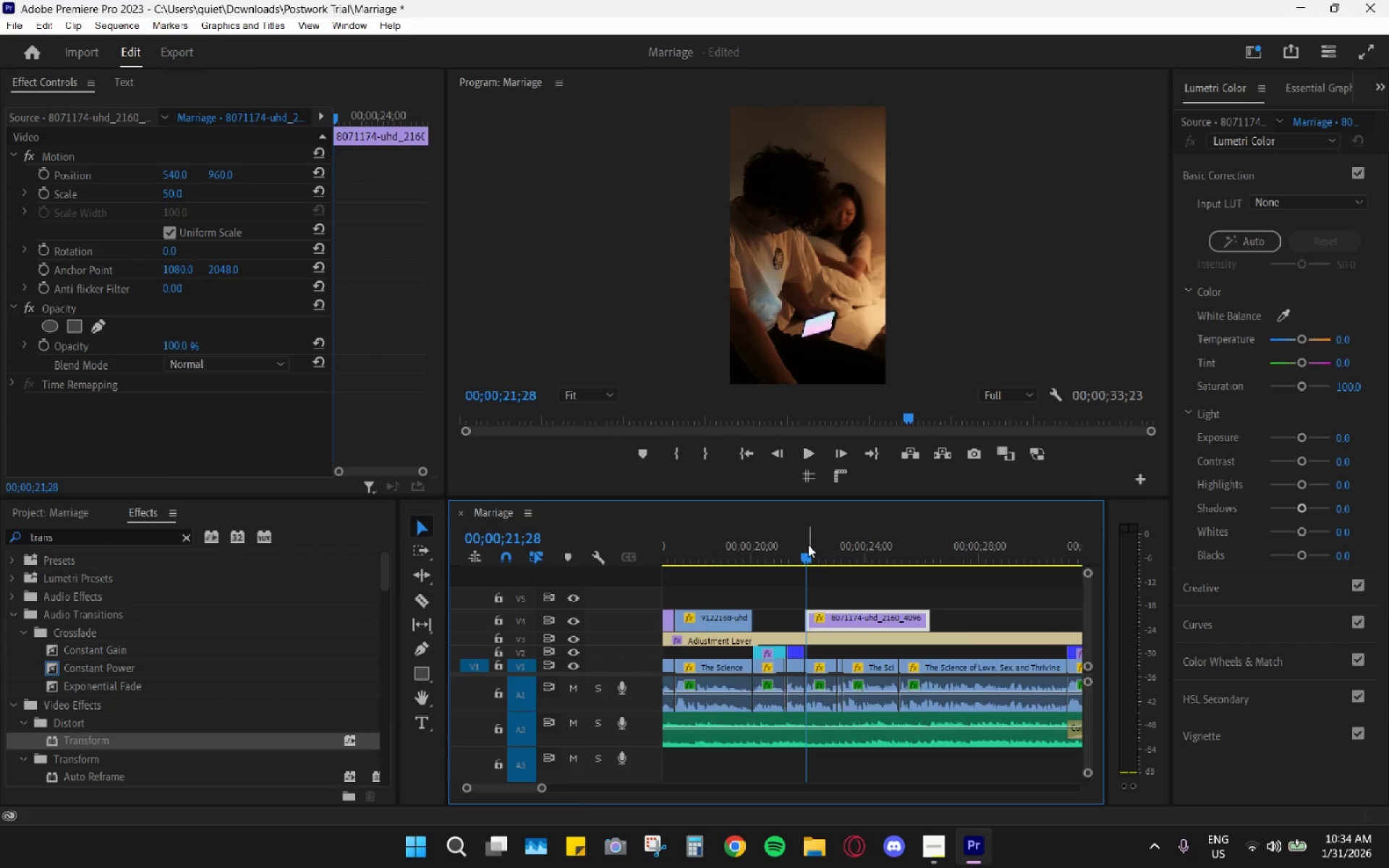 
key(Space)
 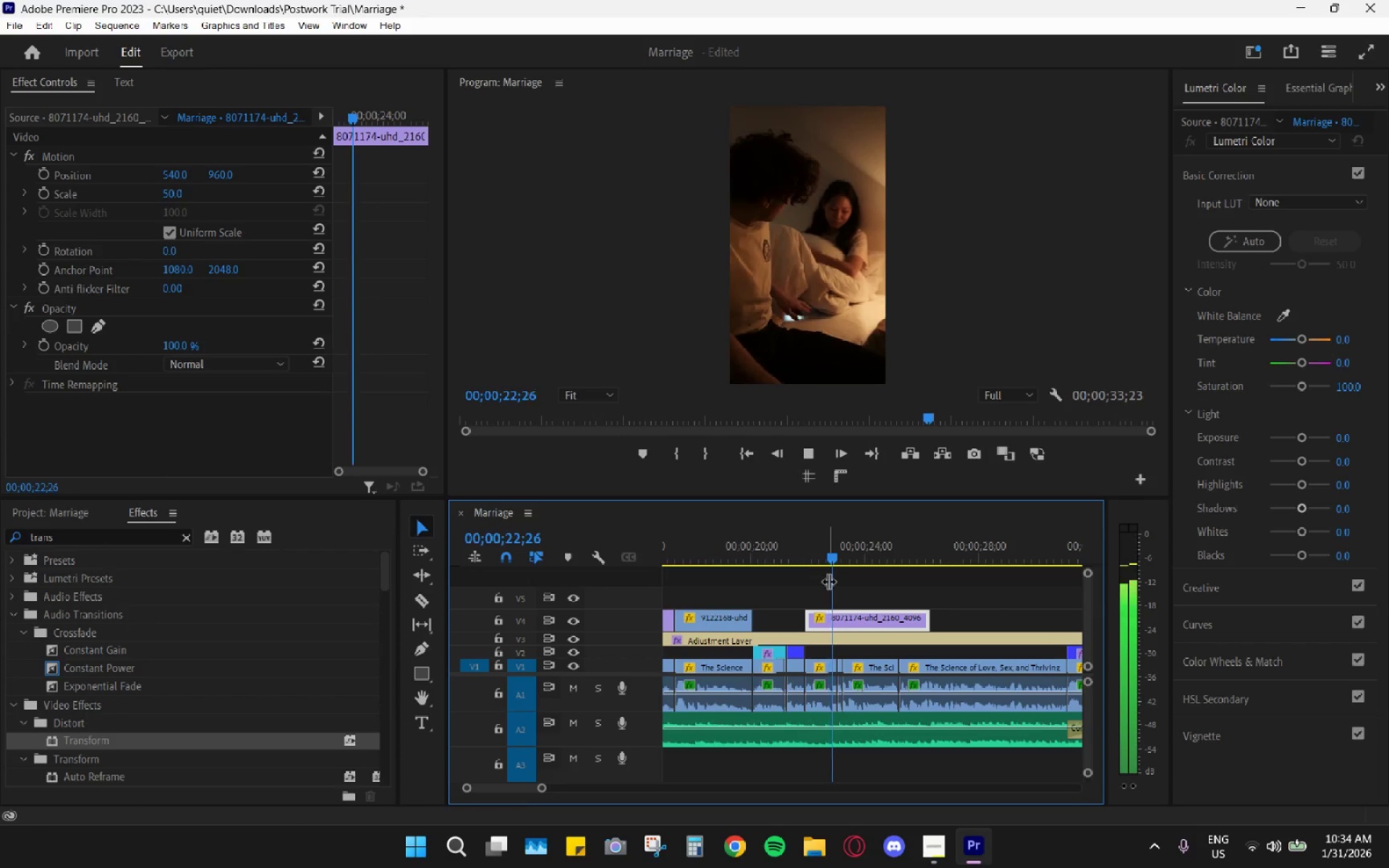 
key(Space)
 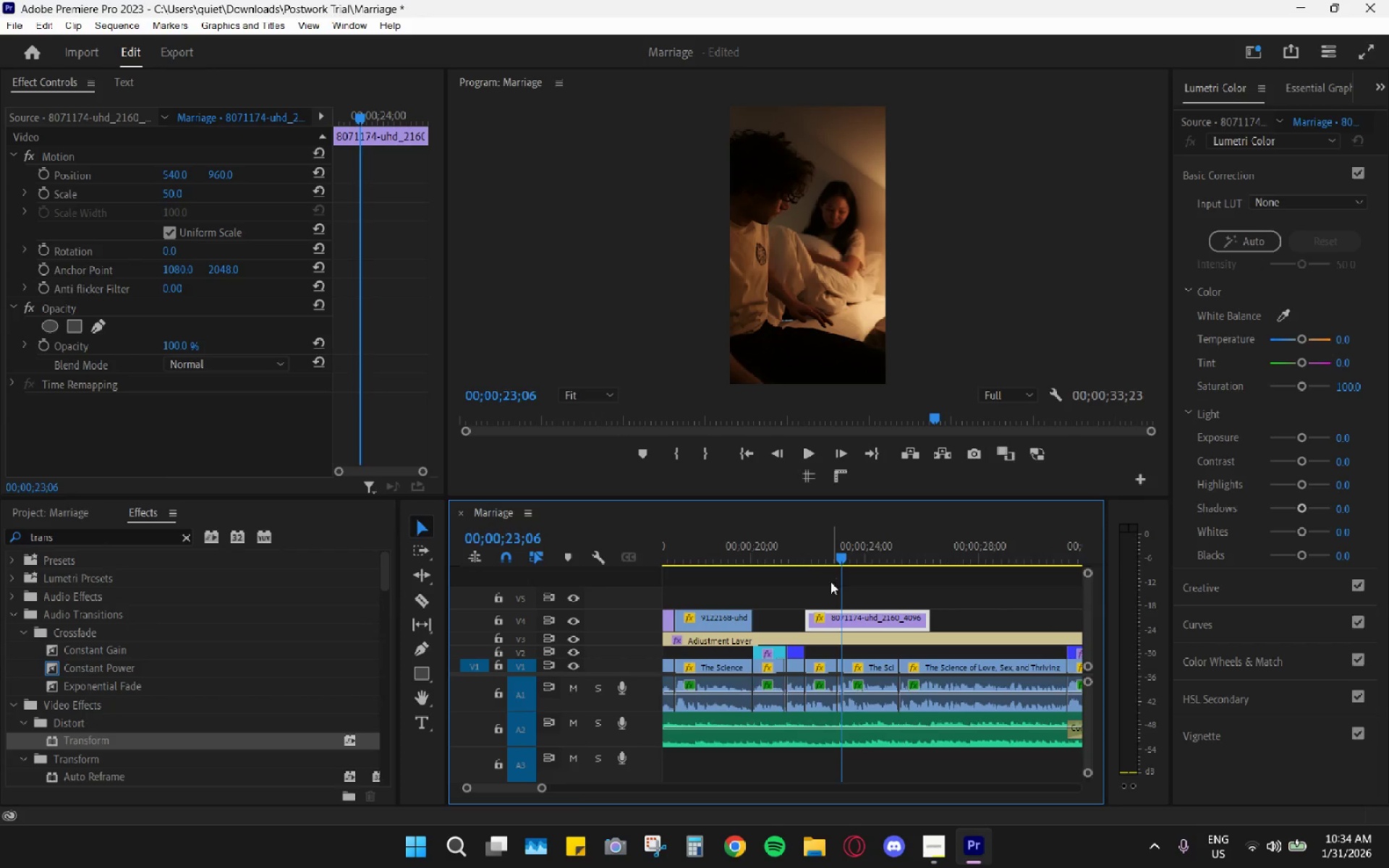 
hold_key(key=AltLeft, duration=0.72)
scroll: coordinate [838, 613], scroll_direction: up, amount: 9.0
 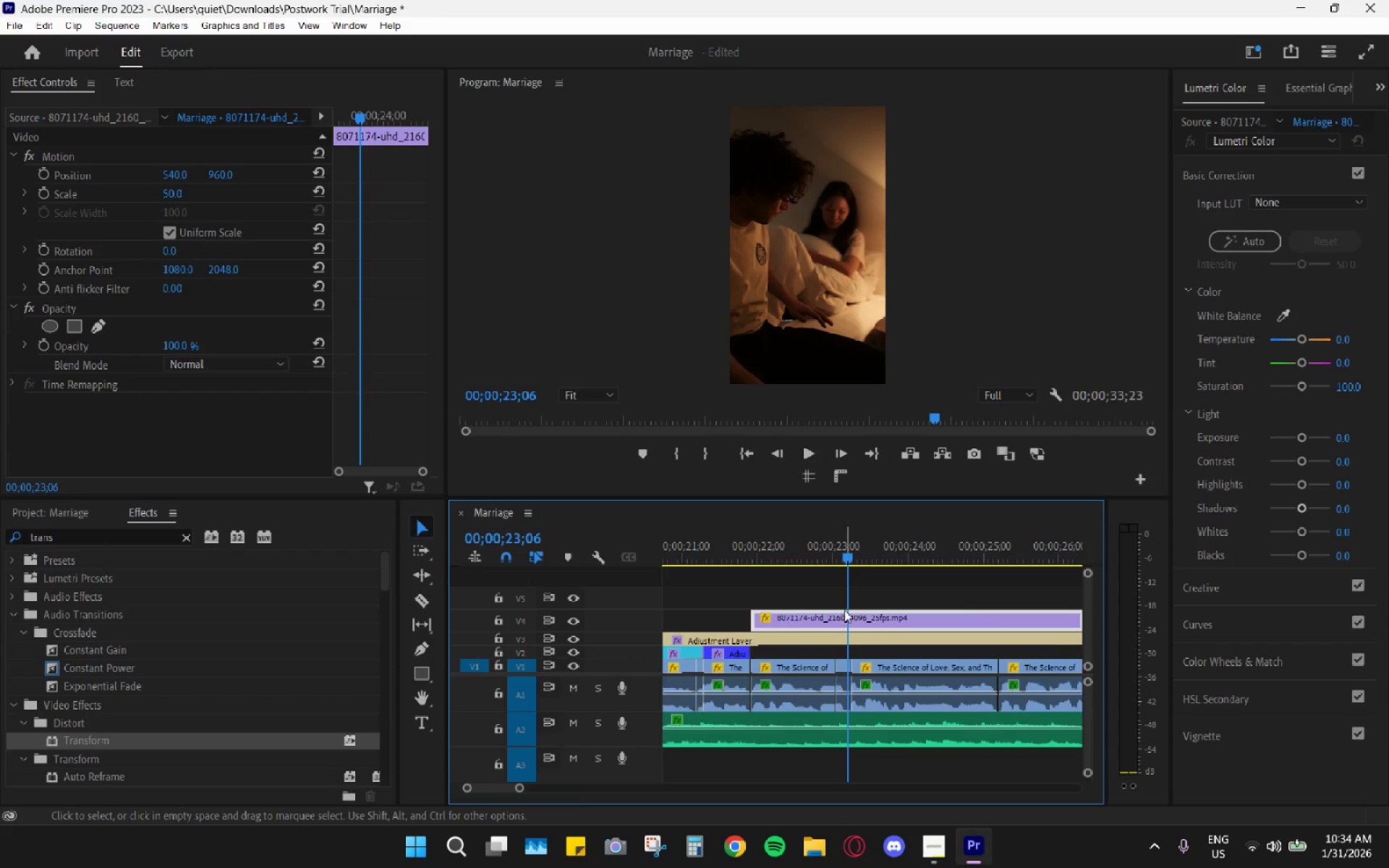 
key(Space)
 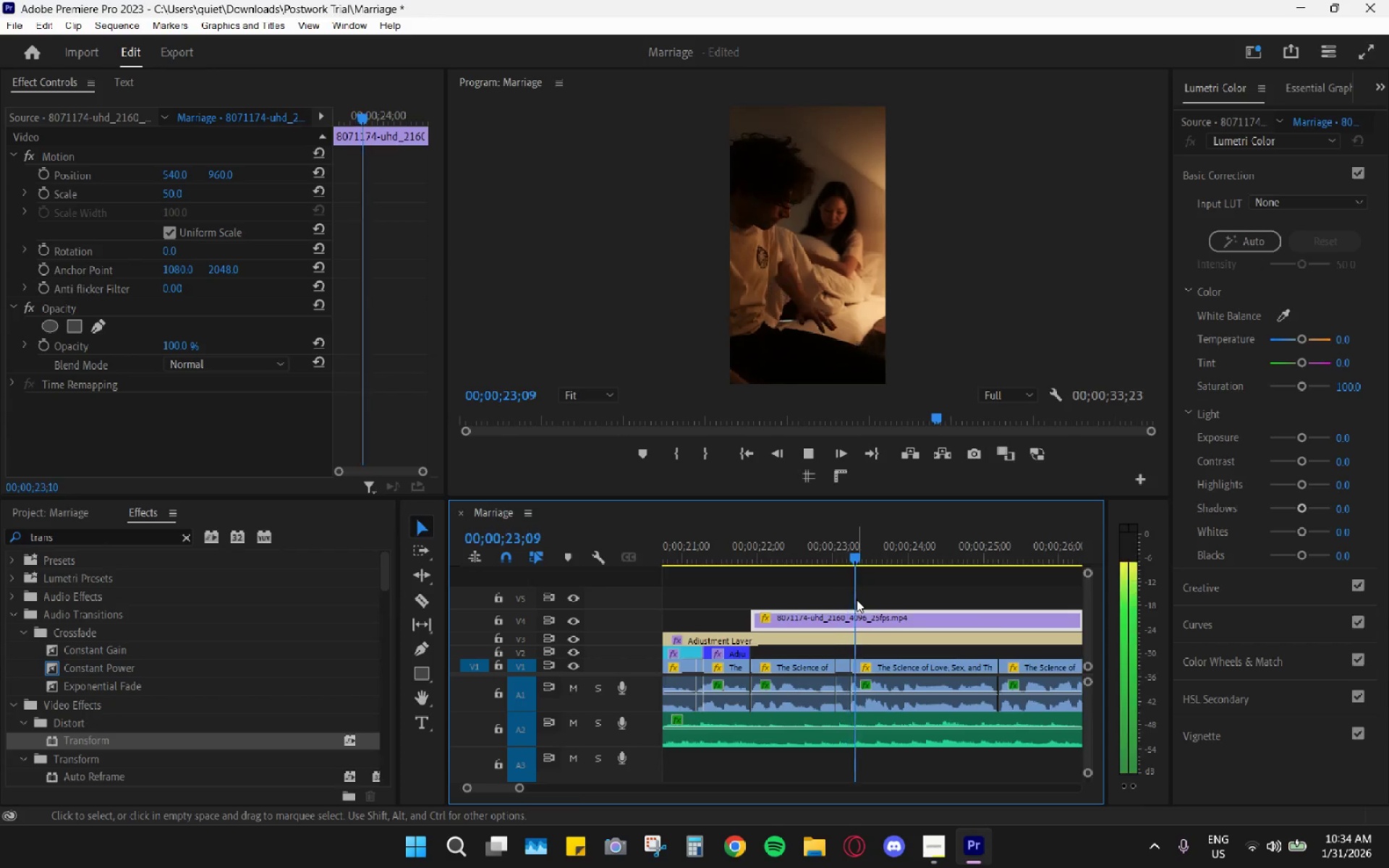 
key(Space)
 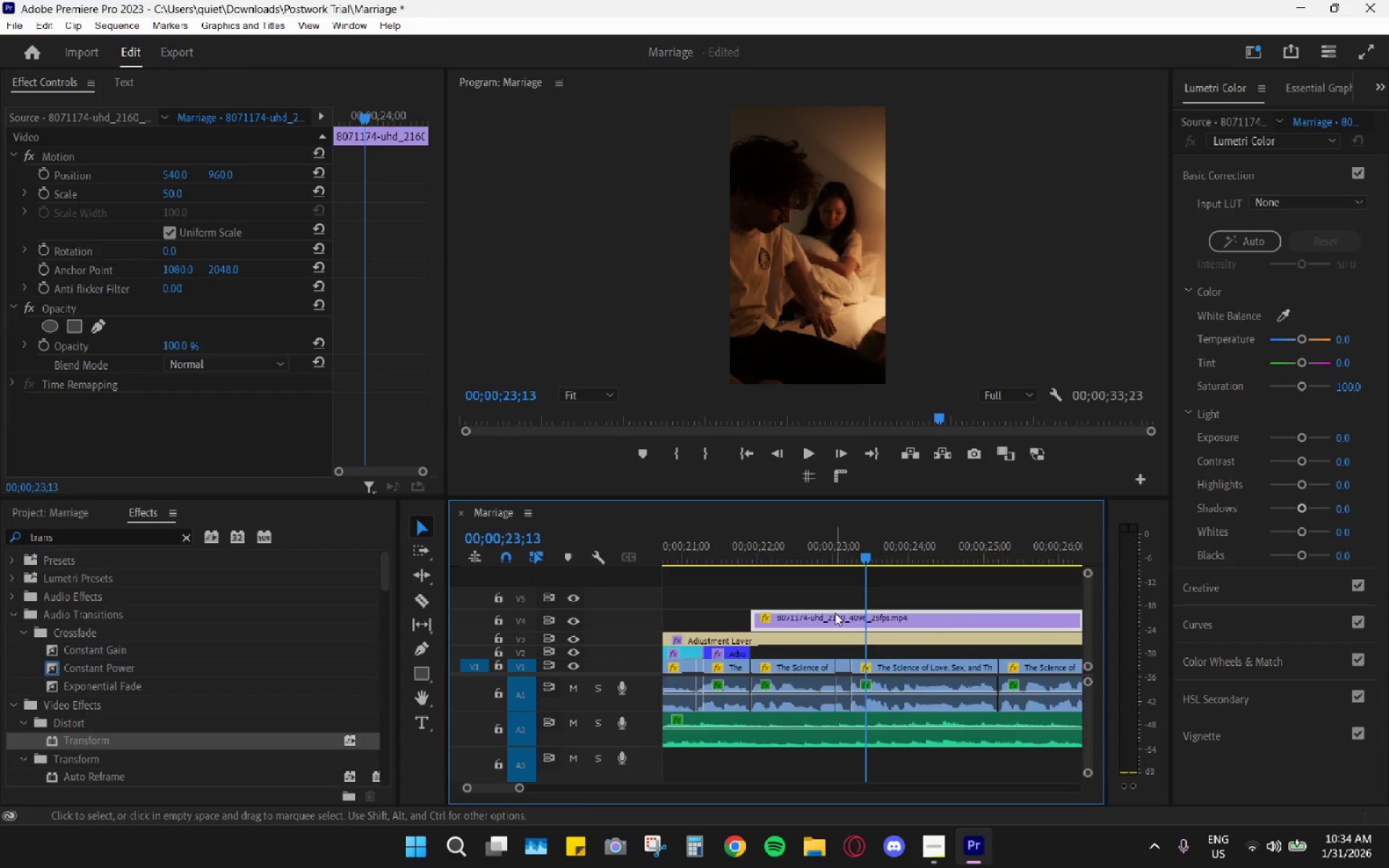 
left_click_drag(start_coordinate=[833, 614], to_coordinate=[933, 624])
 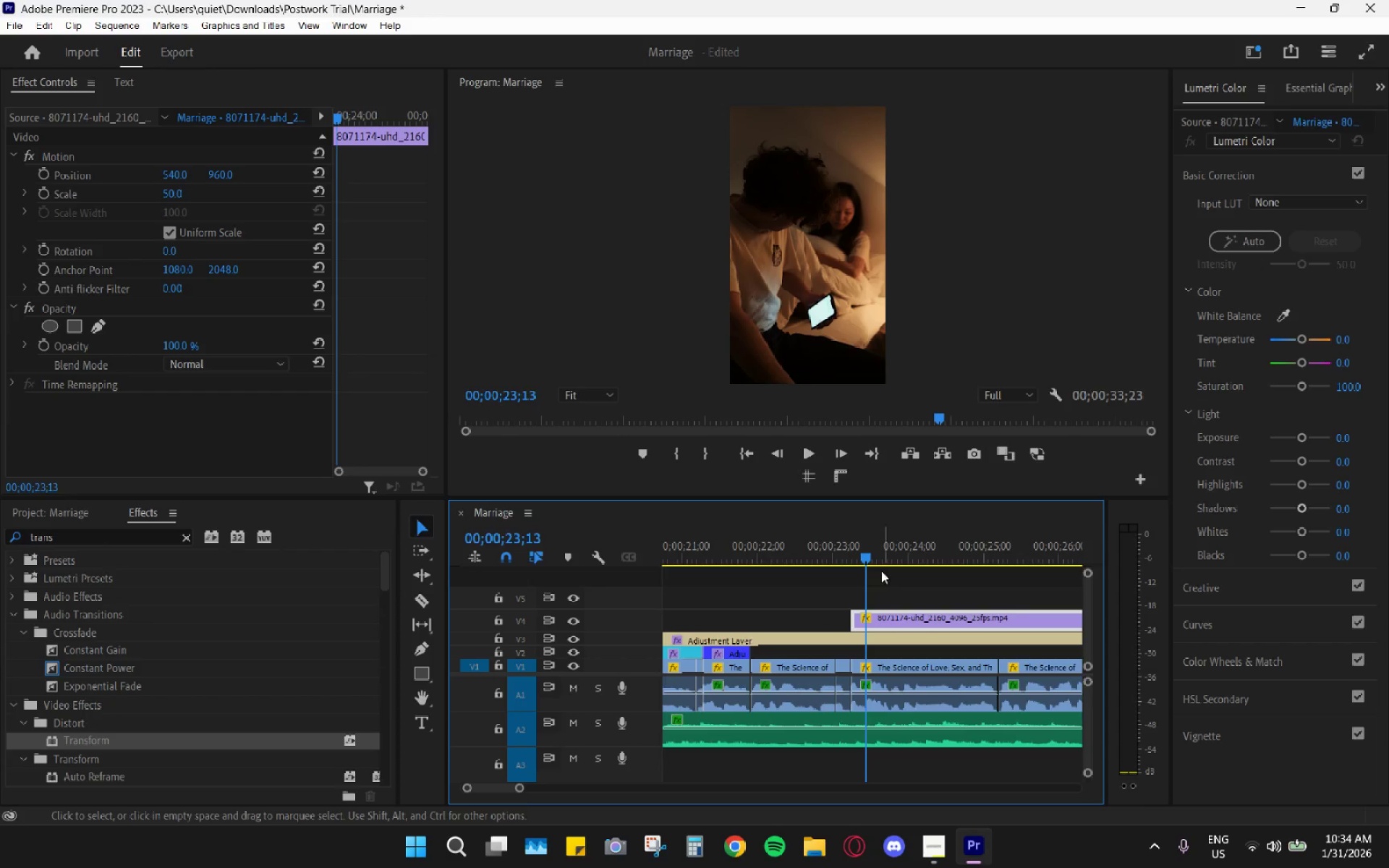 
left_click_drag(start_coordinate=[862, 541], to_coordinate=[849, 540])
 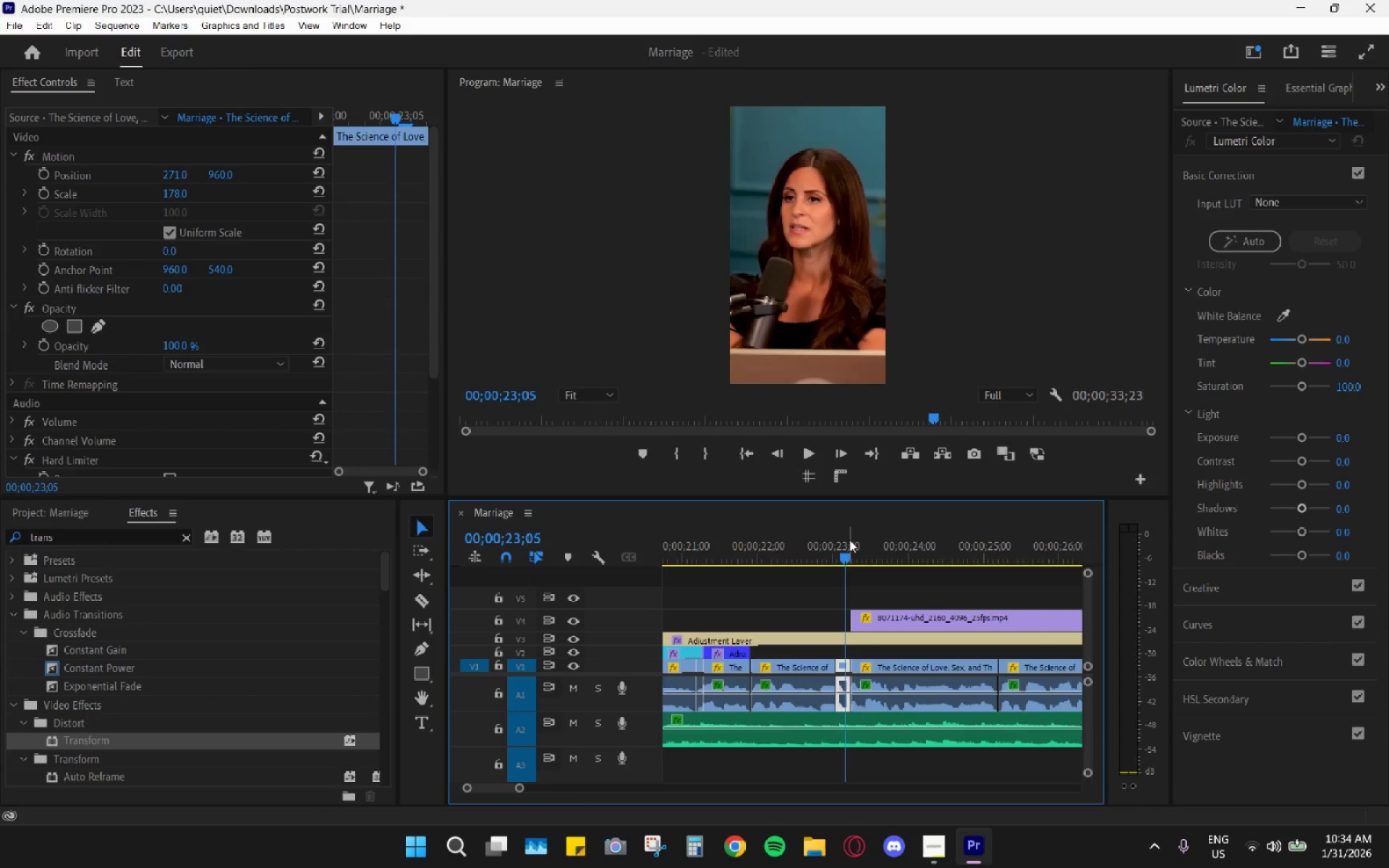 
key(Space)
 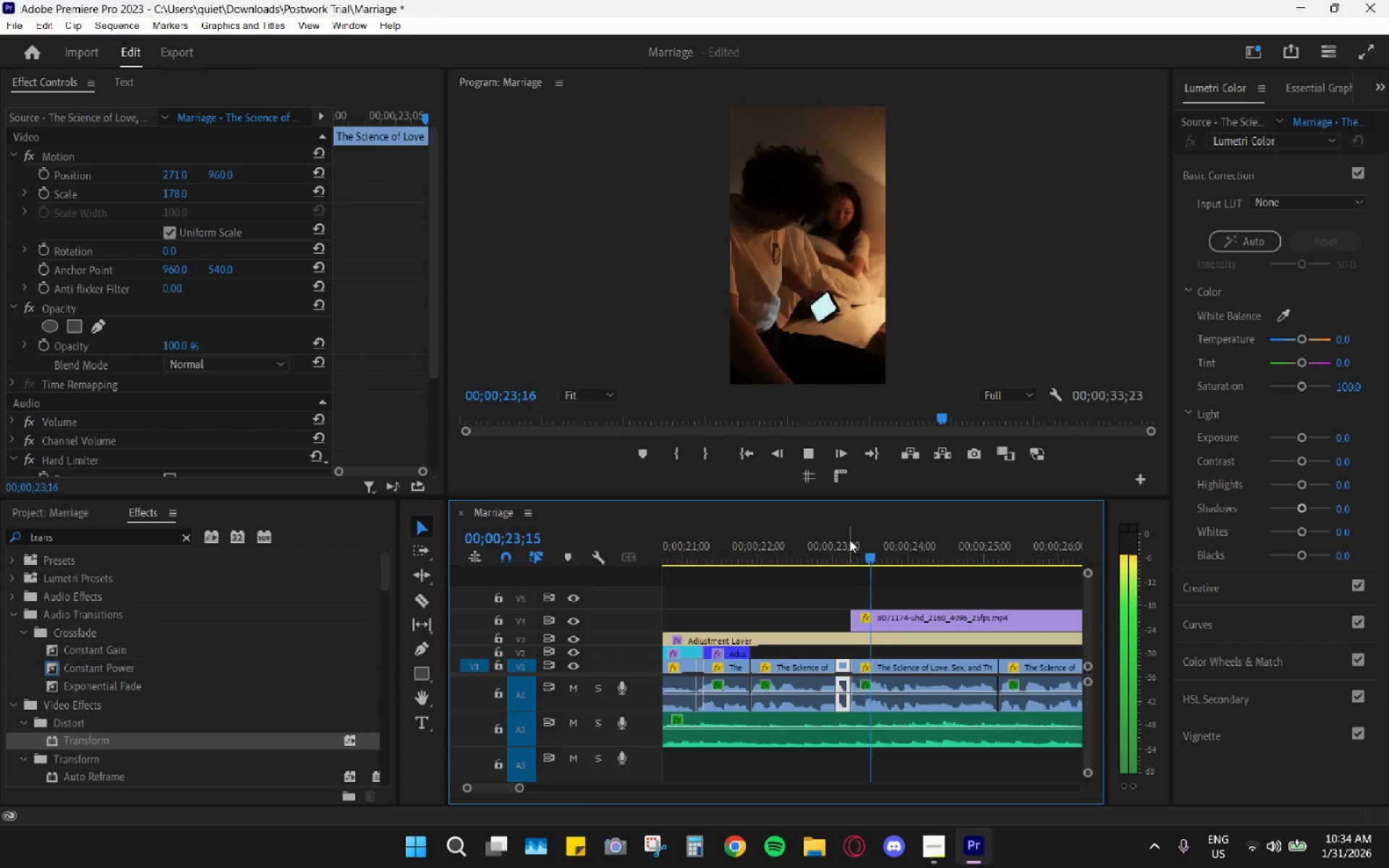 
scroll: coordinate [849, 540], scroll_direction: down, amount: 6.0
 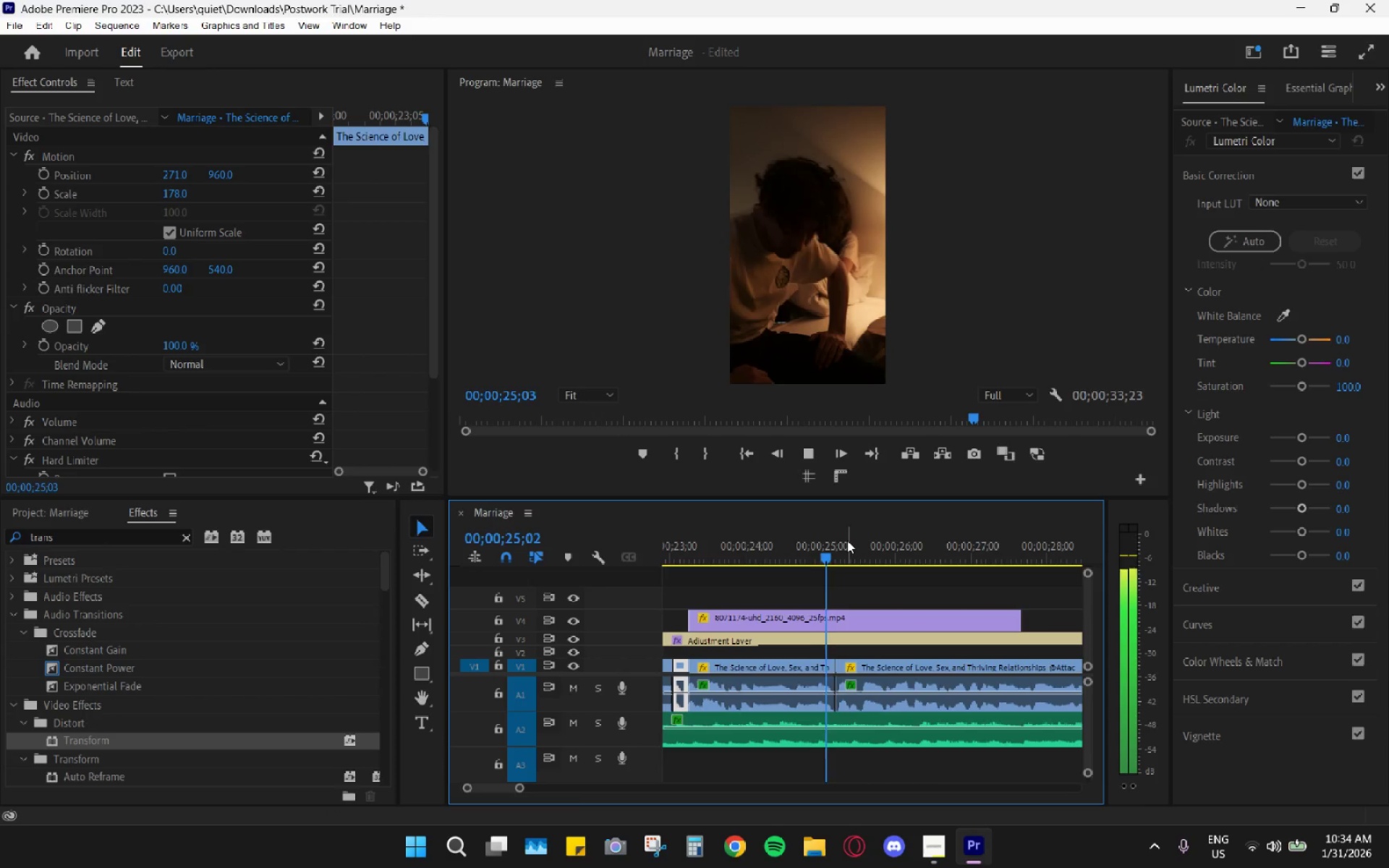 
key(Space)
 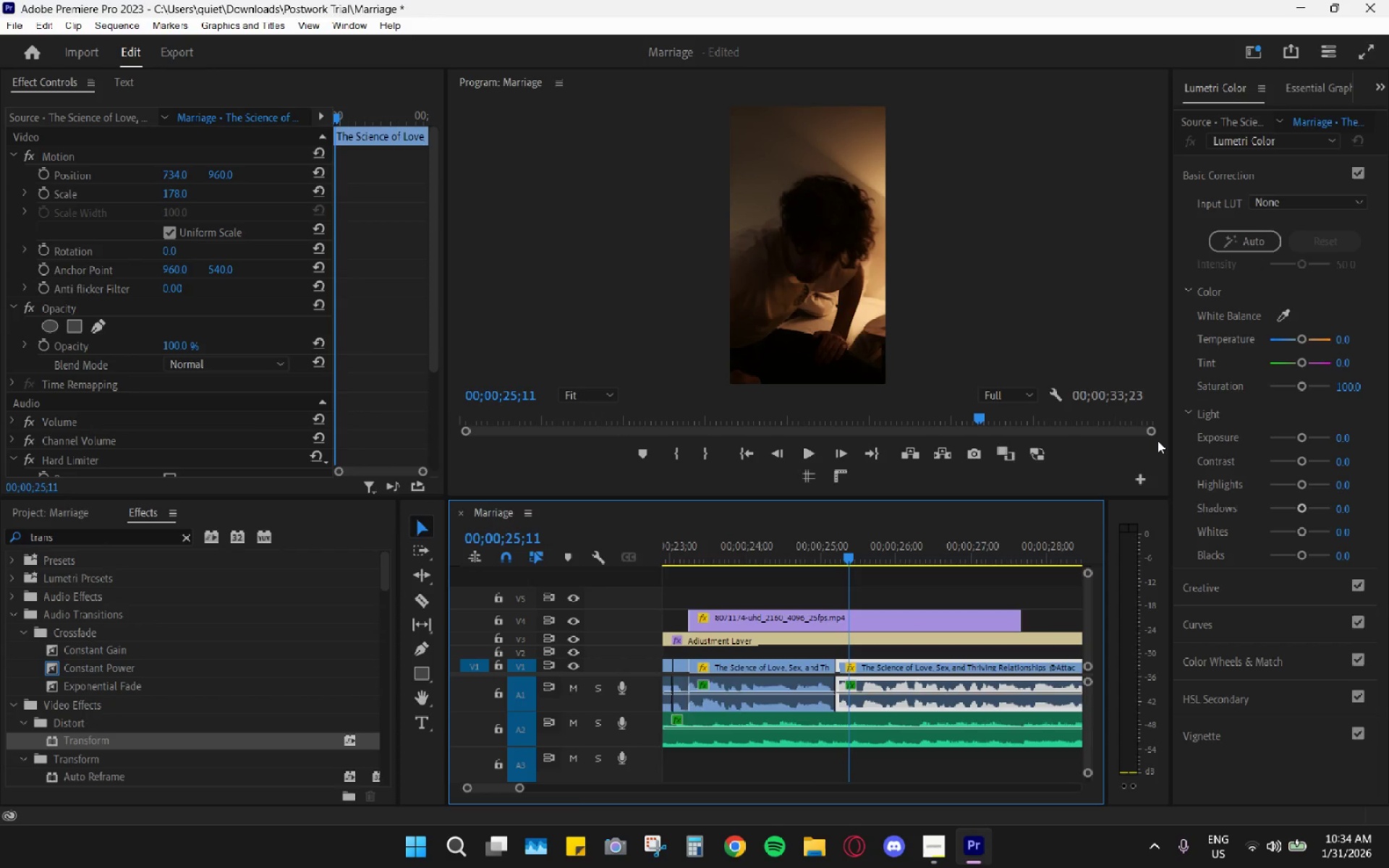 
left_click_drag(start_coordinate=[699, 548], to_coordinate=[782, 566])
 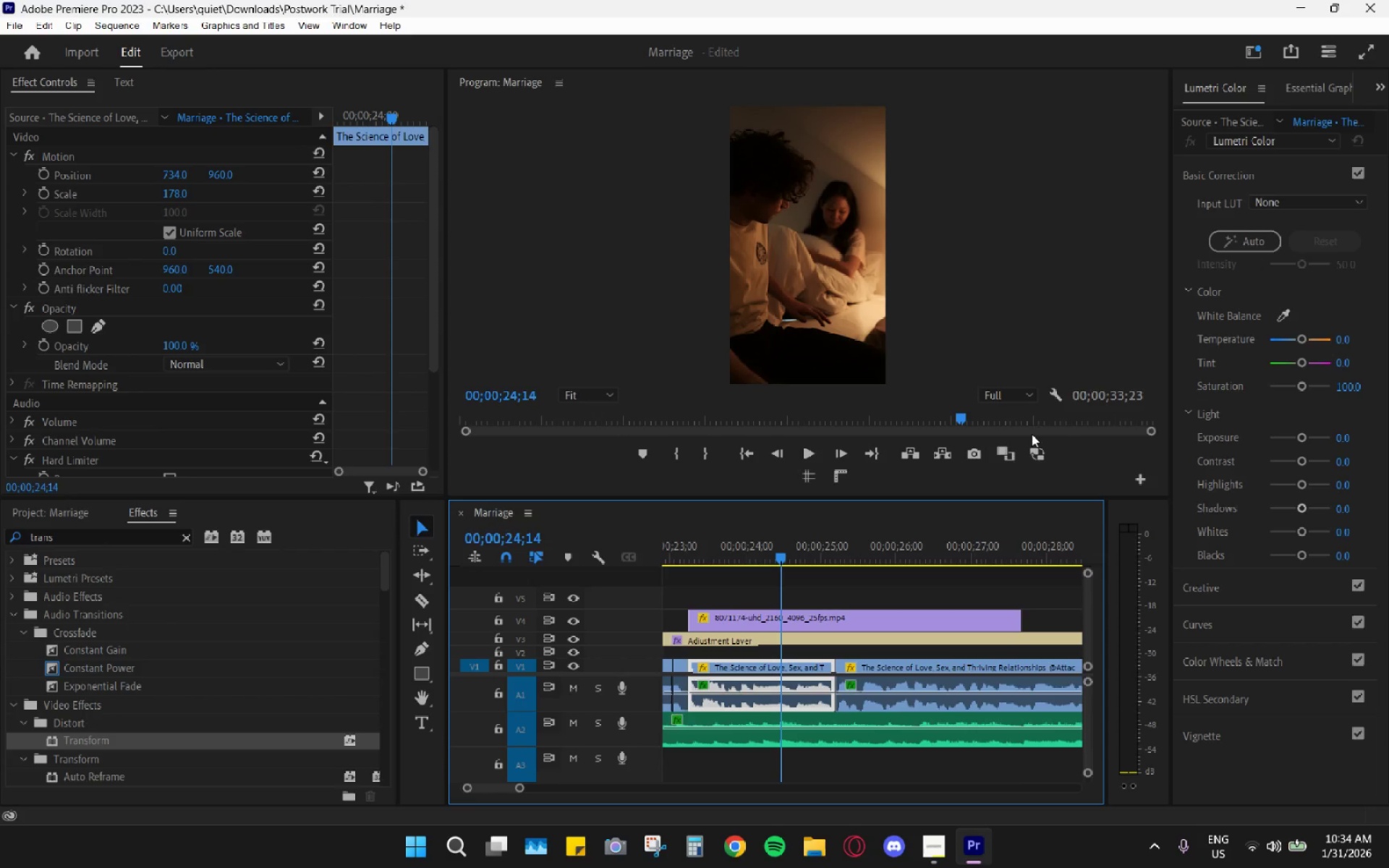 
mouse_move([1390, 854])
 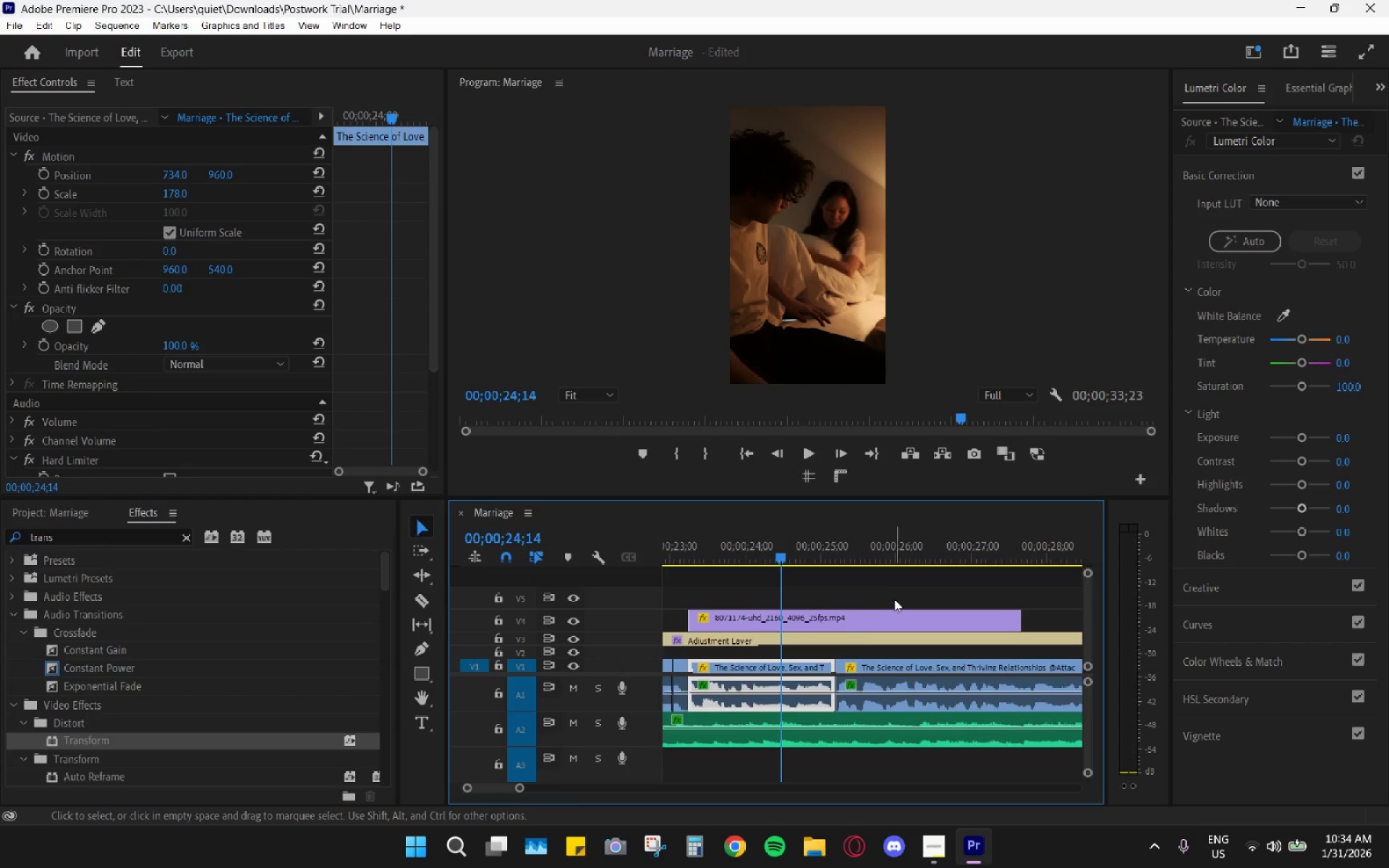 
mouse_move([829, 657])
 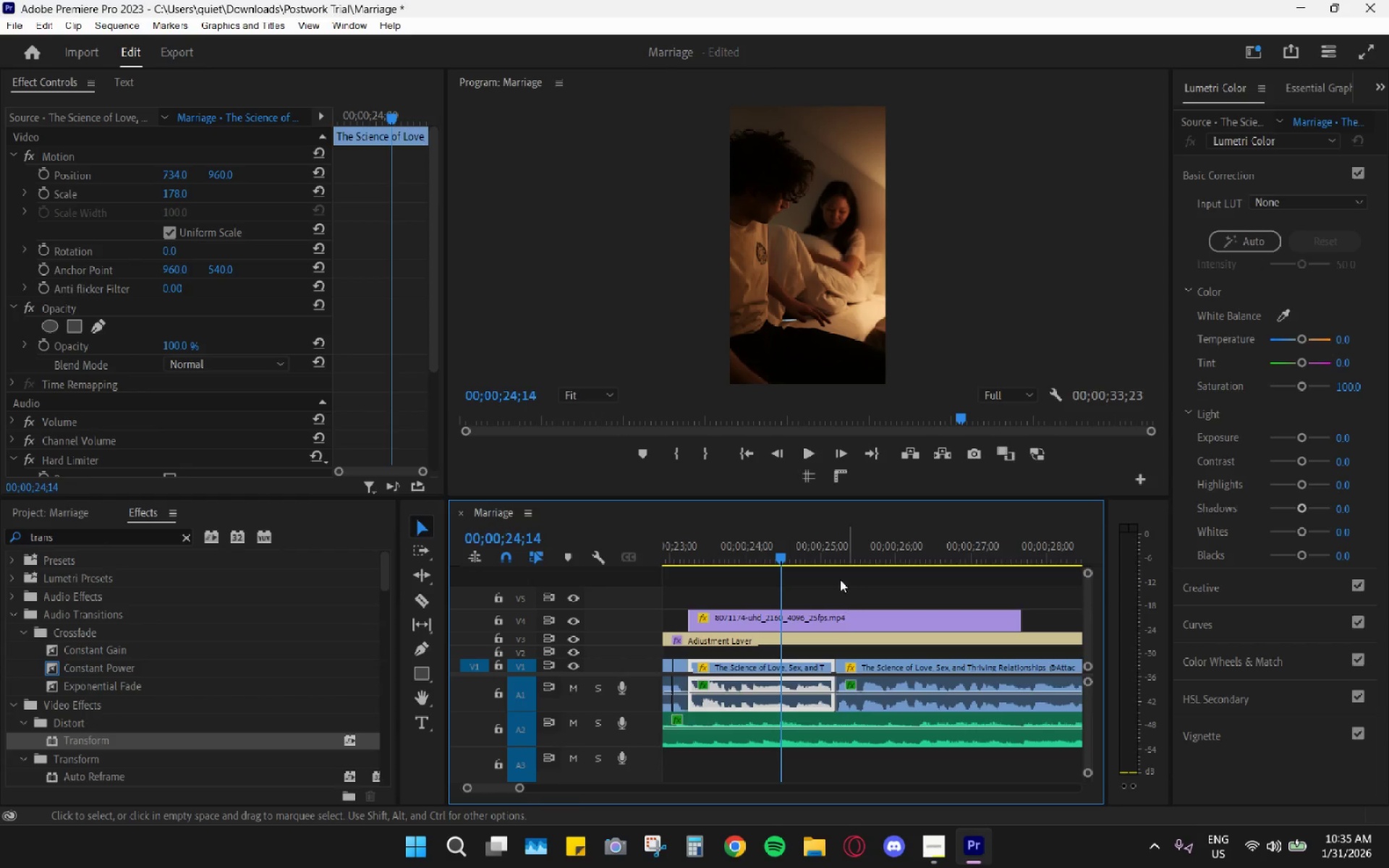 
left_click_drag(start_coordinate=[785, 550], to_coordinate=[772, 561])
 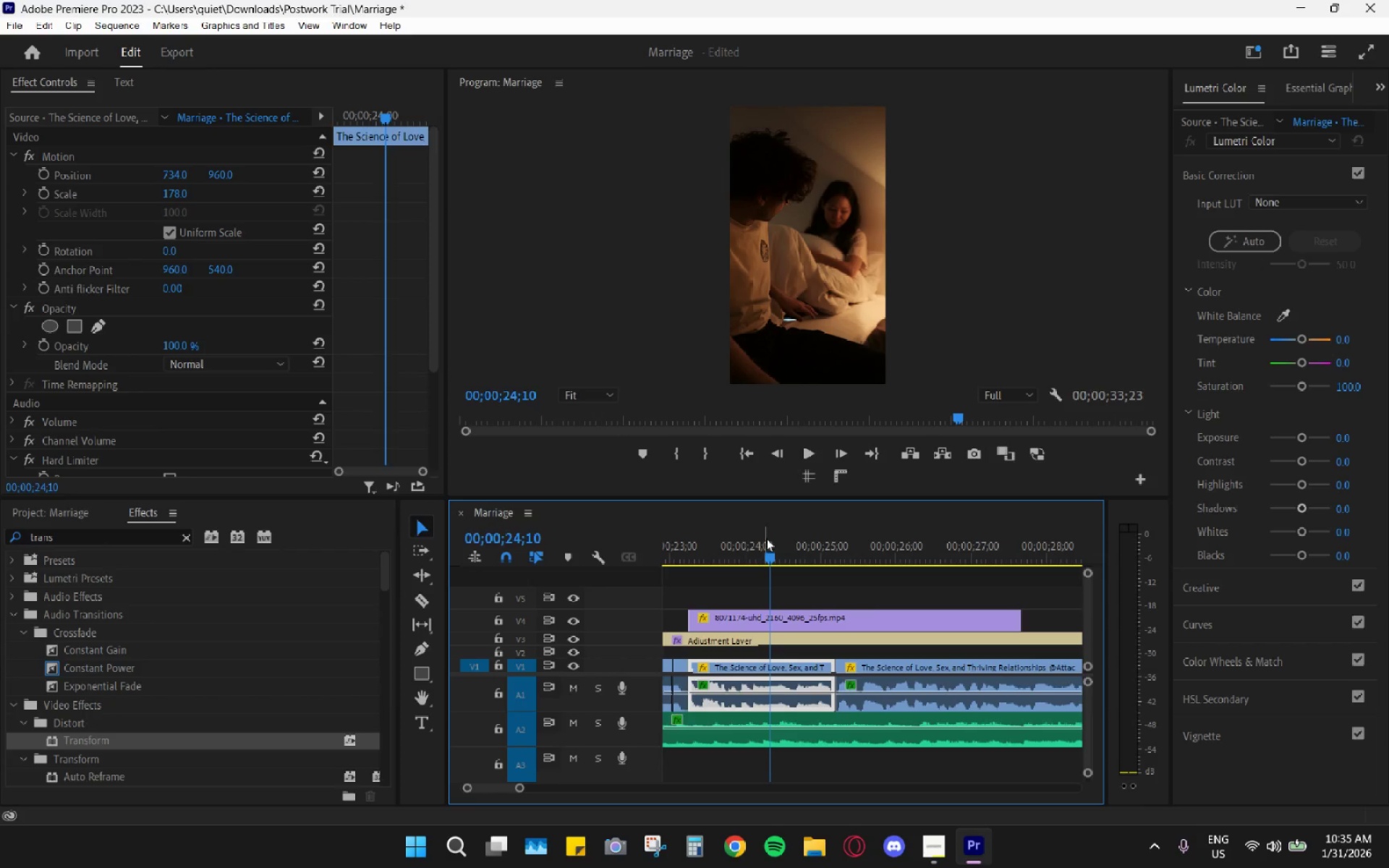 
type(    cvh  )
 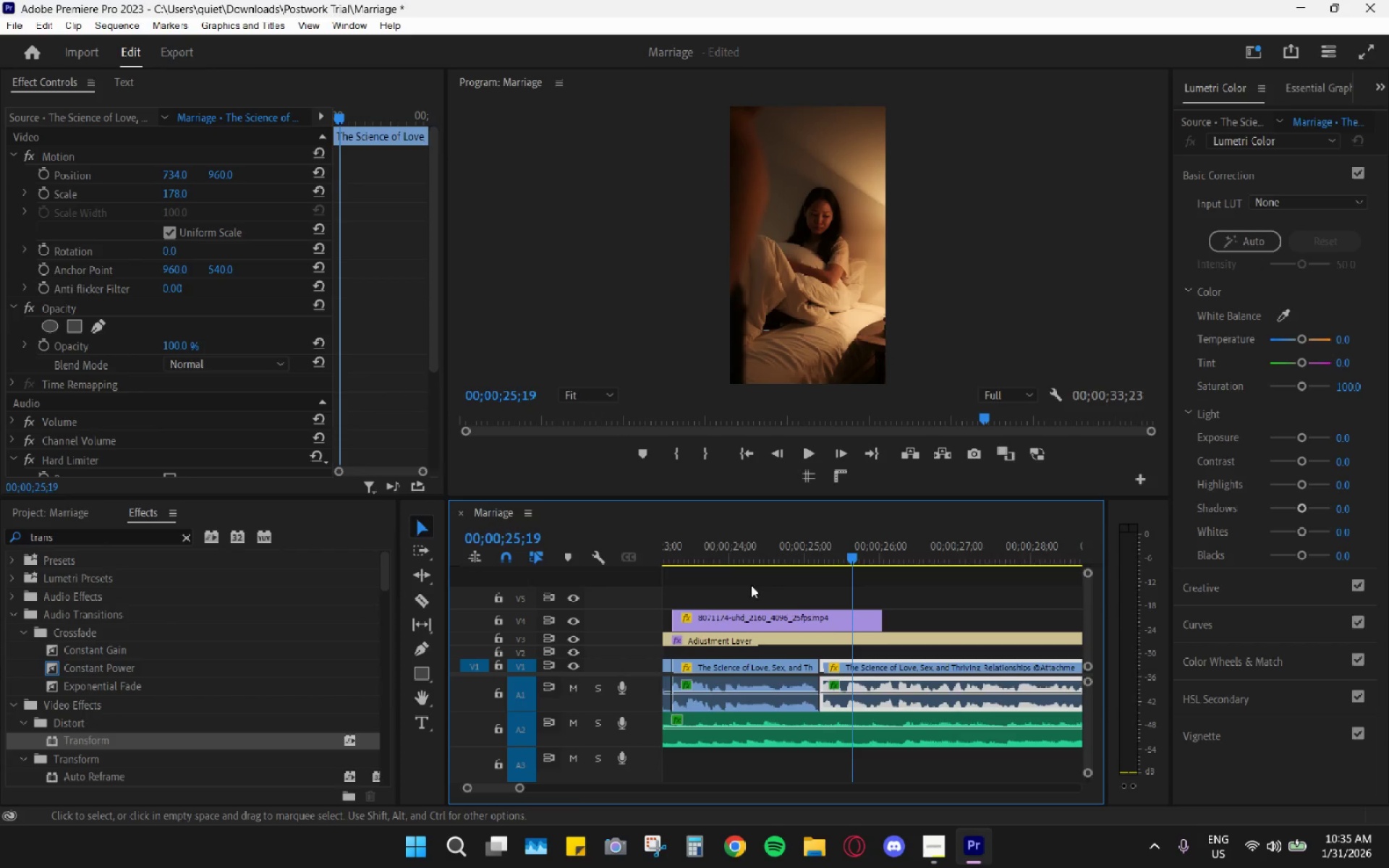 
left_click_drag(start_coordinate=[846, 618], to_coordinate=[718, 618])
 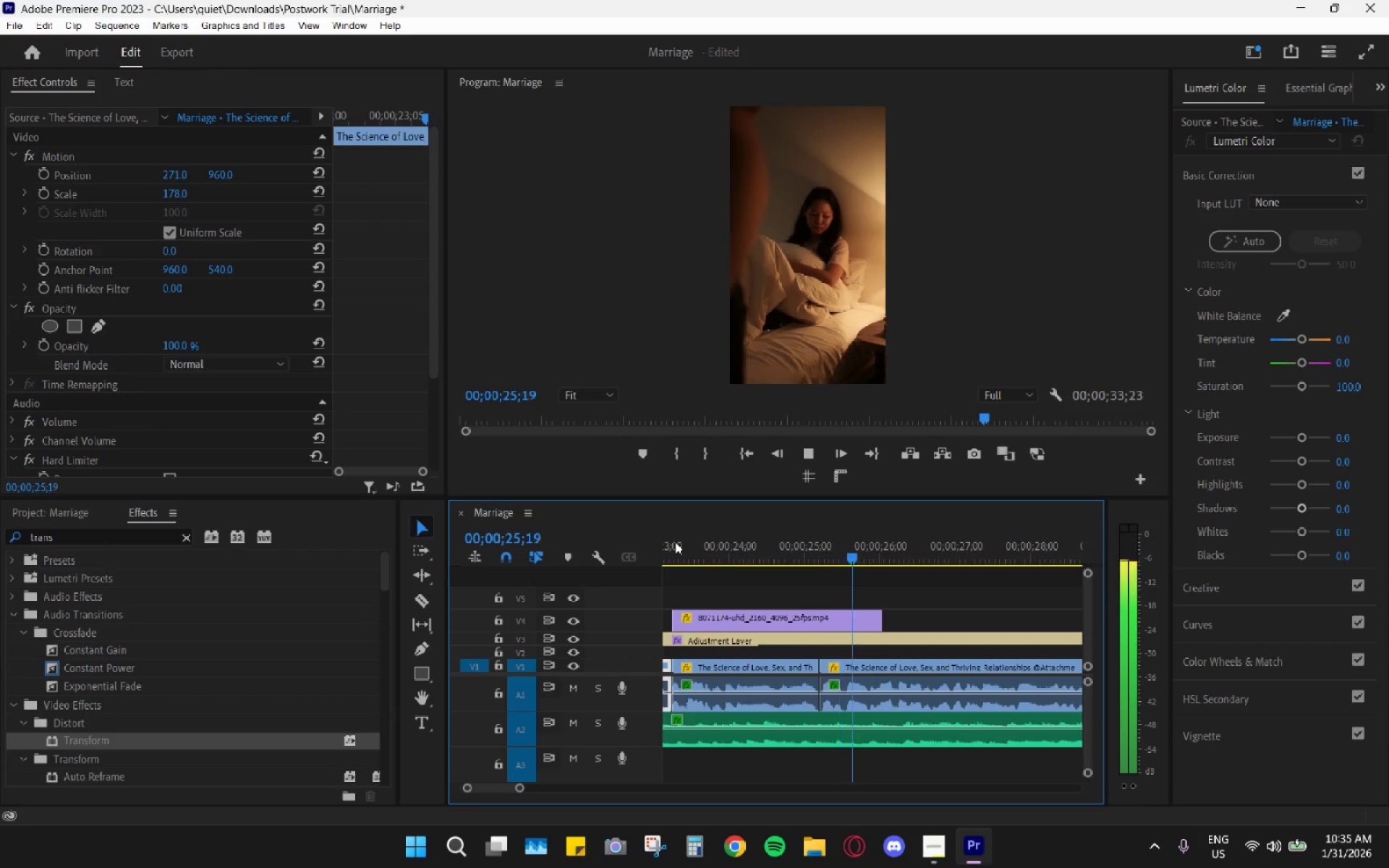 
left_click_drag(start_coordinate=[812, 535], to_coordinate=[687, 565])
 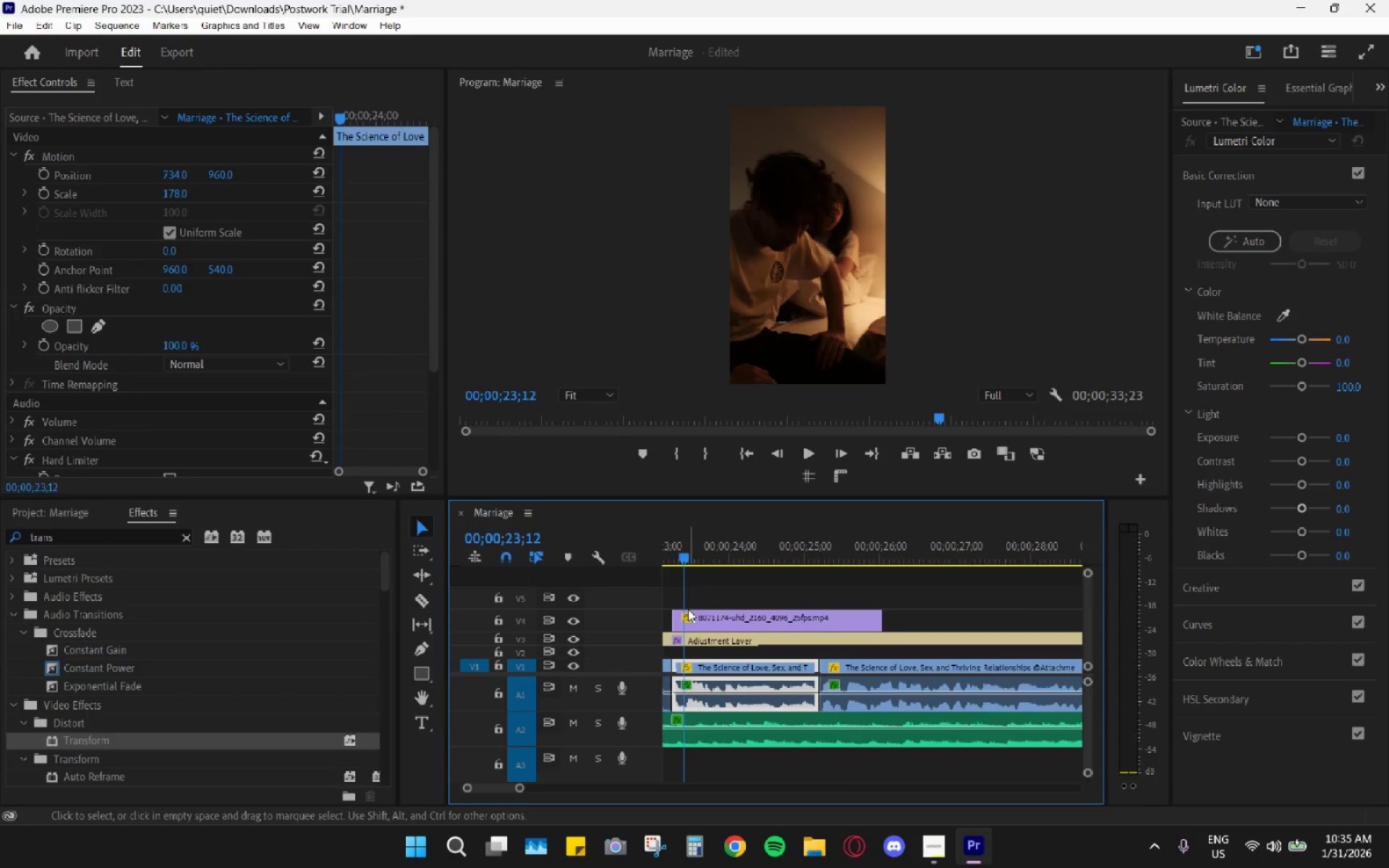 
type(rv )
 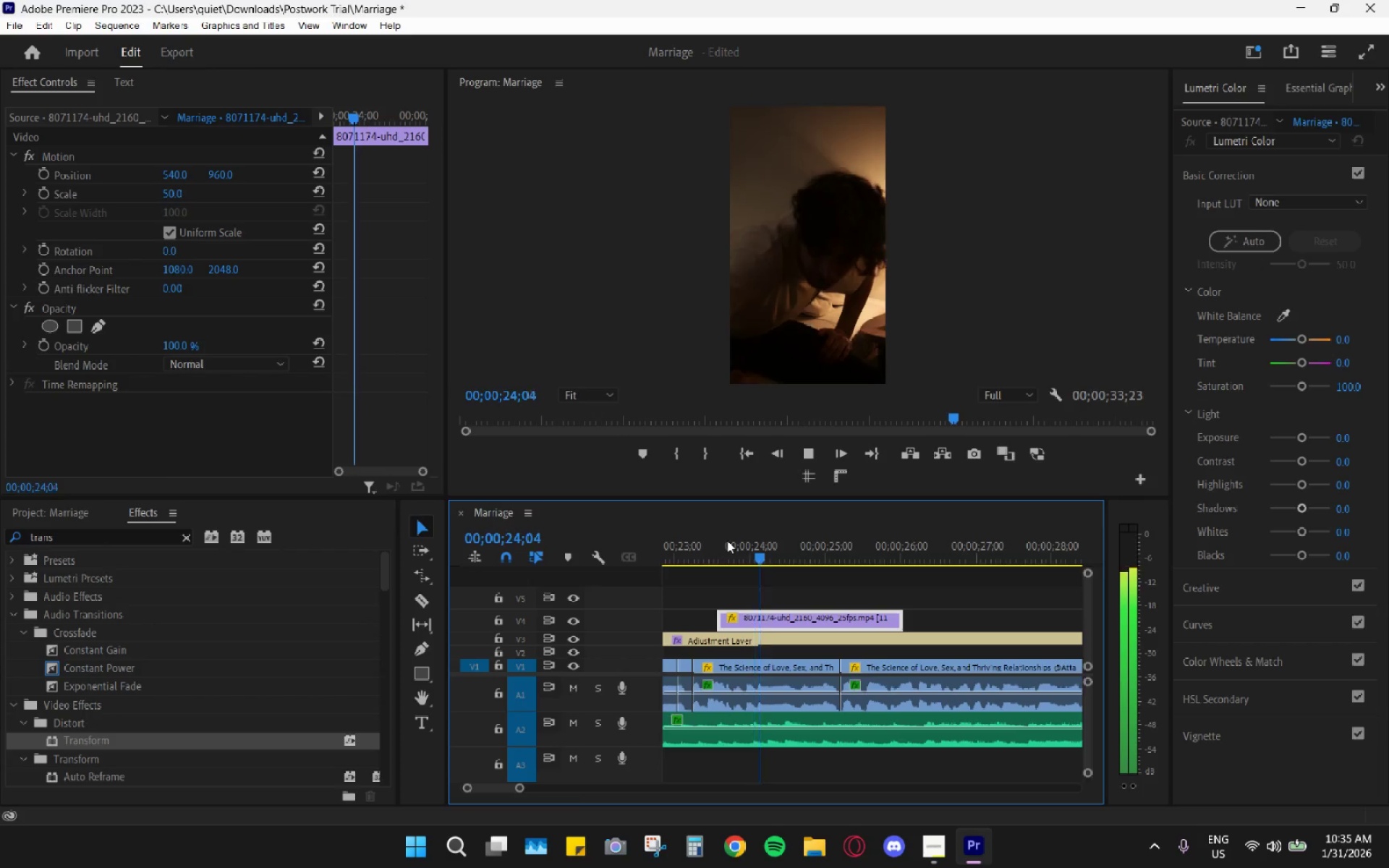 
left_click_drag(start_coordinate=[671, 624], to_coordinate=[717, 625])
 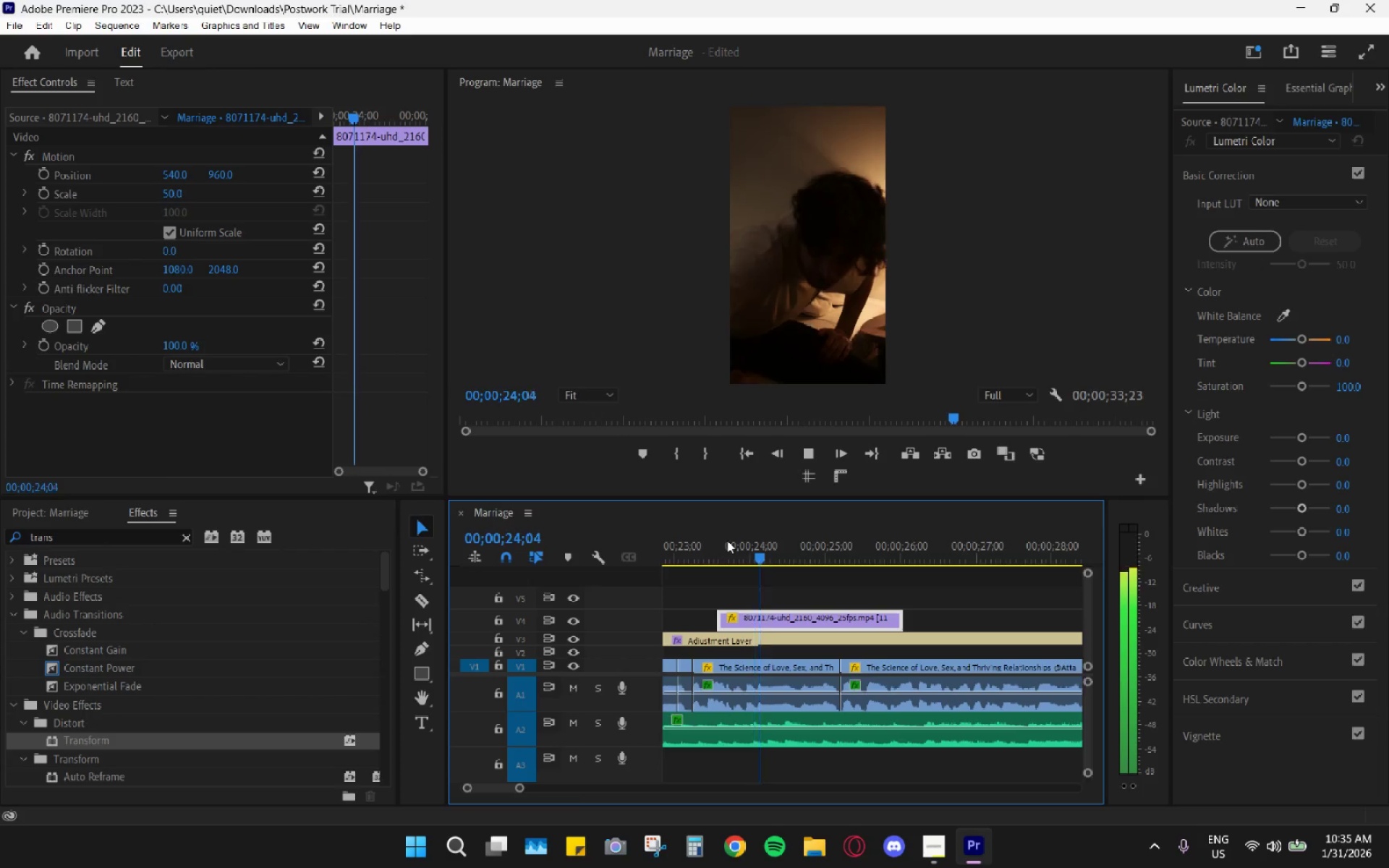 
key(Space)
 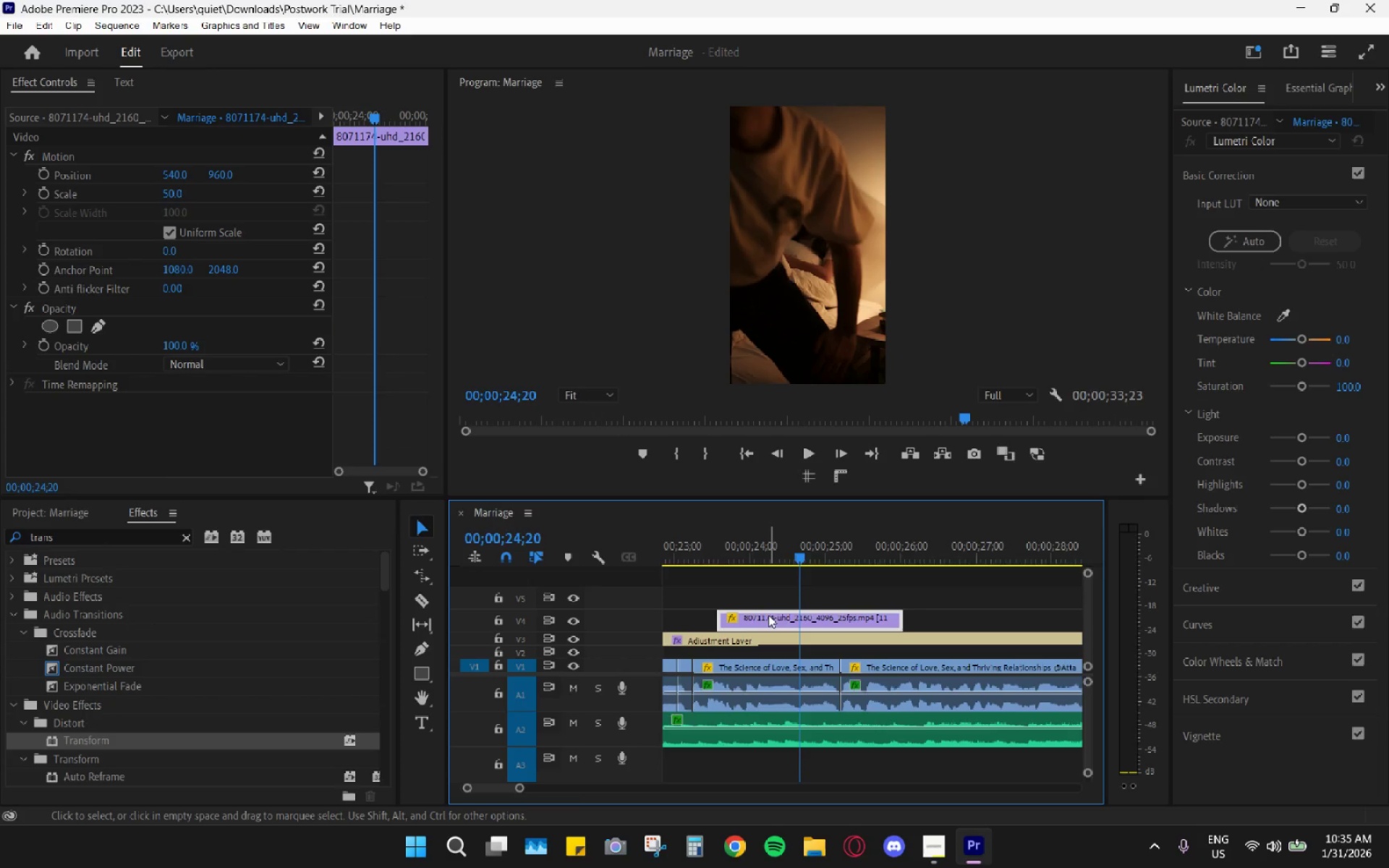 
left_click_drag(start_coordinate=[768, 616], to_coordinate=[741, 618])
 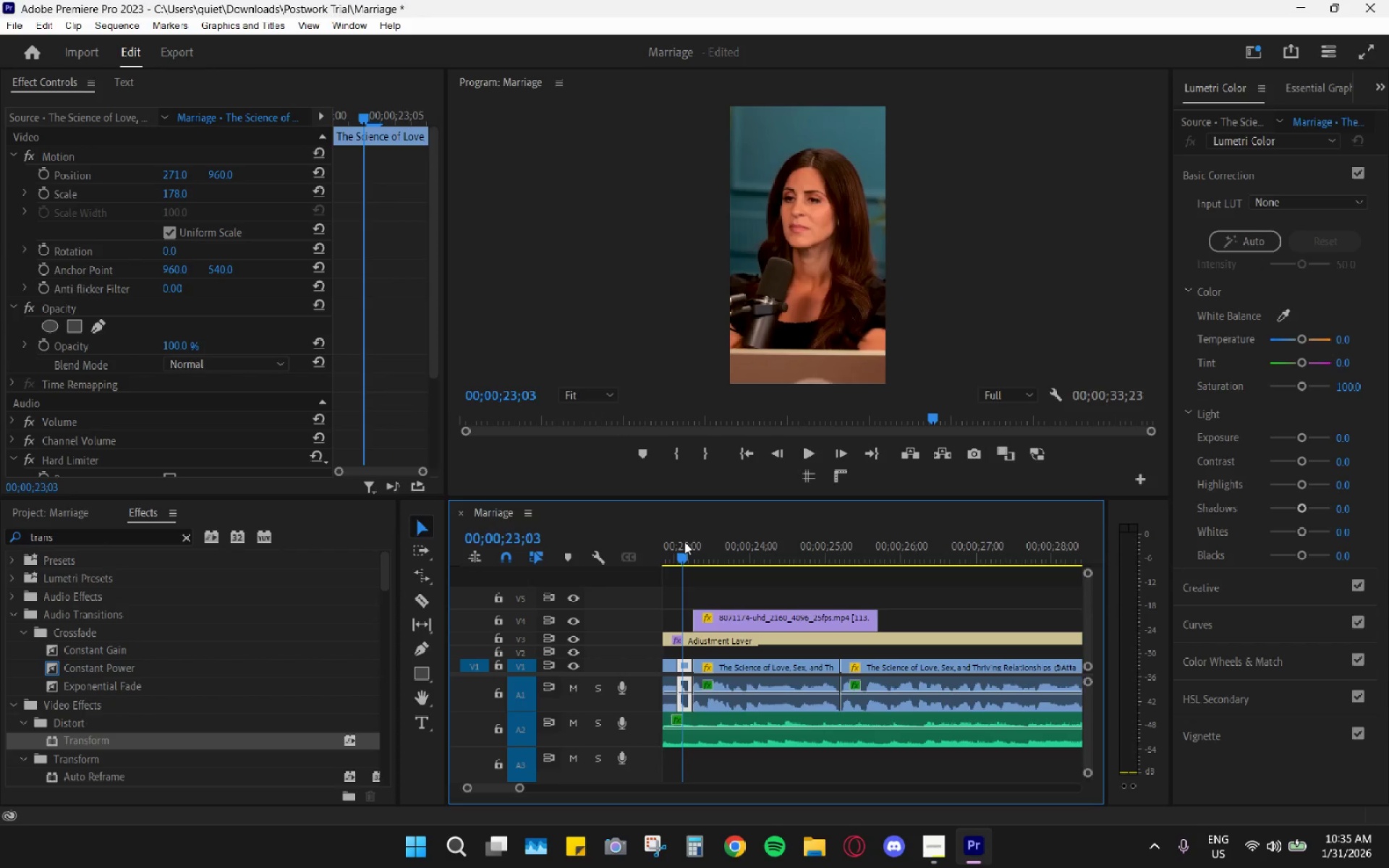 
key(Space)
 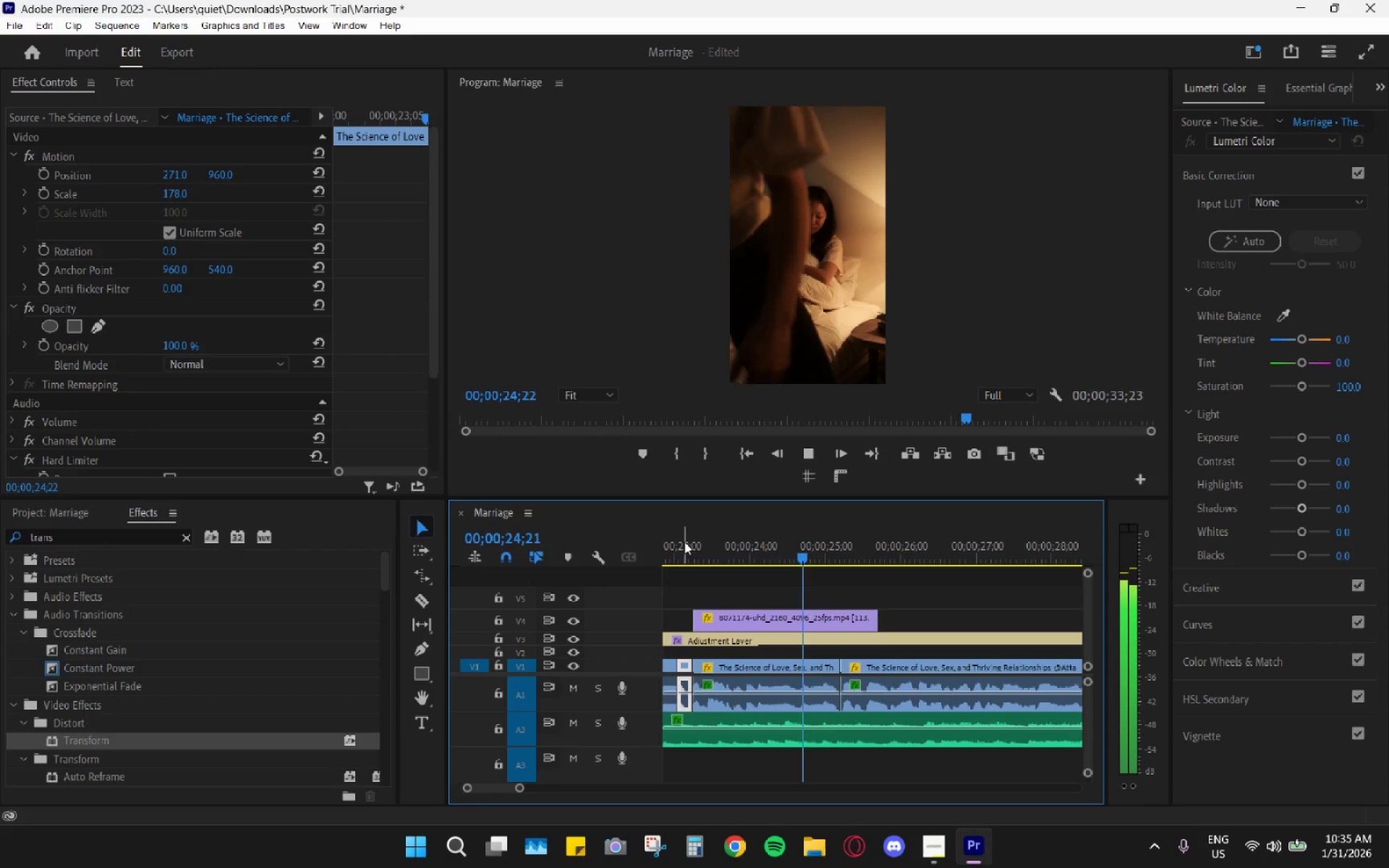 
key(Space)
 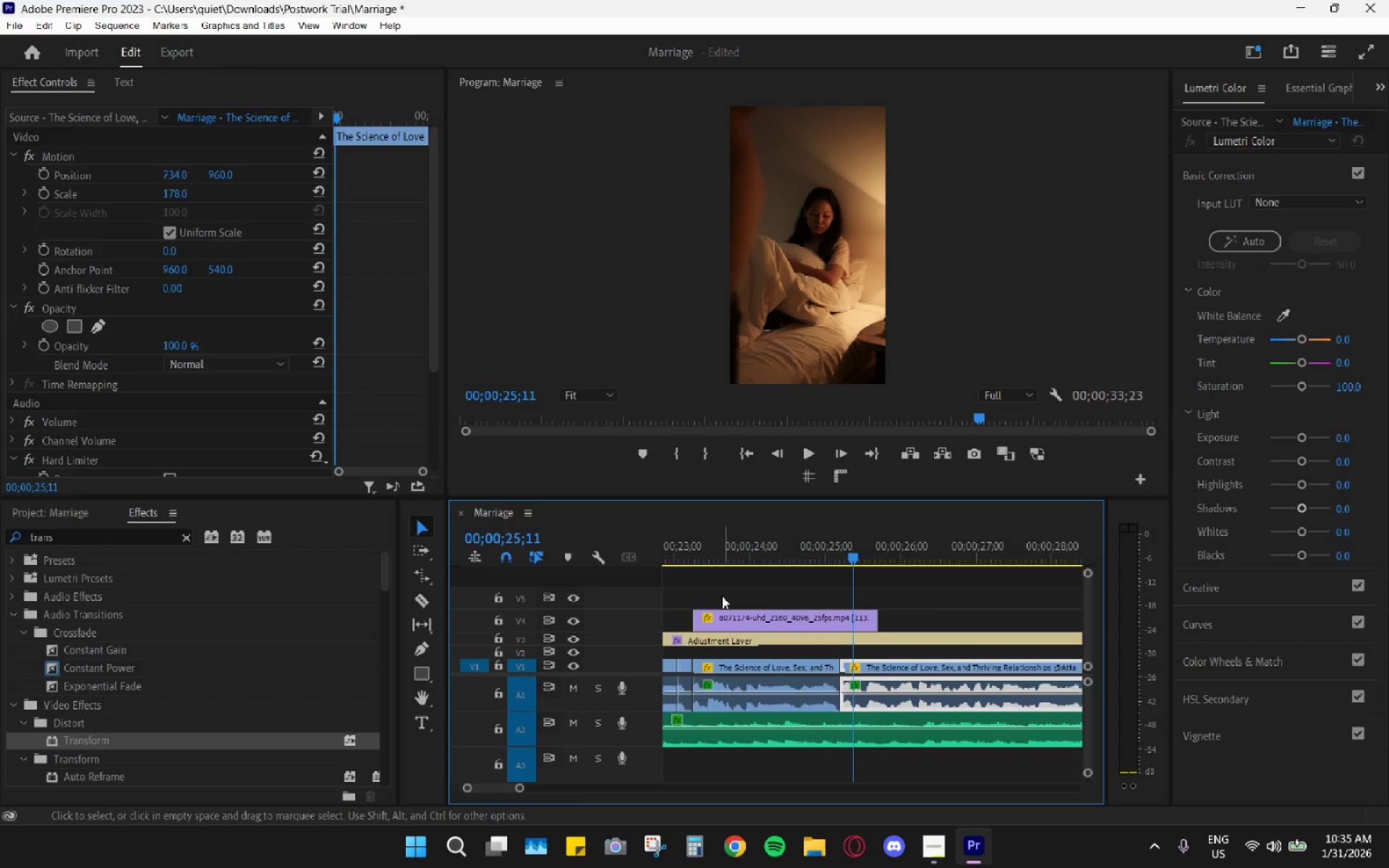 
type(rv)
 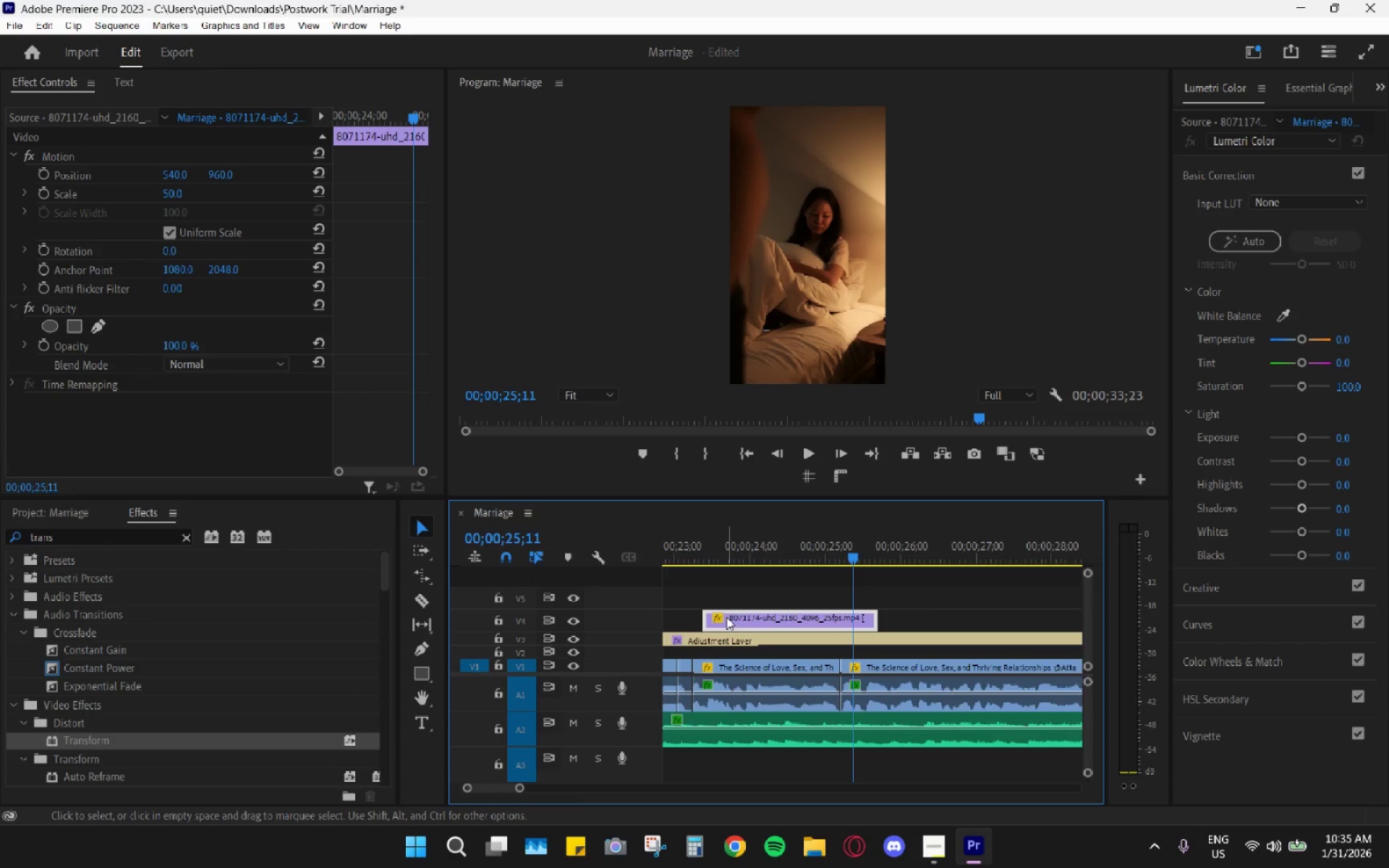 
left_click_drag(start_coordinate=[697, 611], to_coordinate=[707, 616])
 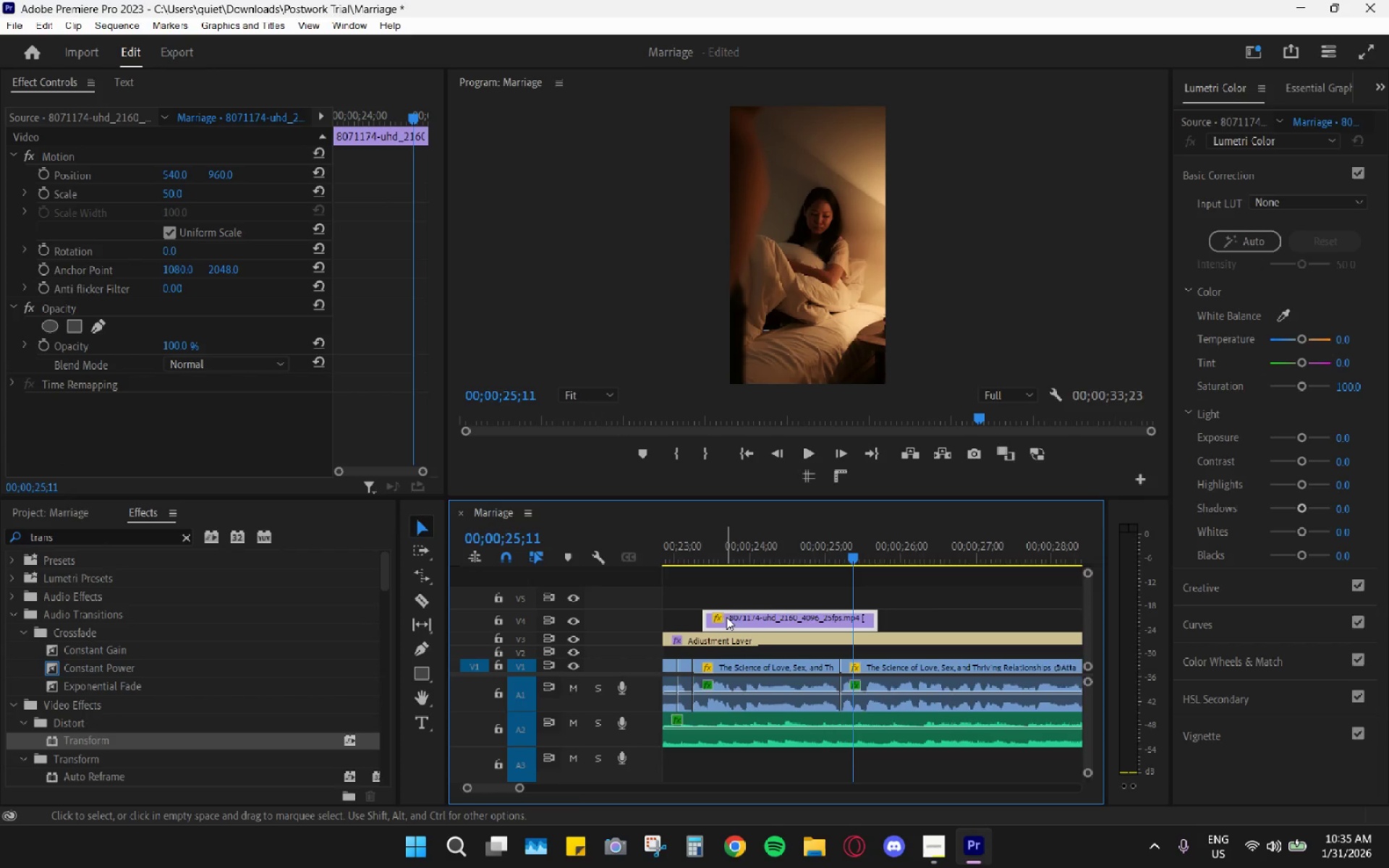 
left_click_drag(start_coordinate=[726, 617], to_coordinate=[715, 617])
 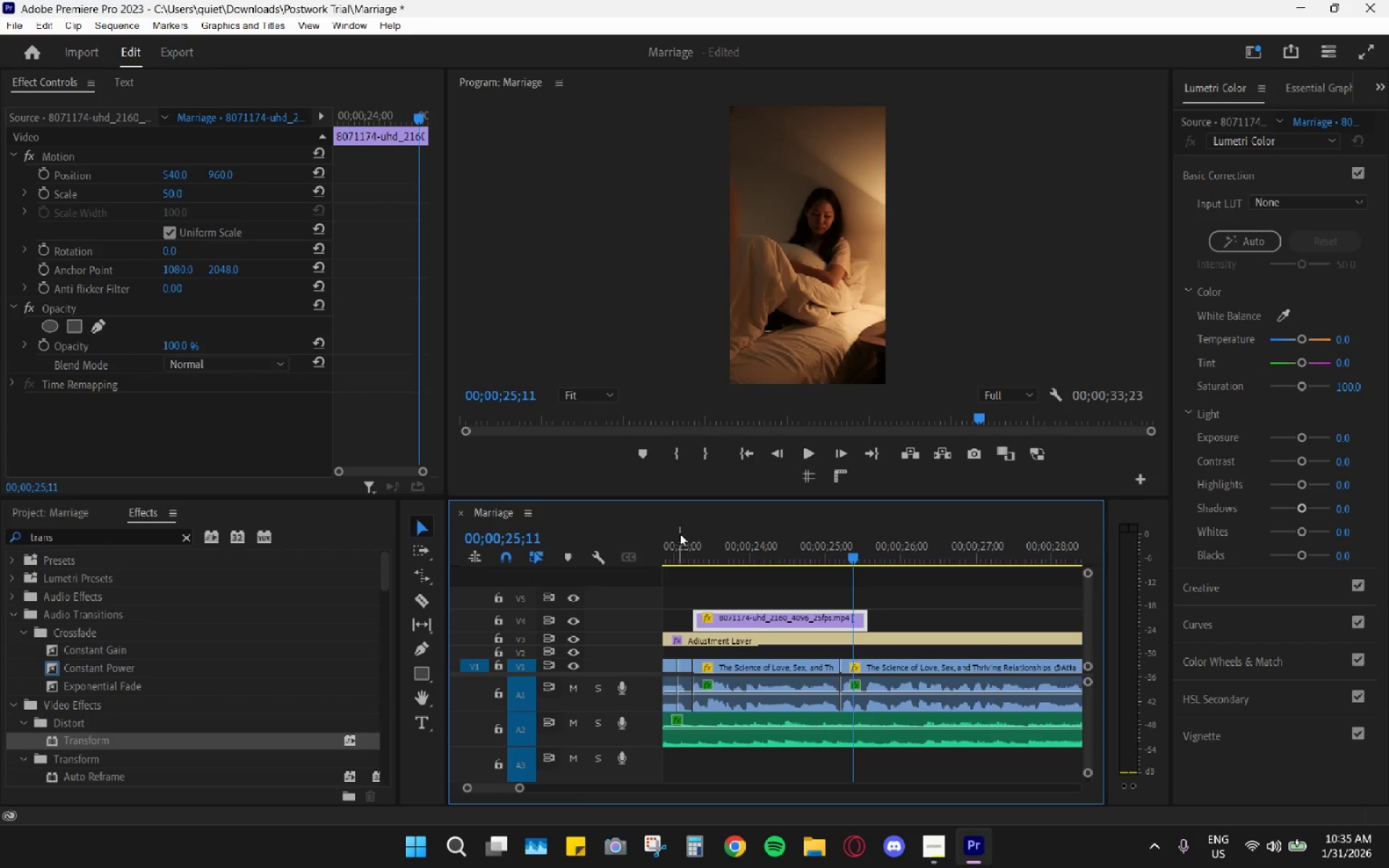 
left_click([678, 529])
 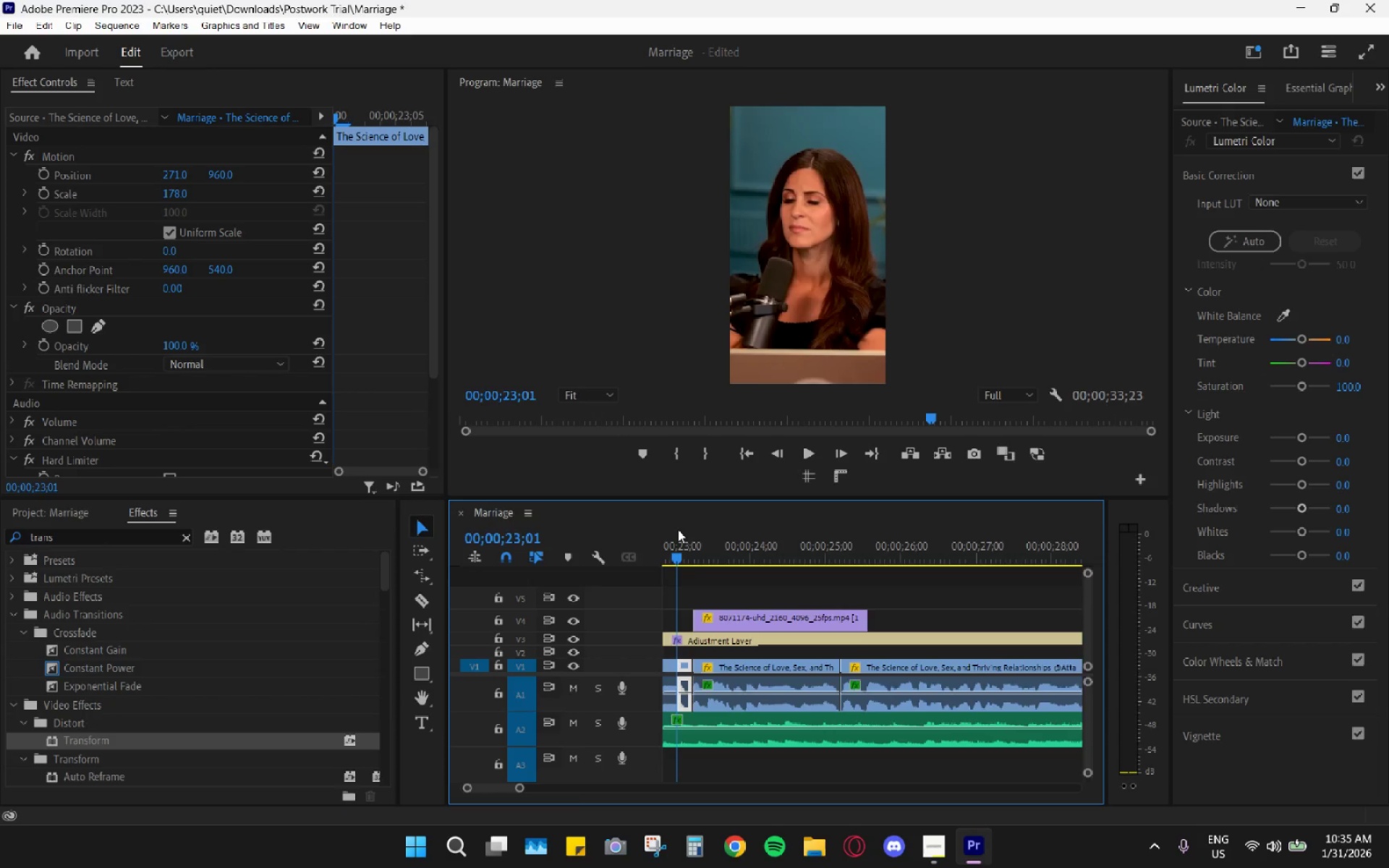 
key(Space)
 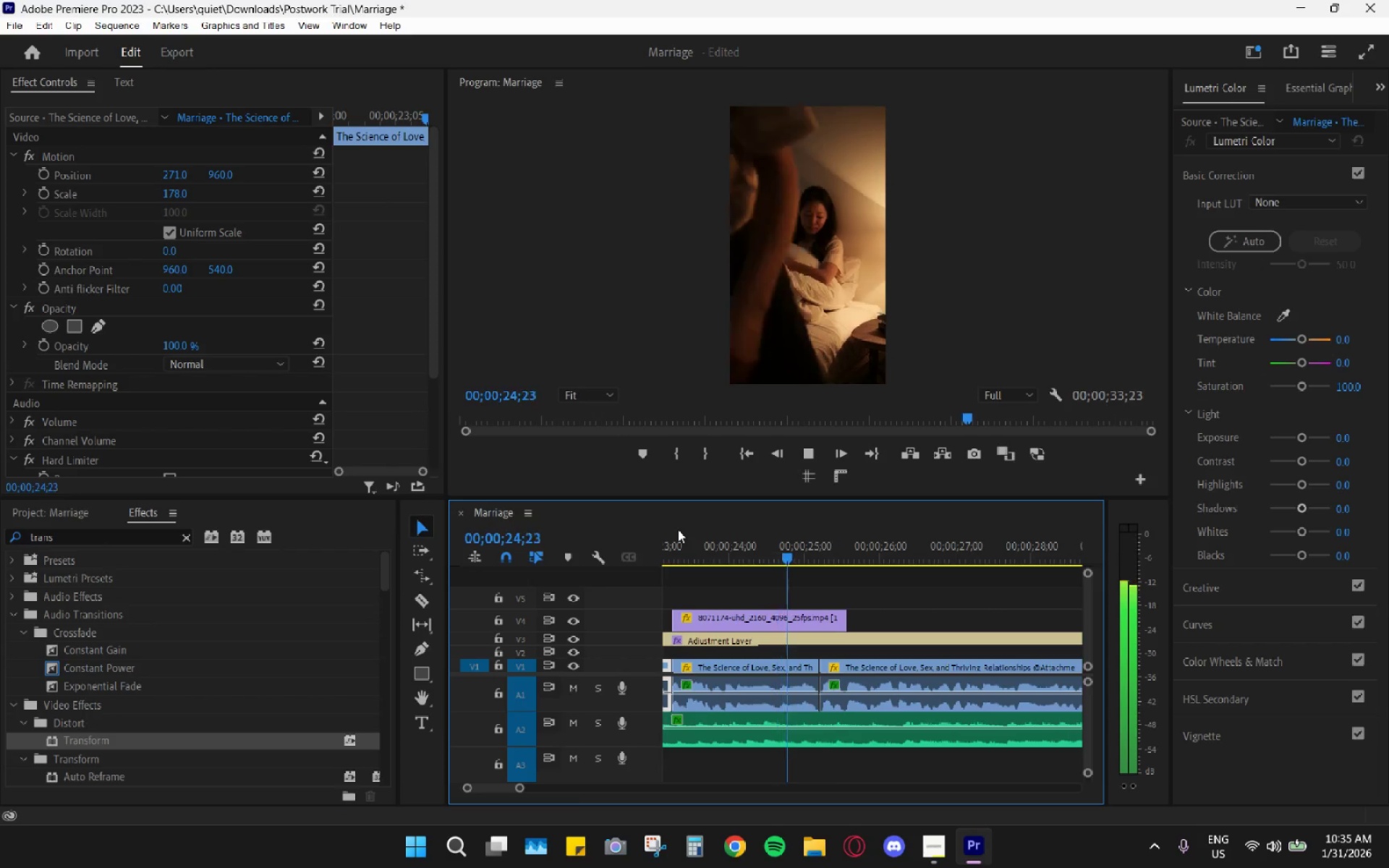 
key(Space)
 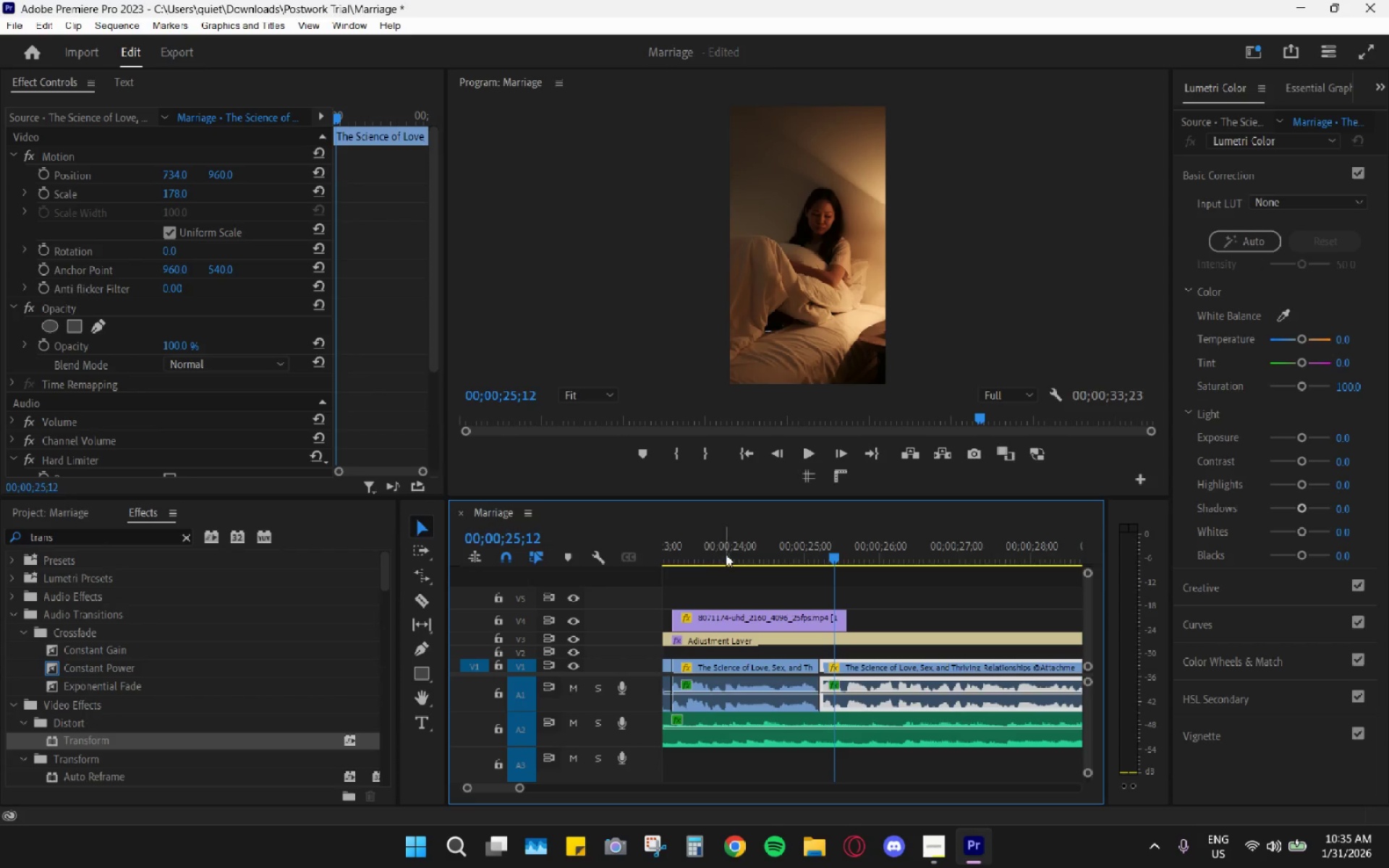 
left_click_drag(start_coordinate=[753, 519], to_coordinate=[745, 515])
 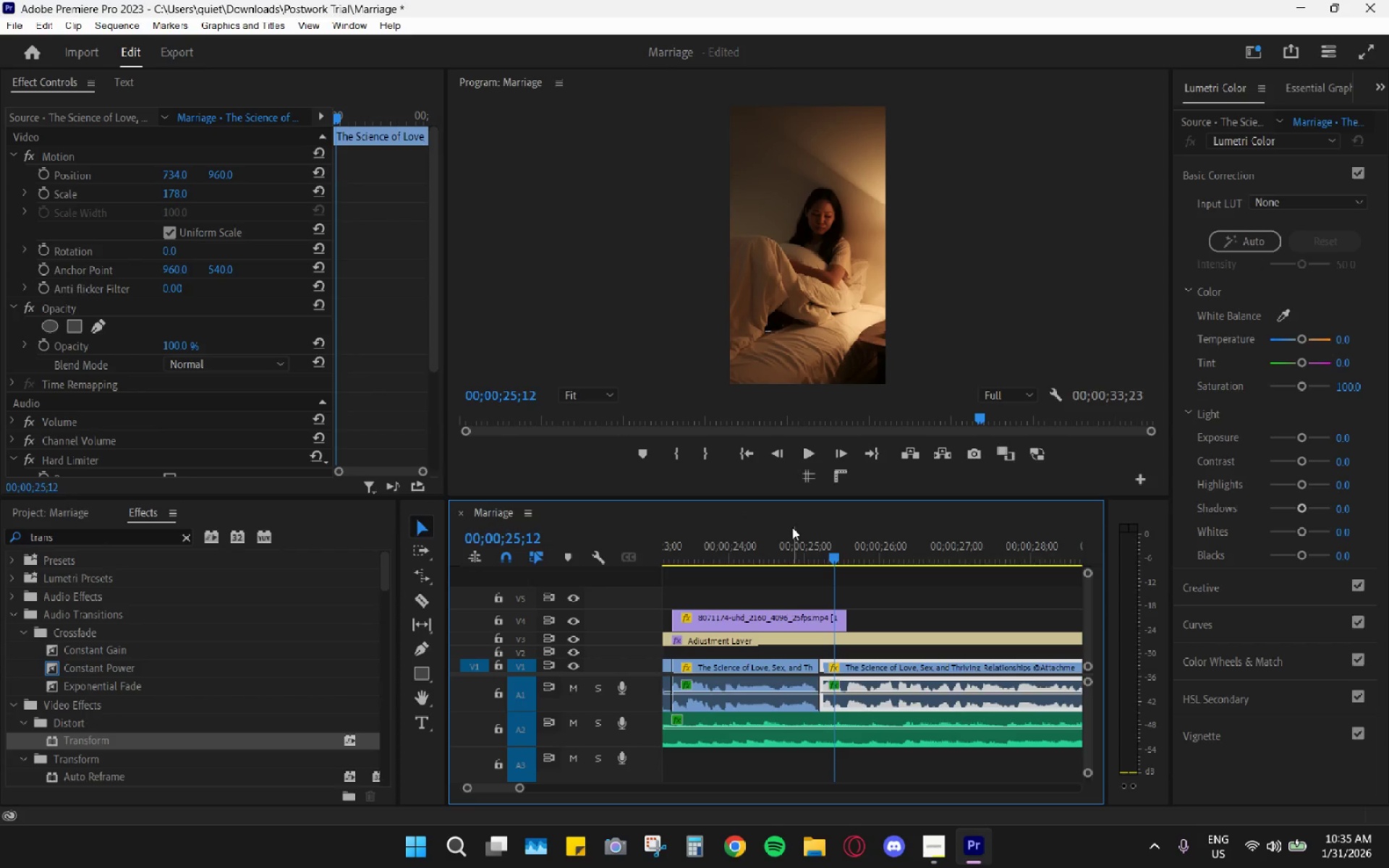 
left_click_drag(start_coordinate=[757, 538], to_coordinate=[671, 545])
 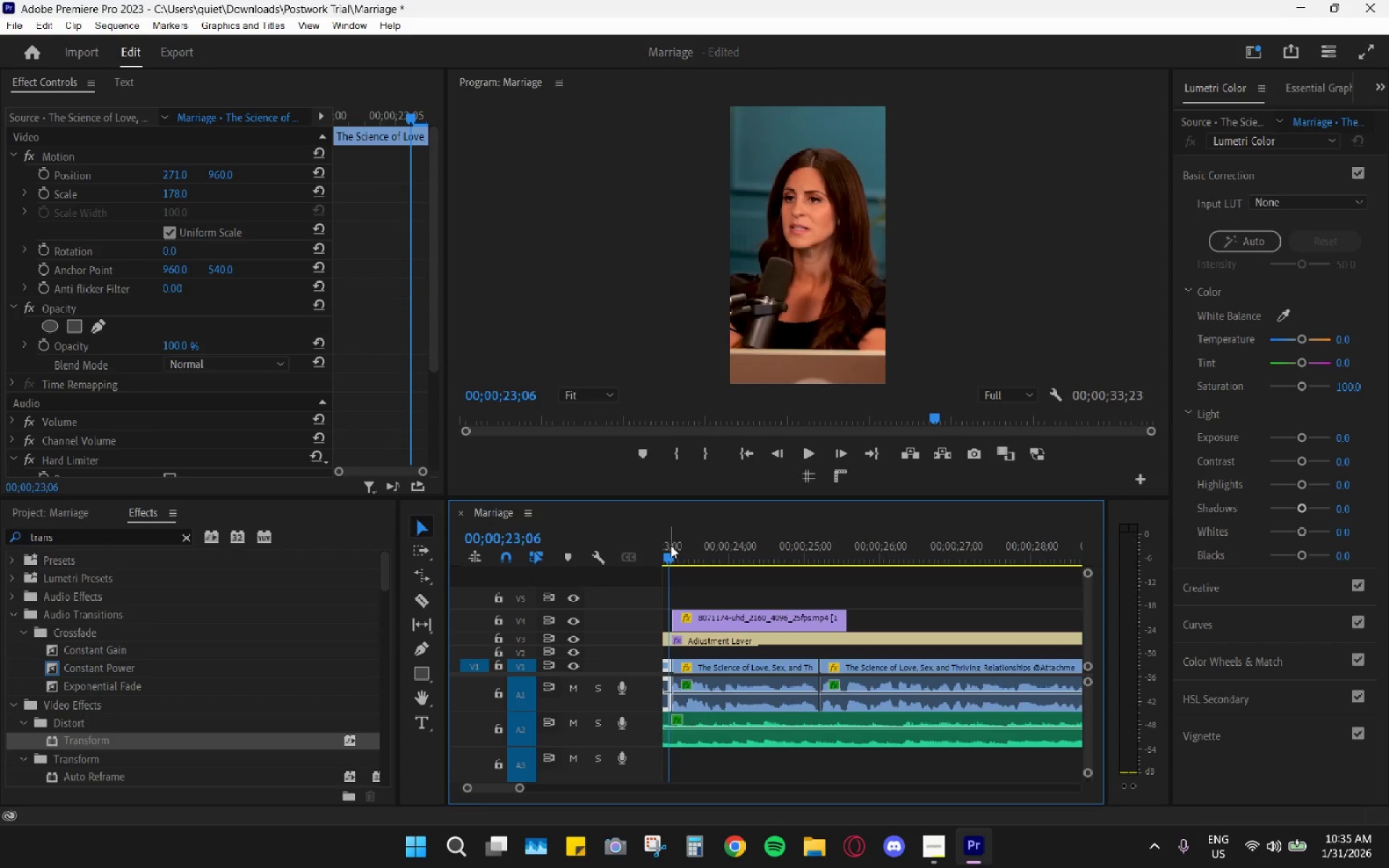 
key(Space)
 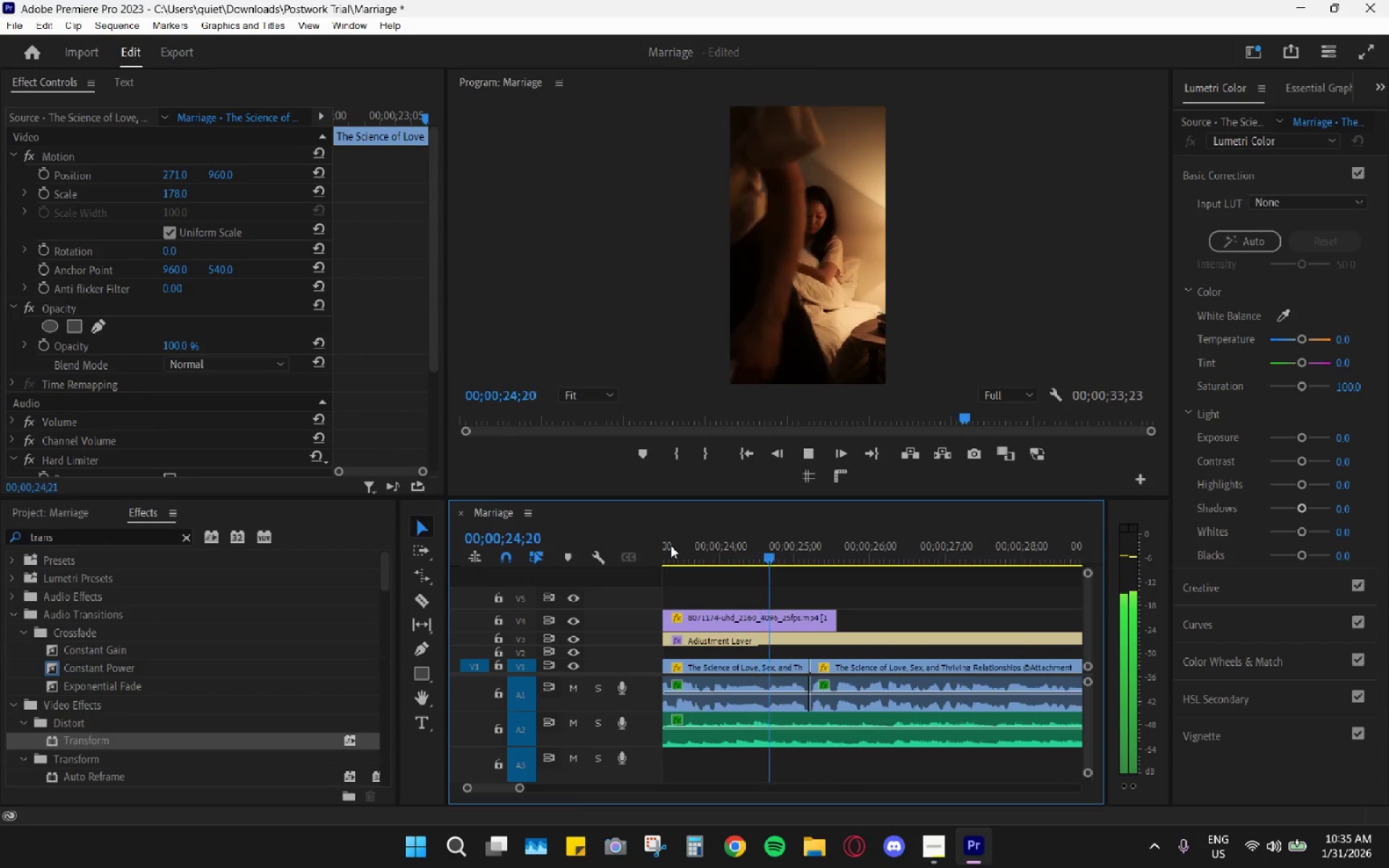 
key(Space)
 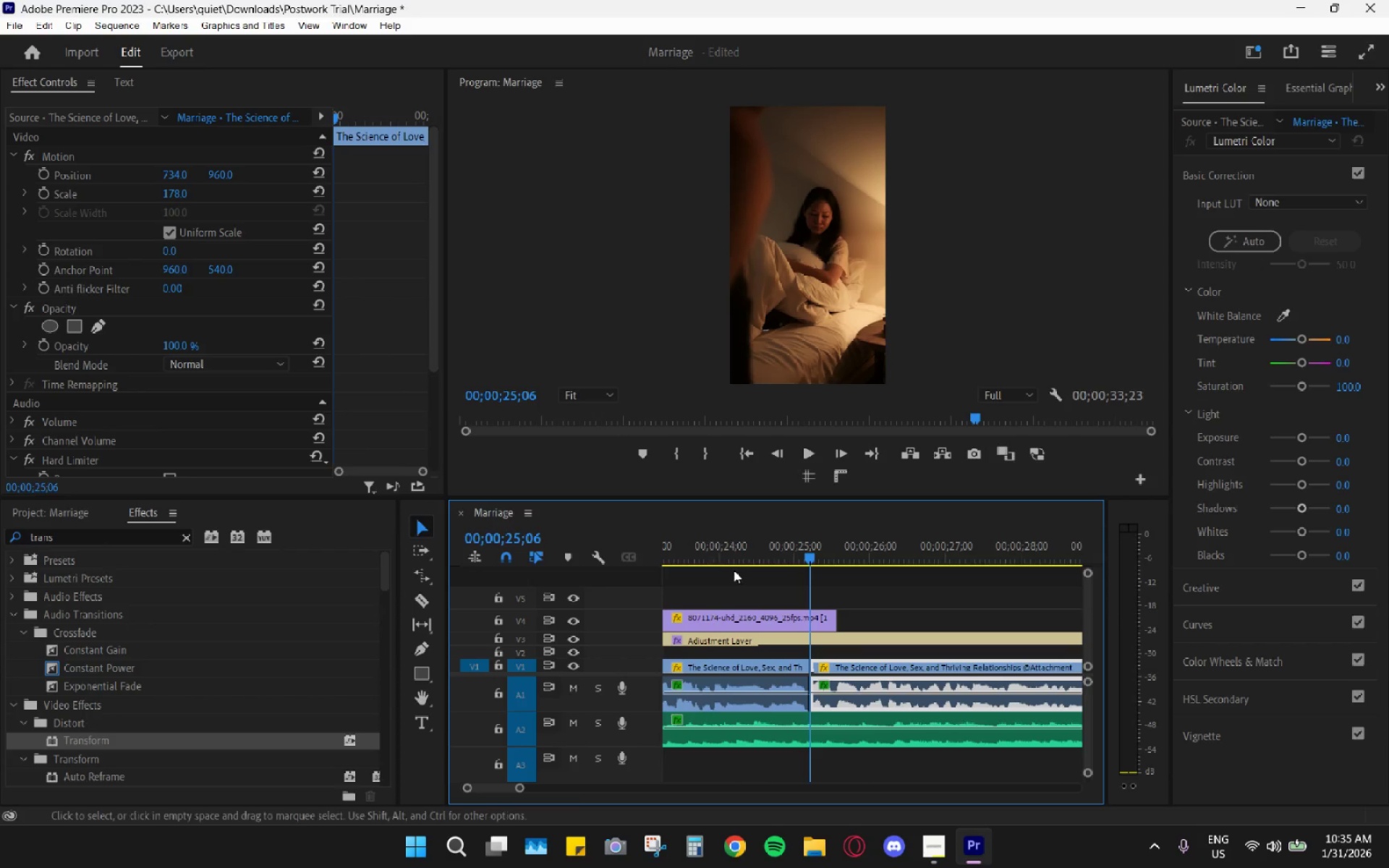 
key(C)
 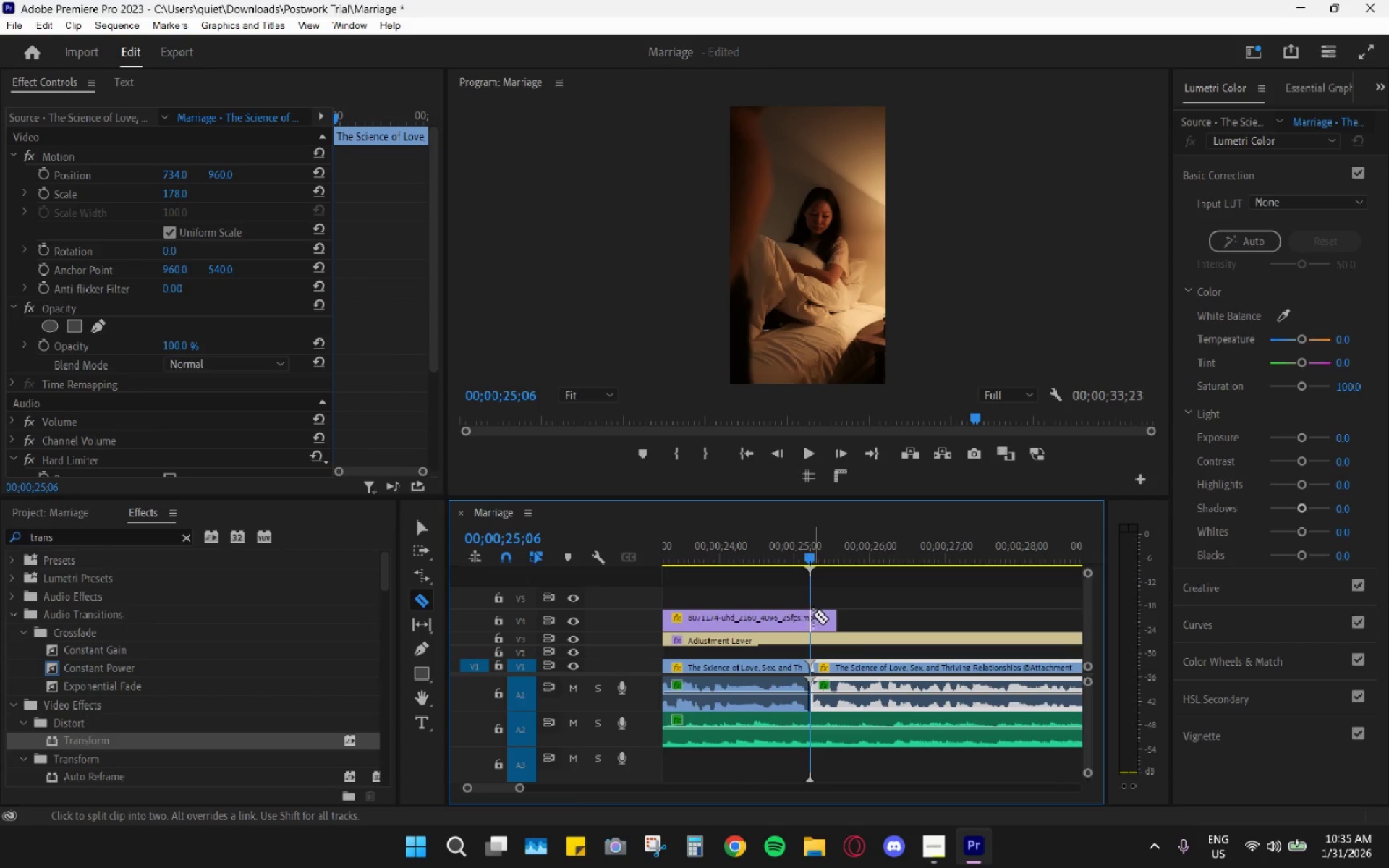 
left_click([814, 615])
 